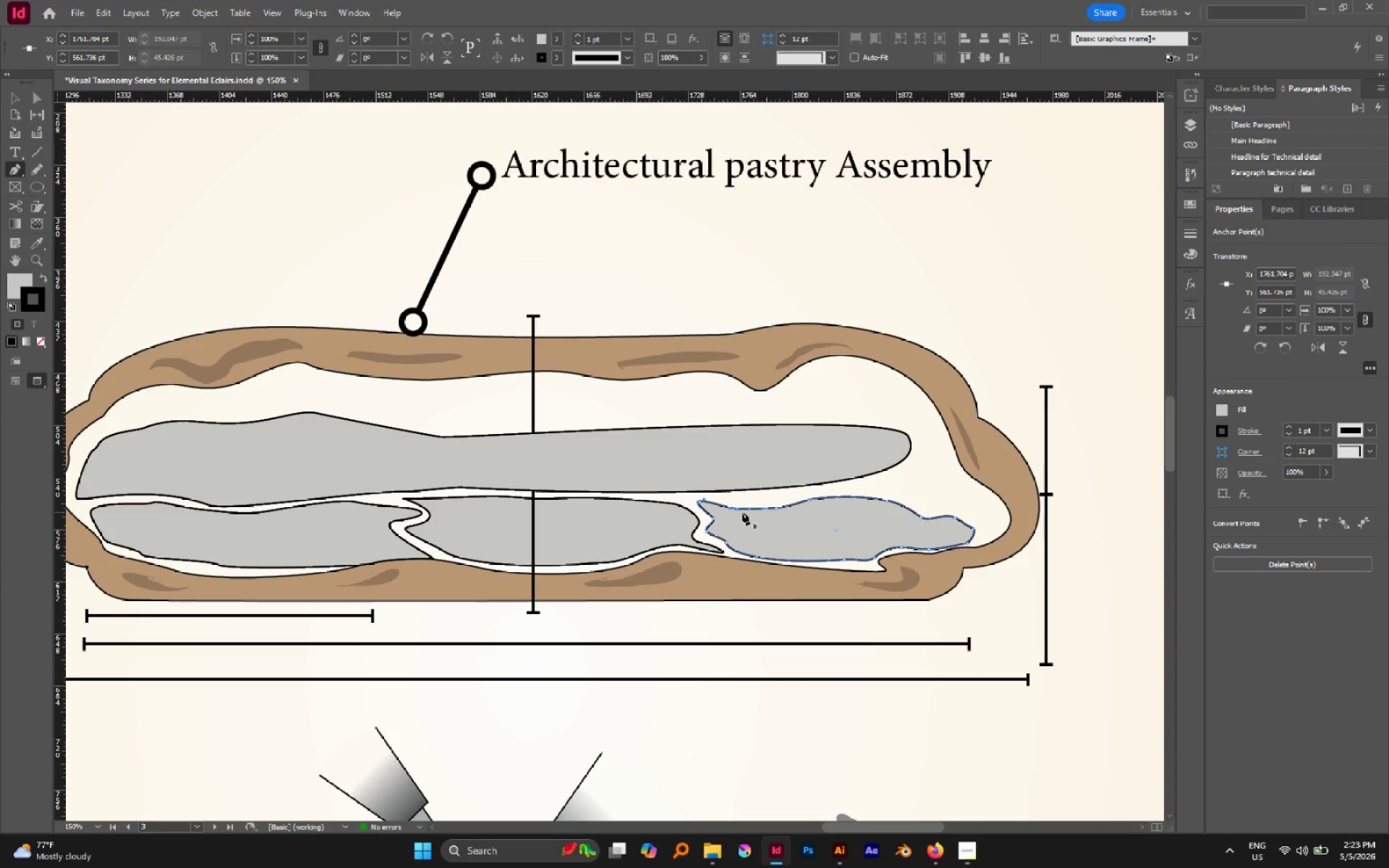 
left_click([734, 509])
 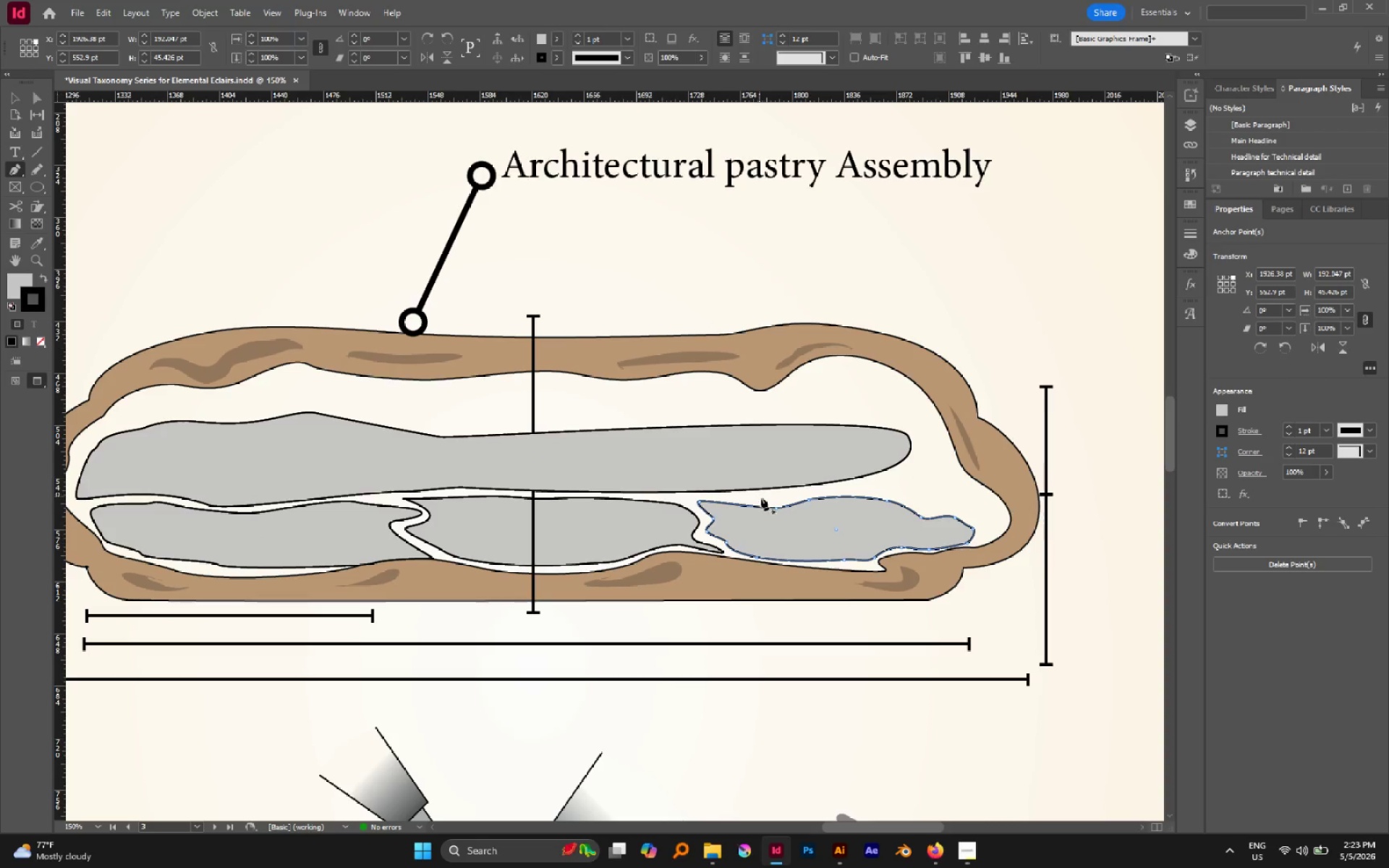 
key(A)
 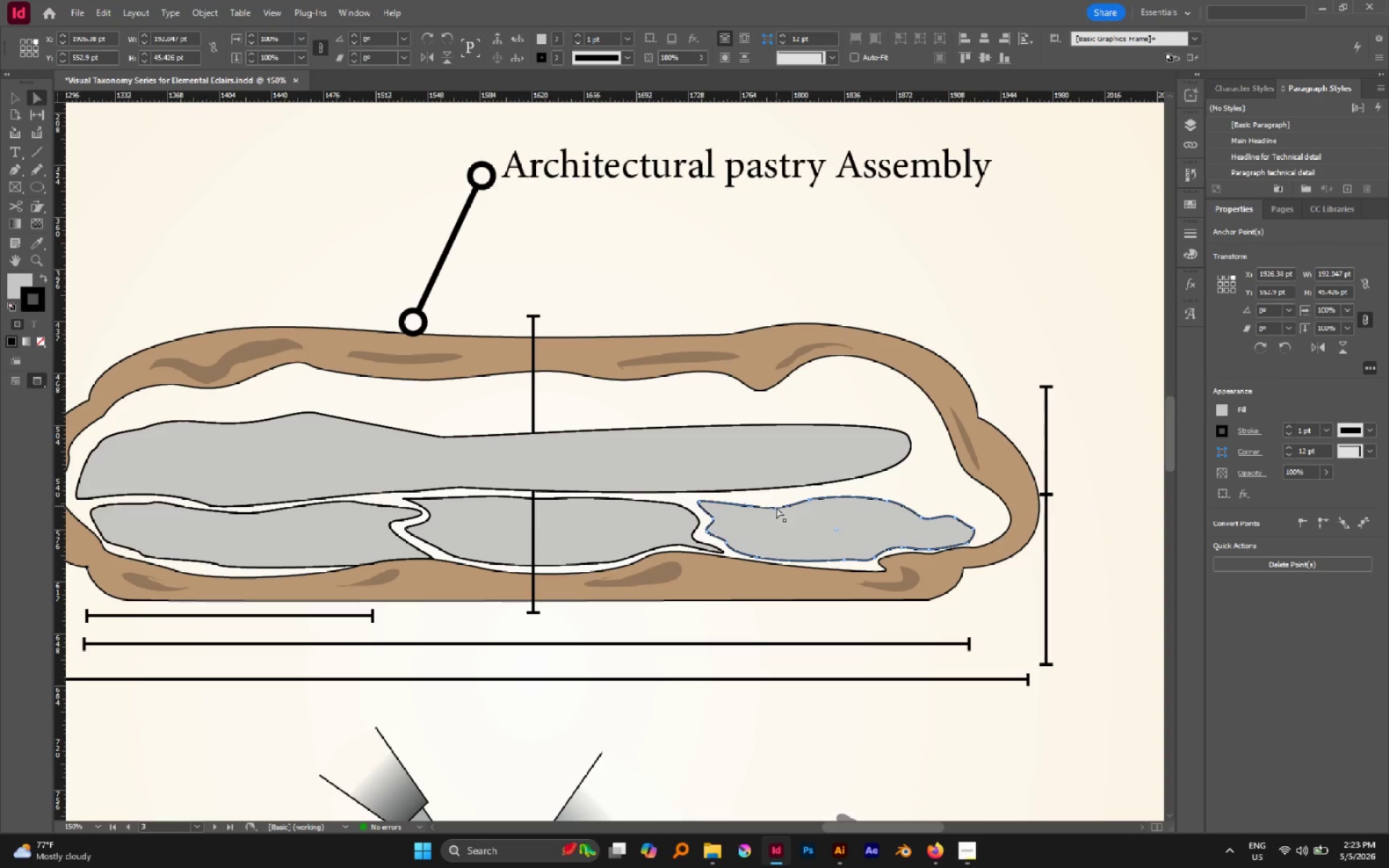 
left_click([776, 507])
 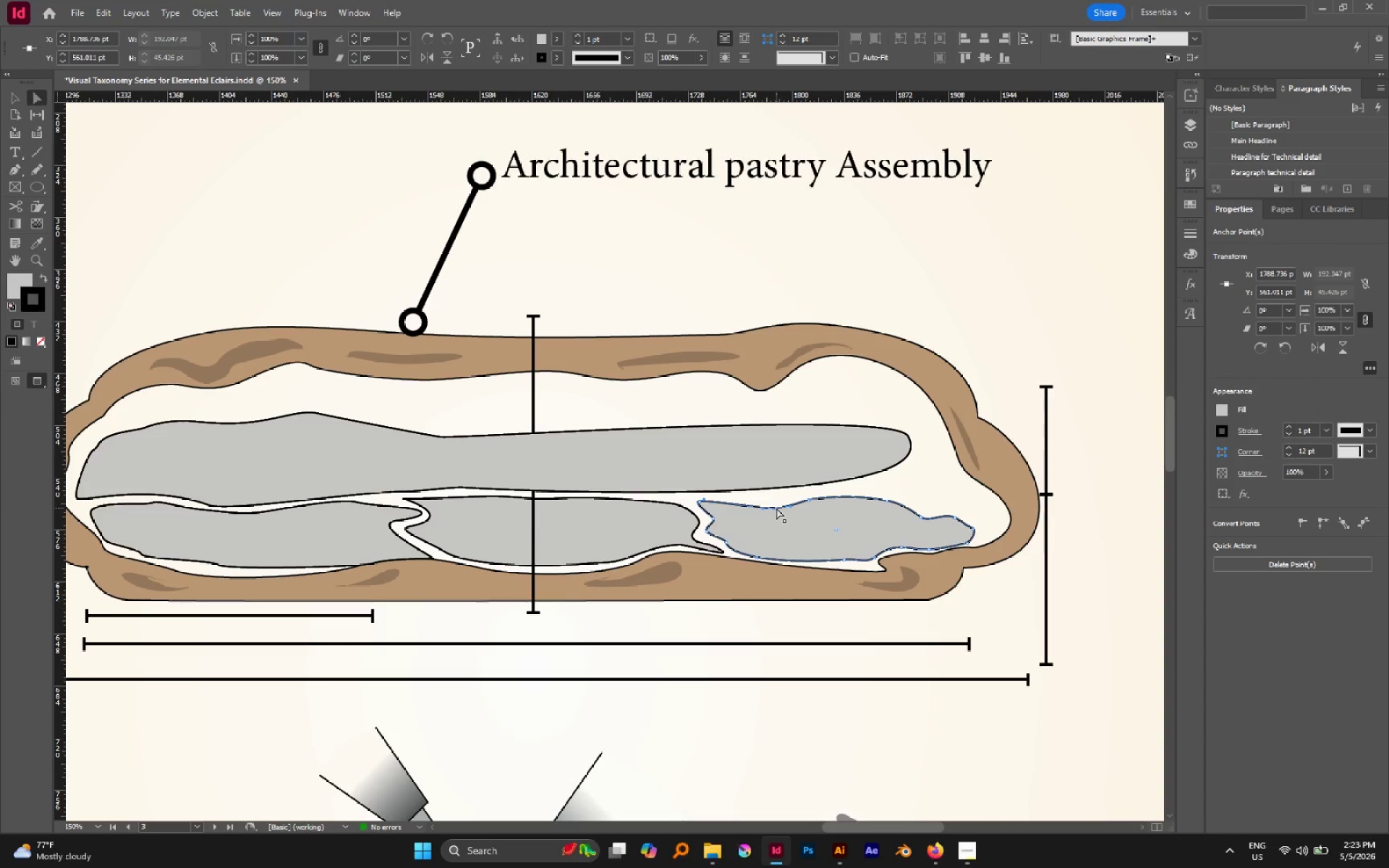 
left_click_drag(start_coordinate=[776, 508], to_coordinate=[764, 503])
 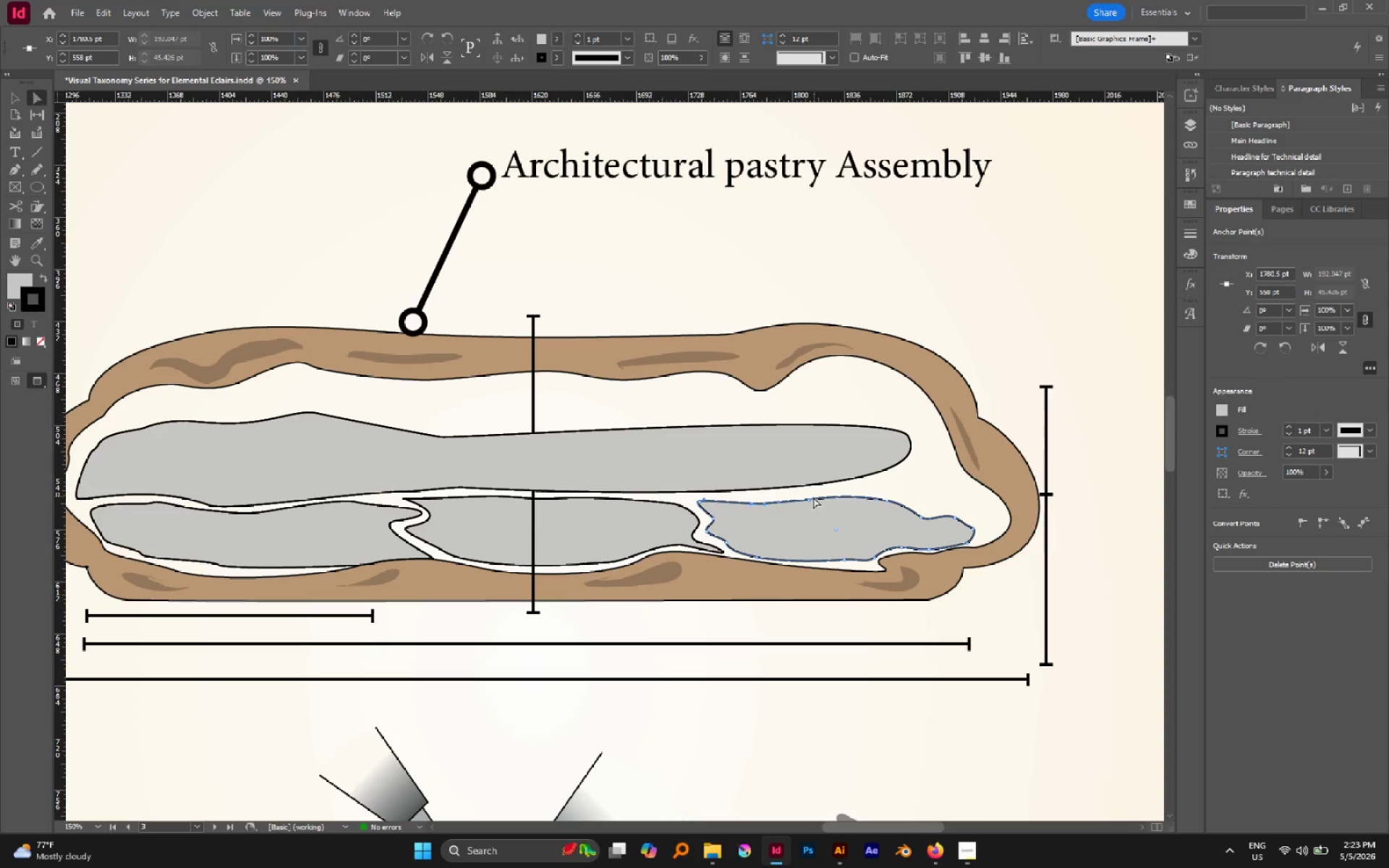 
left_click_drag(start_coordinate=[810, 498], to_coordinate=[828, 490])
 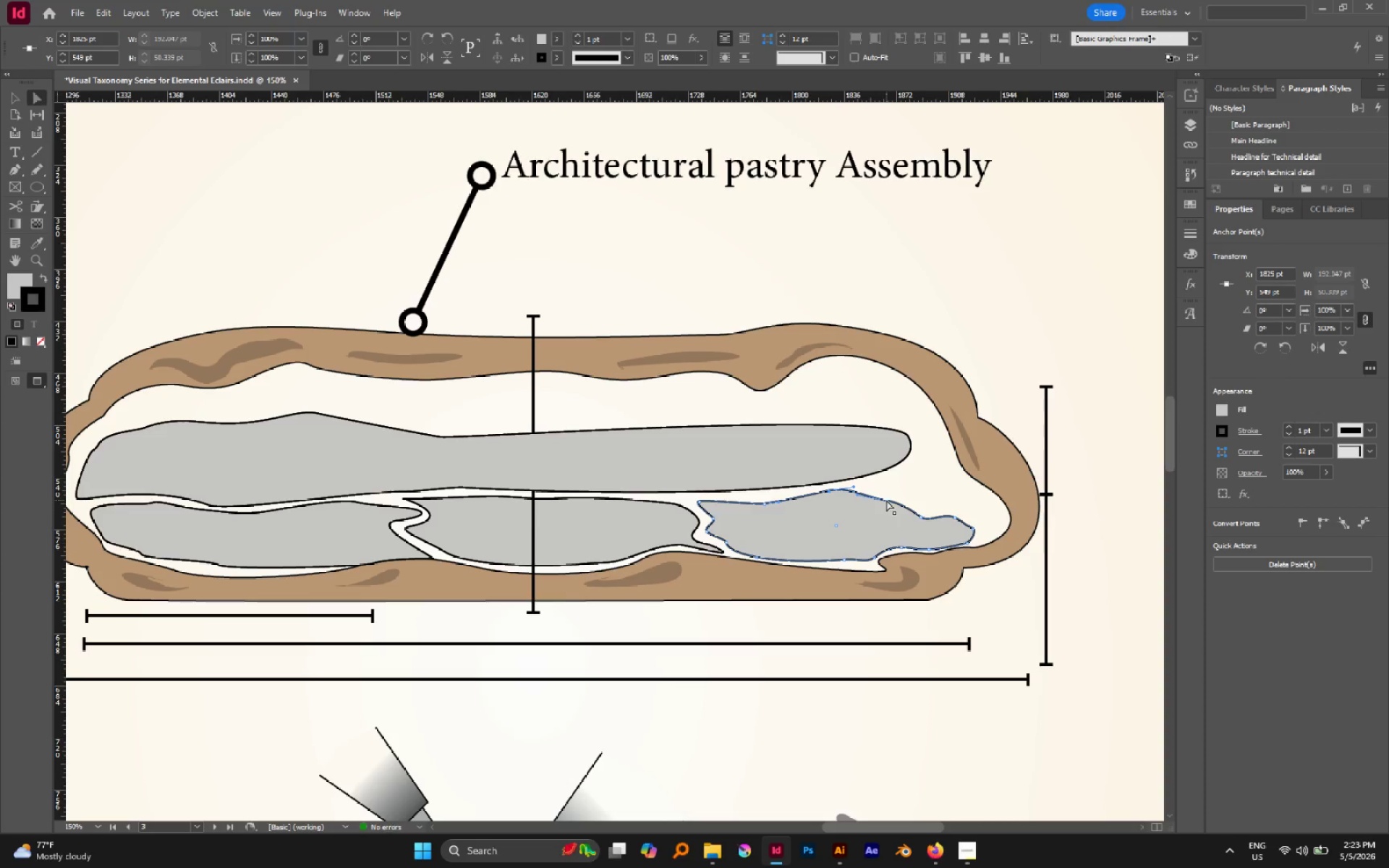 
left_click([886, 500])
 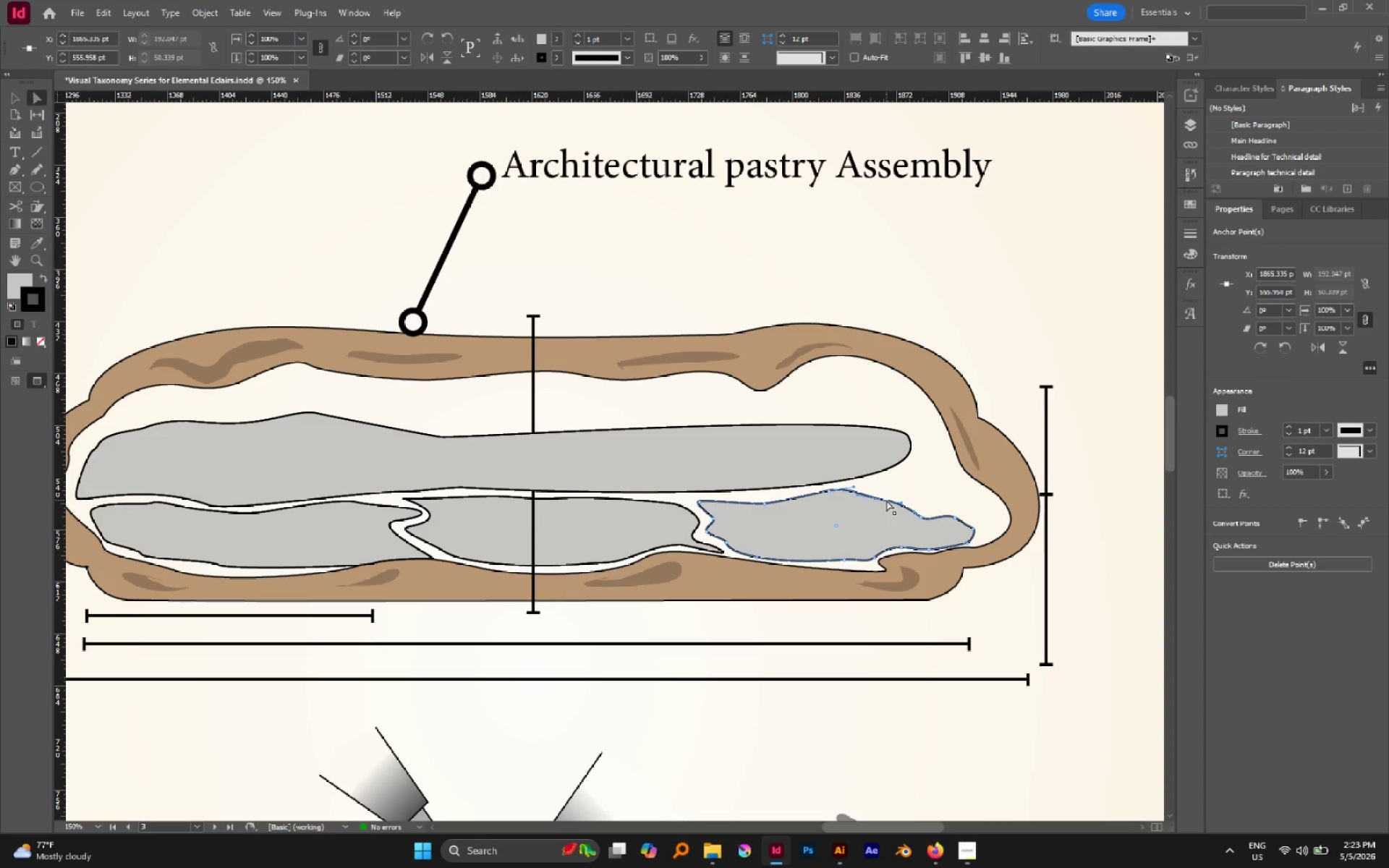 
left_click_drag(start_coordinate=[886, 500], to_coordinate=[912, 482])
 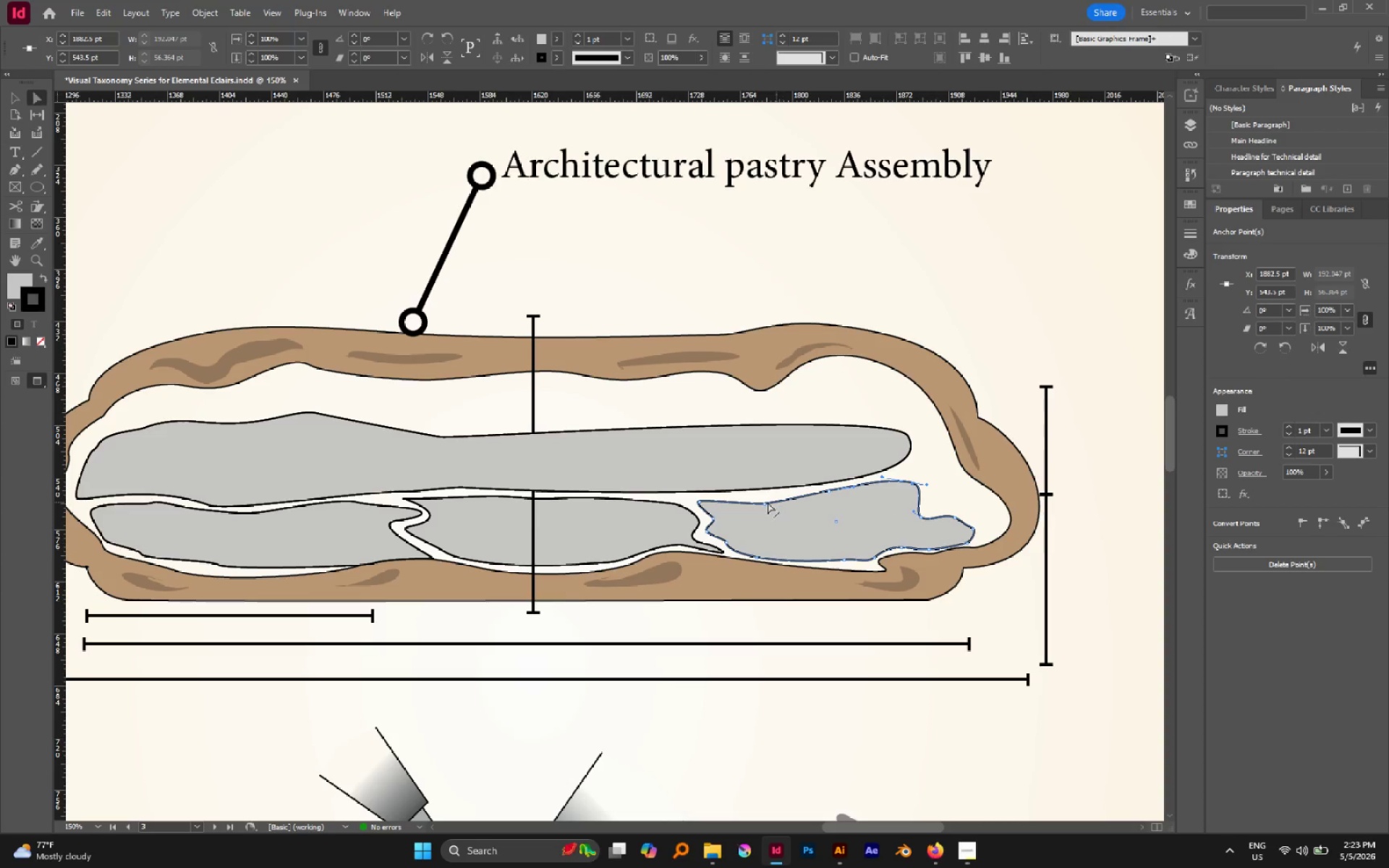 
left_click([765, 502])
 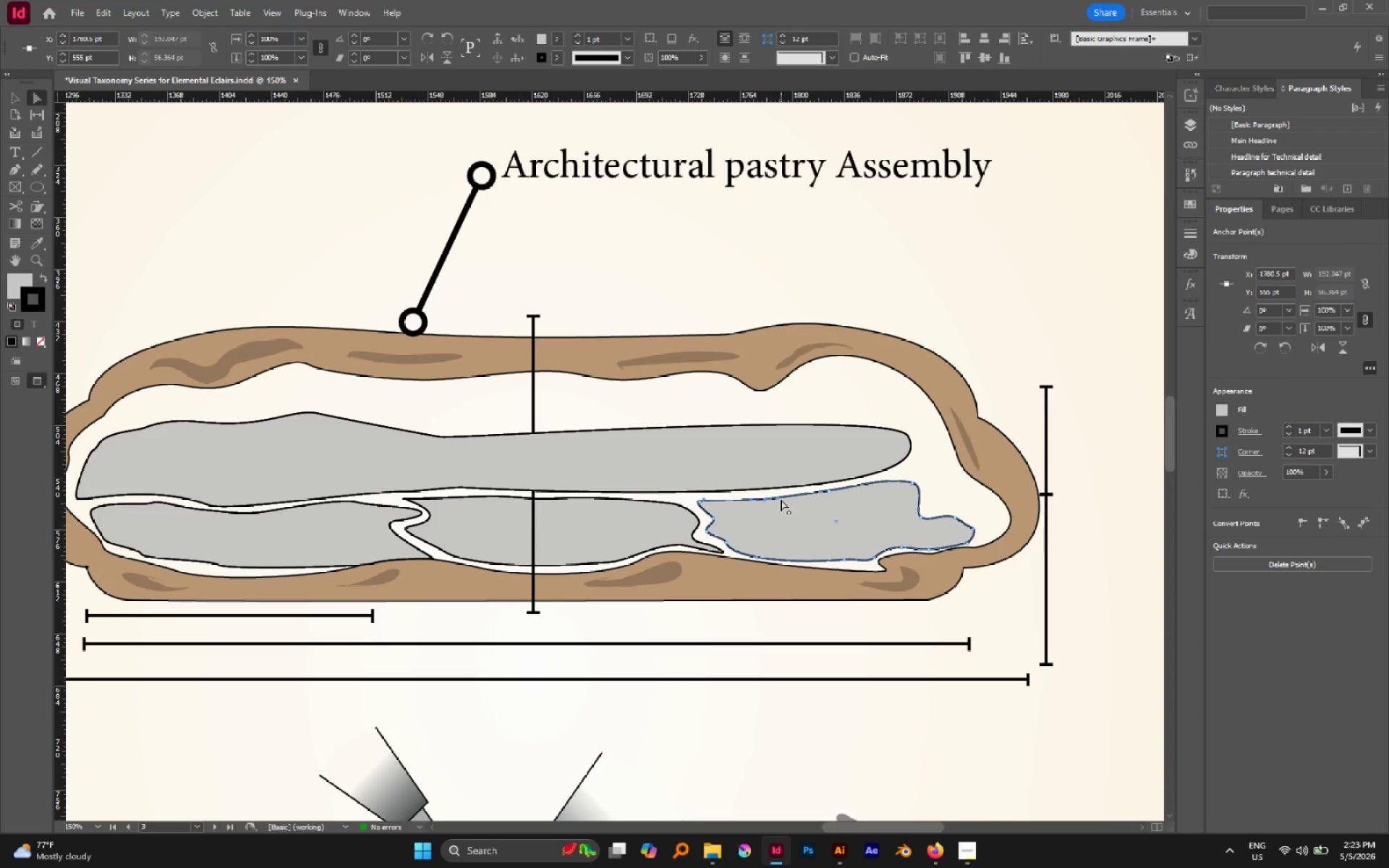 
left_click_drag(start_coordinate=[775, 498], to_coordinate=[791, 496])
 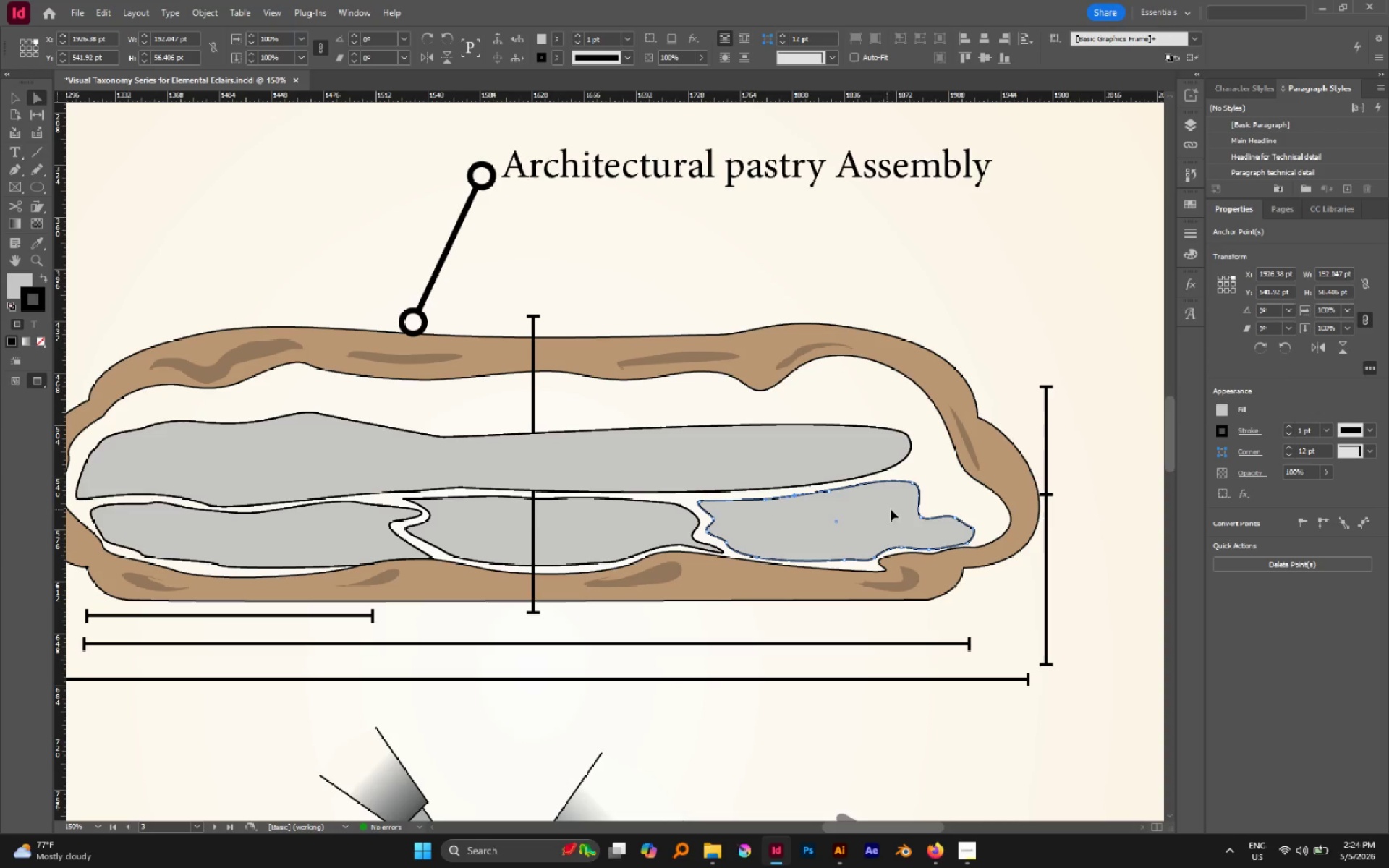 
left_click([927, 502])
 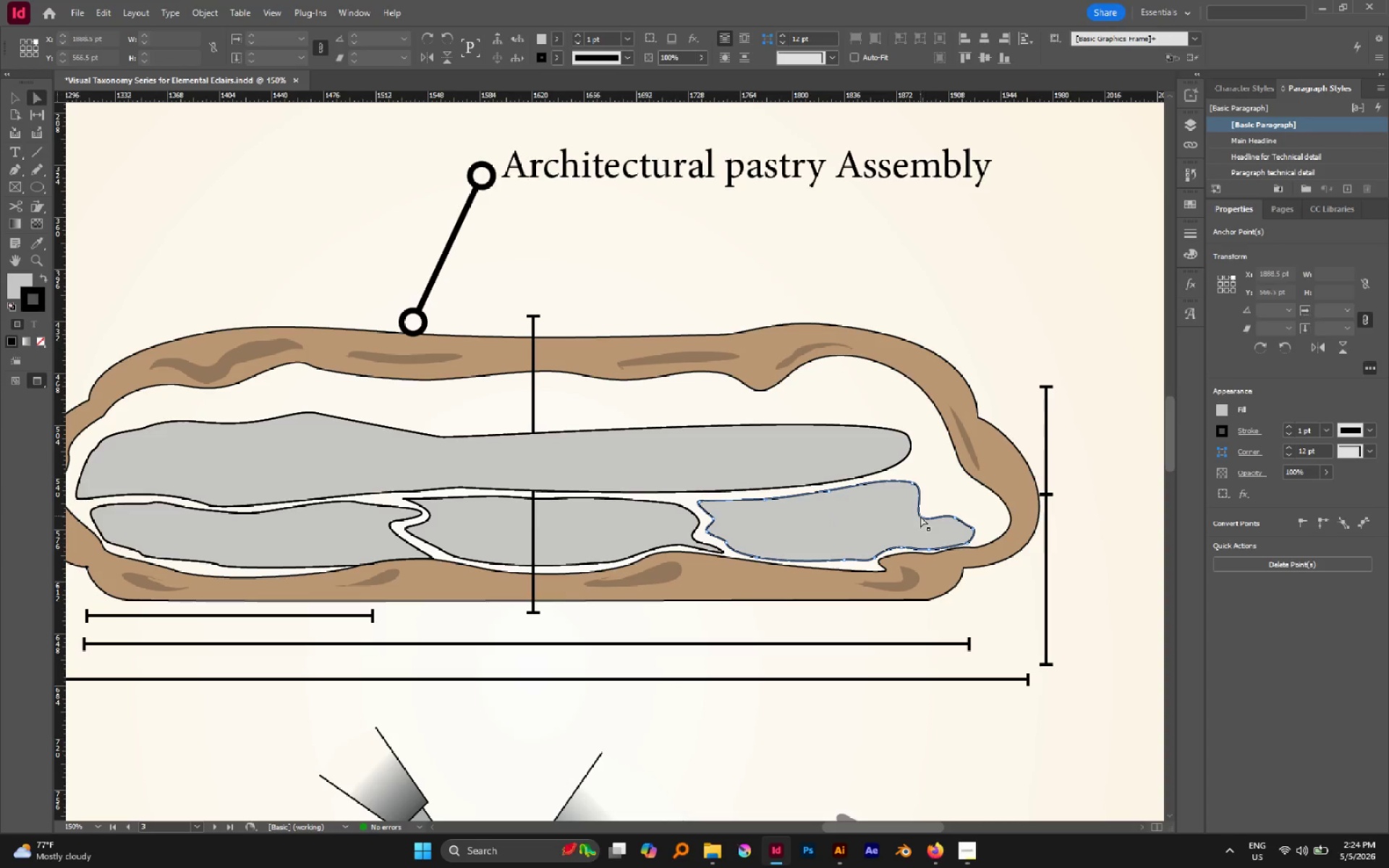 
left_click([920, 516])
 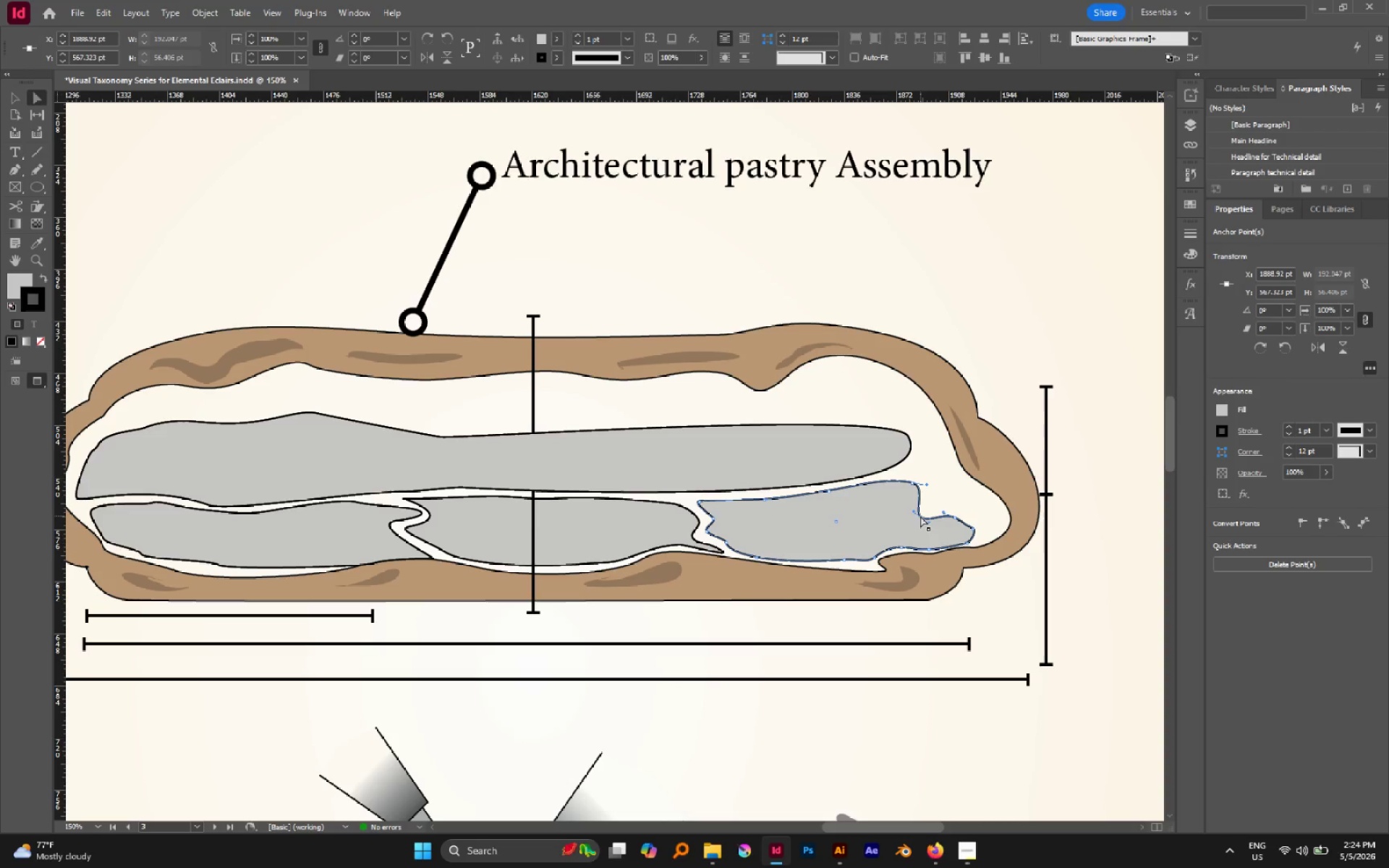 
left_click_drag(start_coordinate=[920, 516], to_coordinate=[951, 496])
 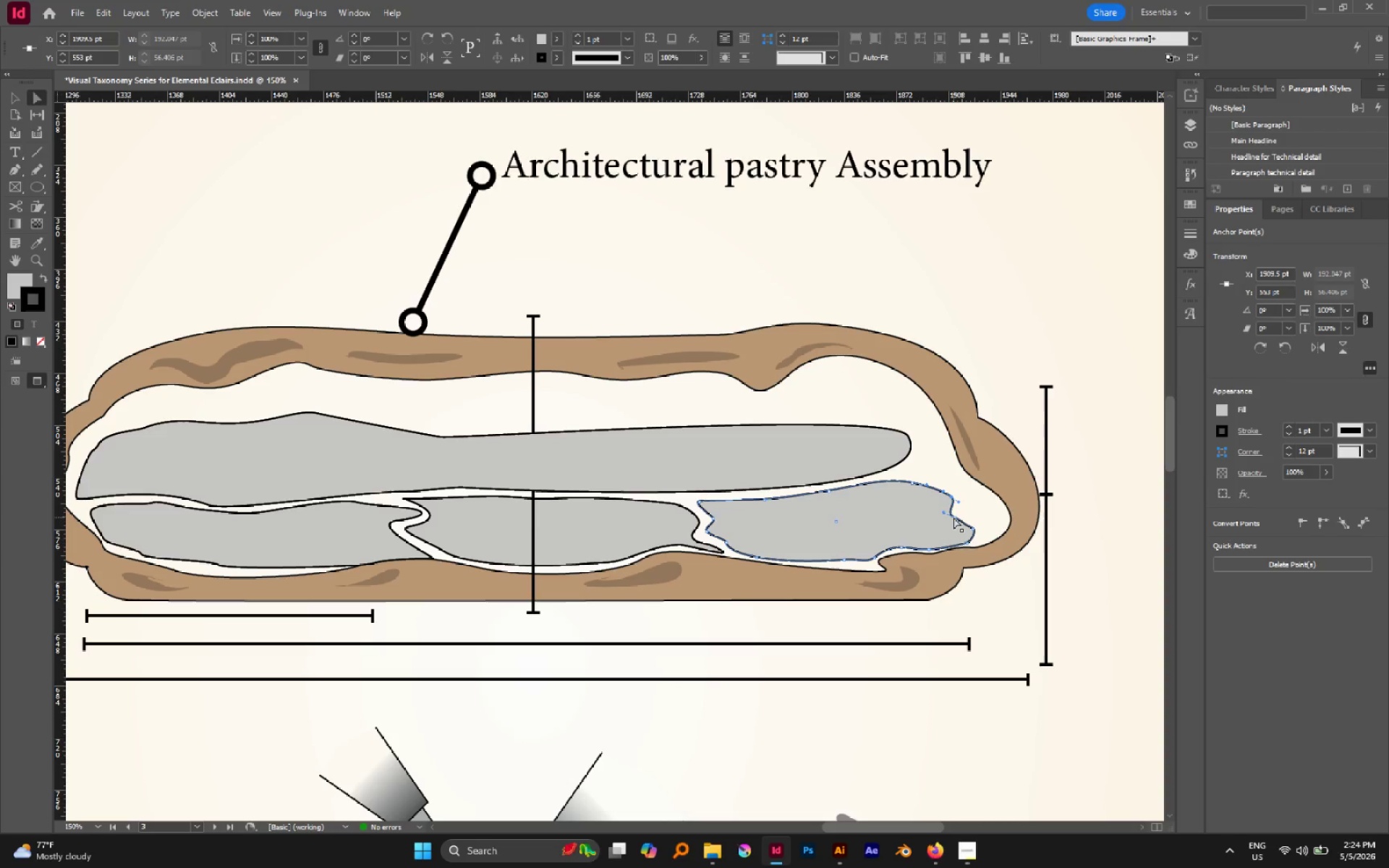 
left_click_drag(start_coordinate=[952, 515], to_coordinate=[956, 507])
 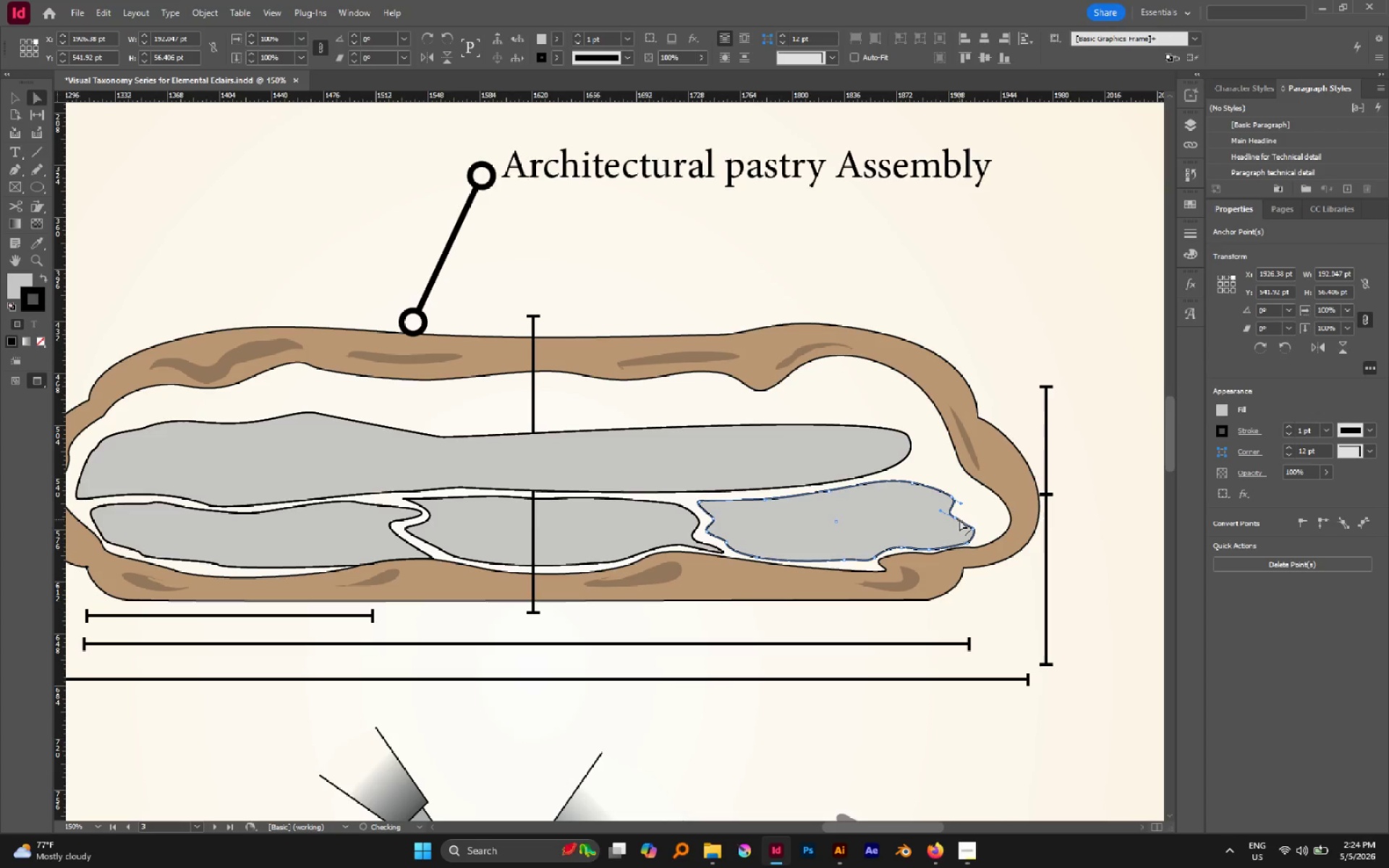 
left_click([956, 516])
 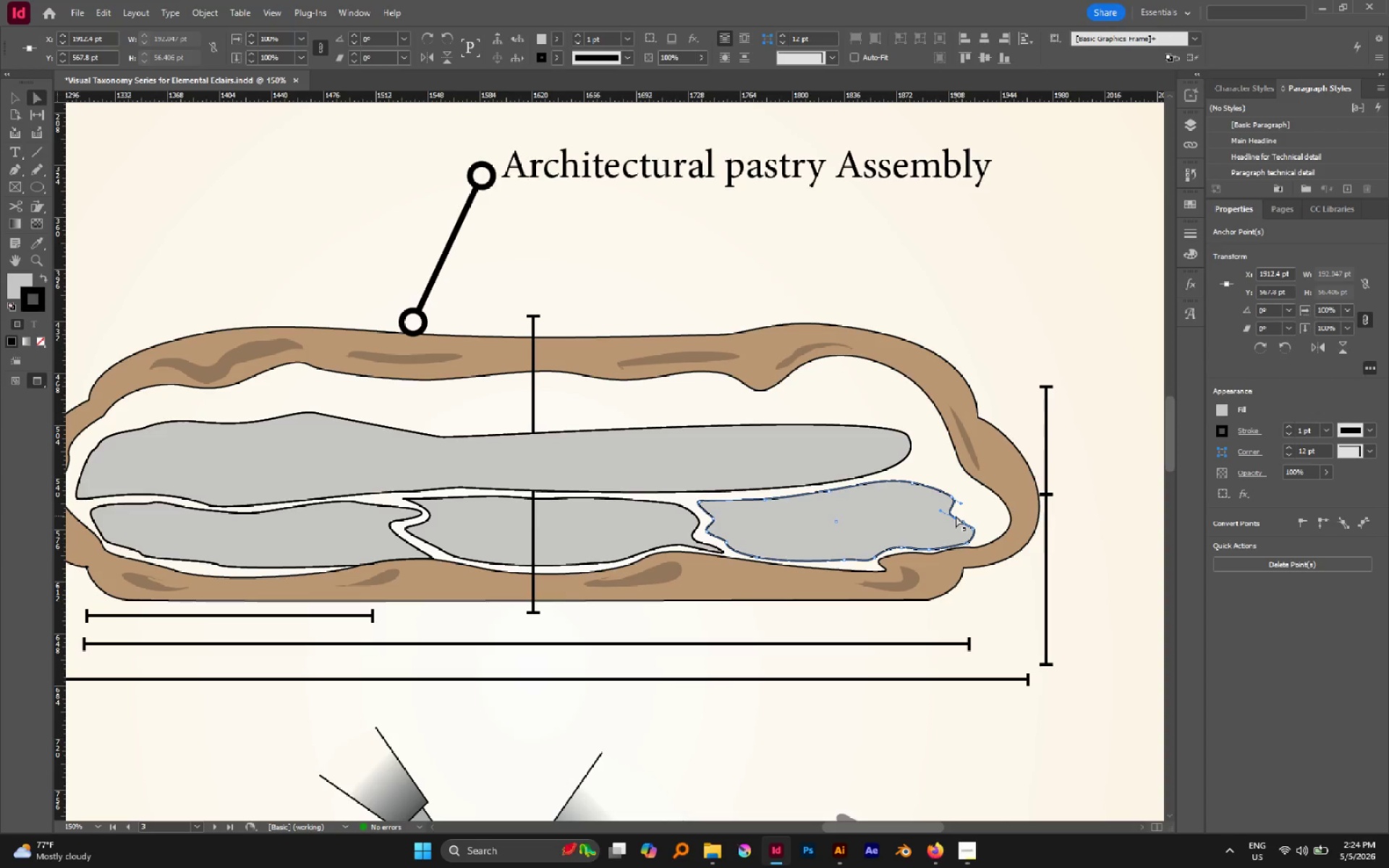 
left_click_drag(start_coordinate=[956, 516], to_coordinate=[967, 510])
 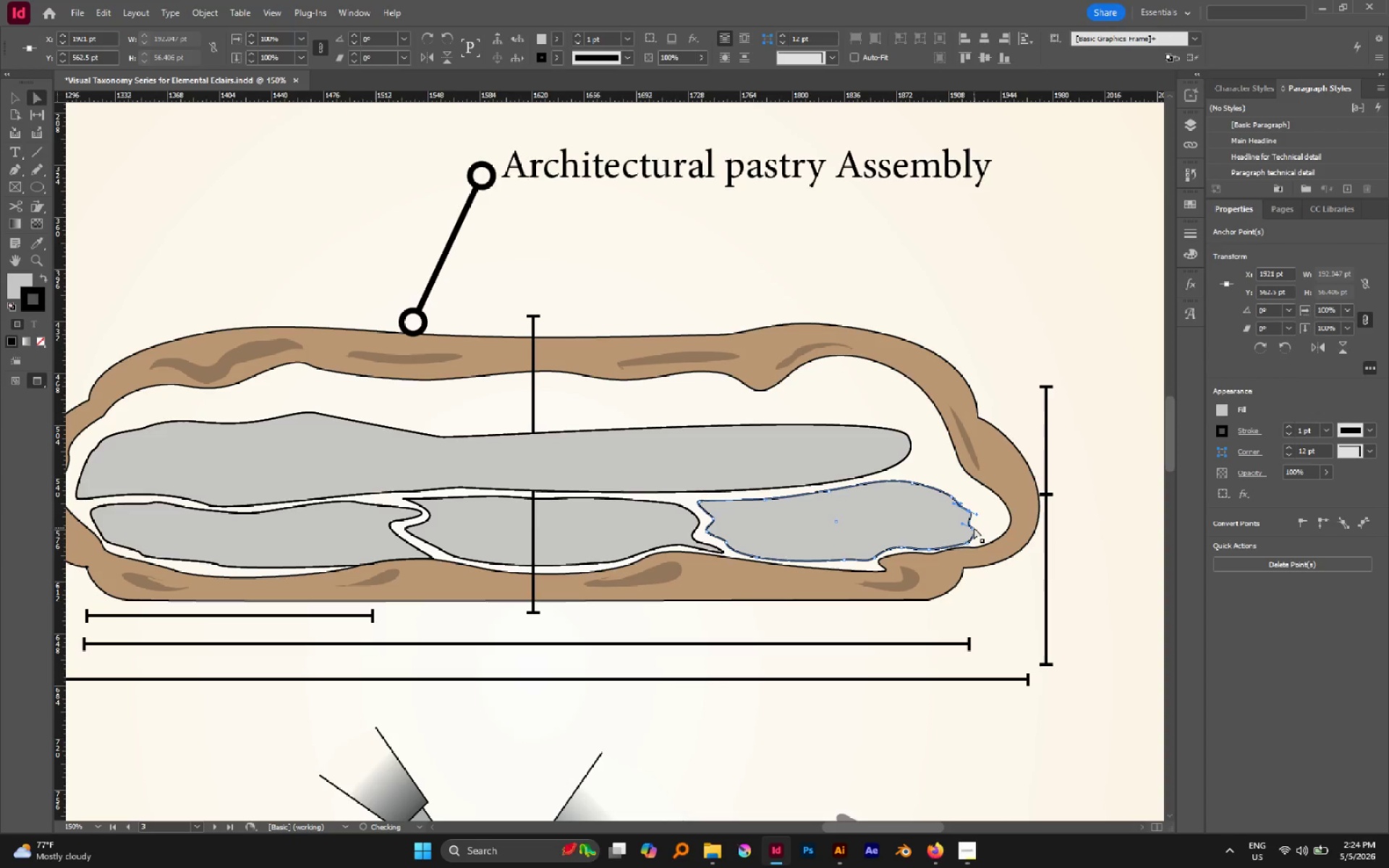 
left_click([974, 527])
 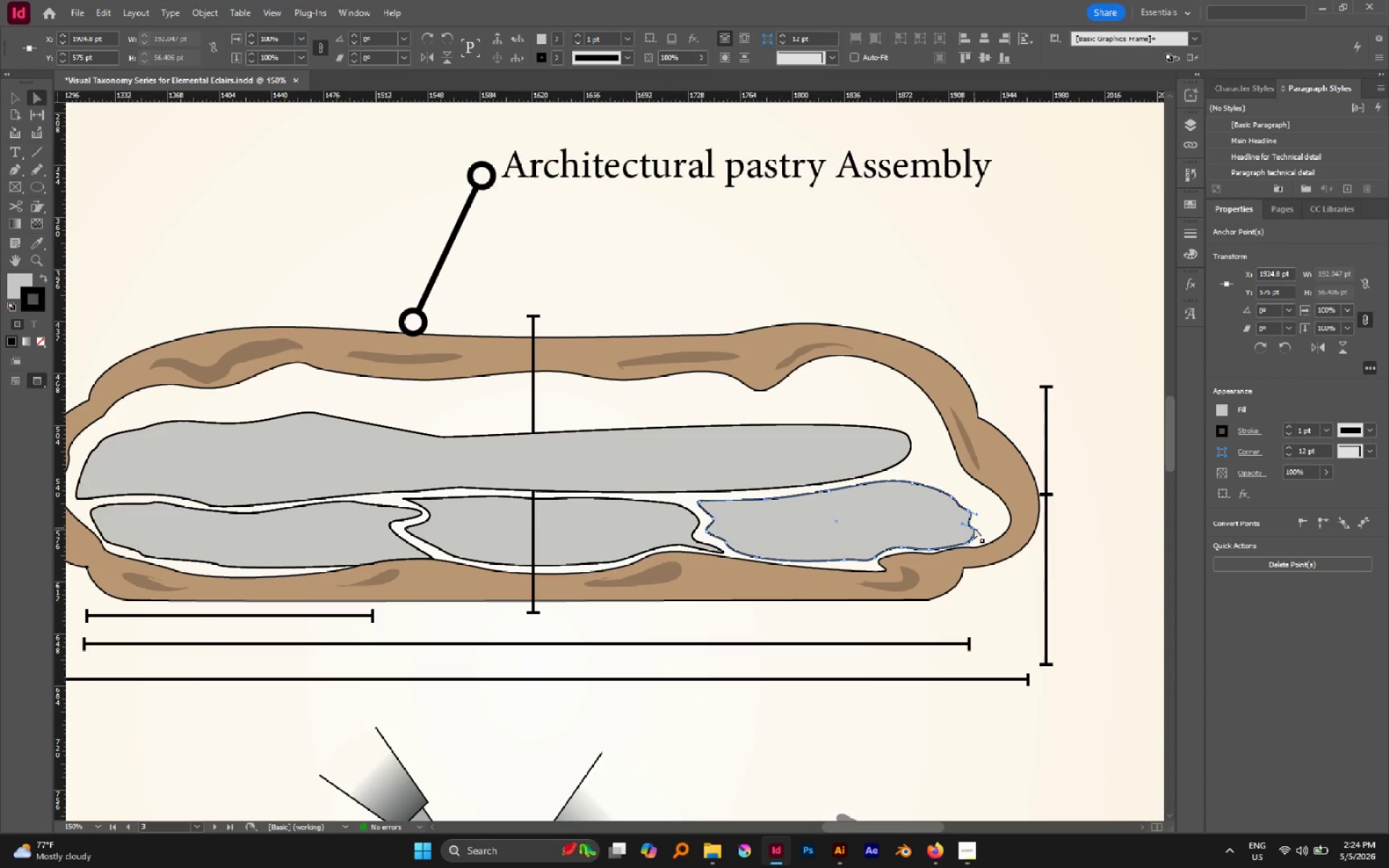 
left_click_drag(start_coordinate=[974, 527], to_coordinate=[1001, 528])
 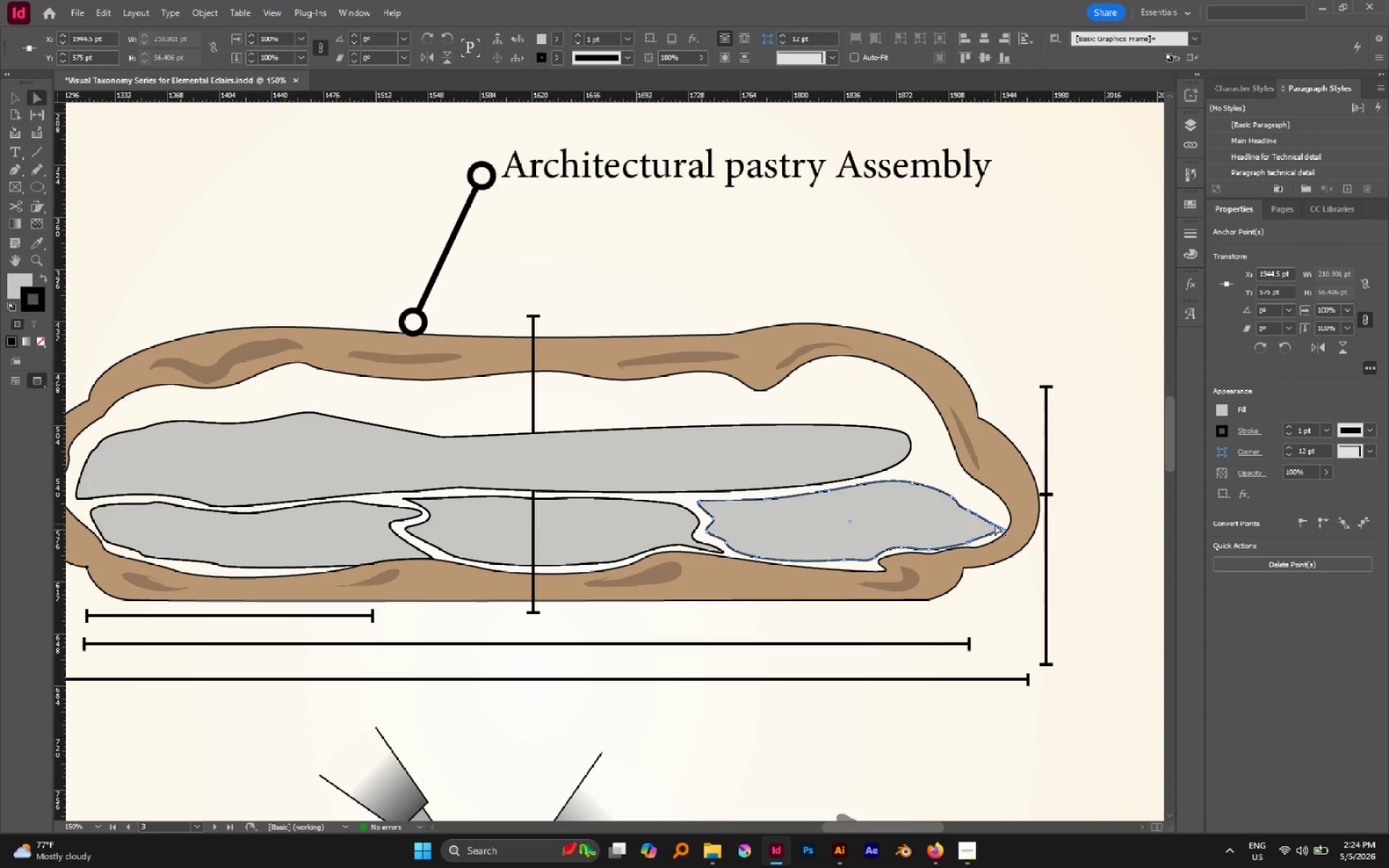 
left_click_drag(start_coordinate=[993, 524], to_coordinate=[992, 503])
 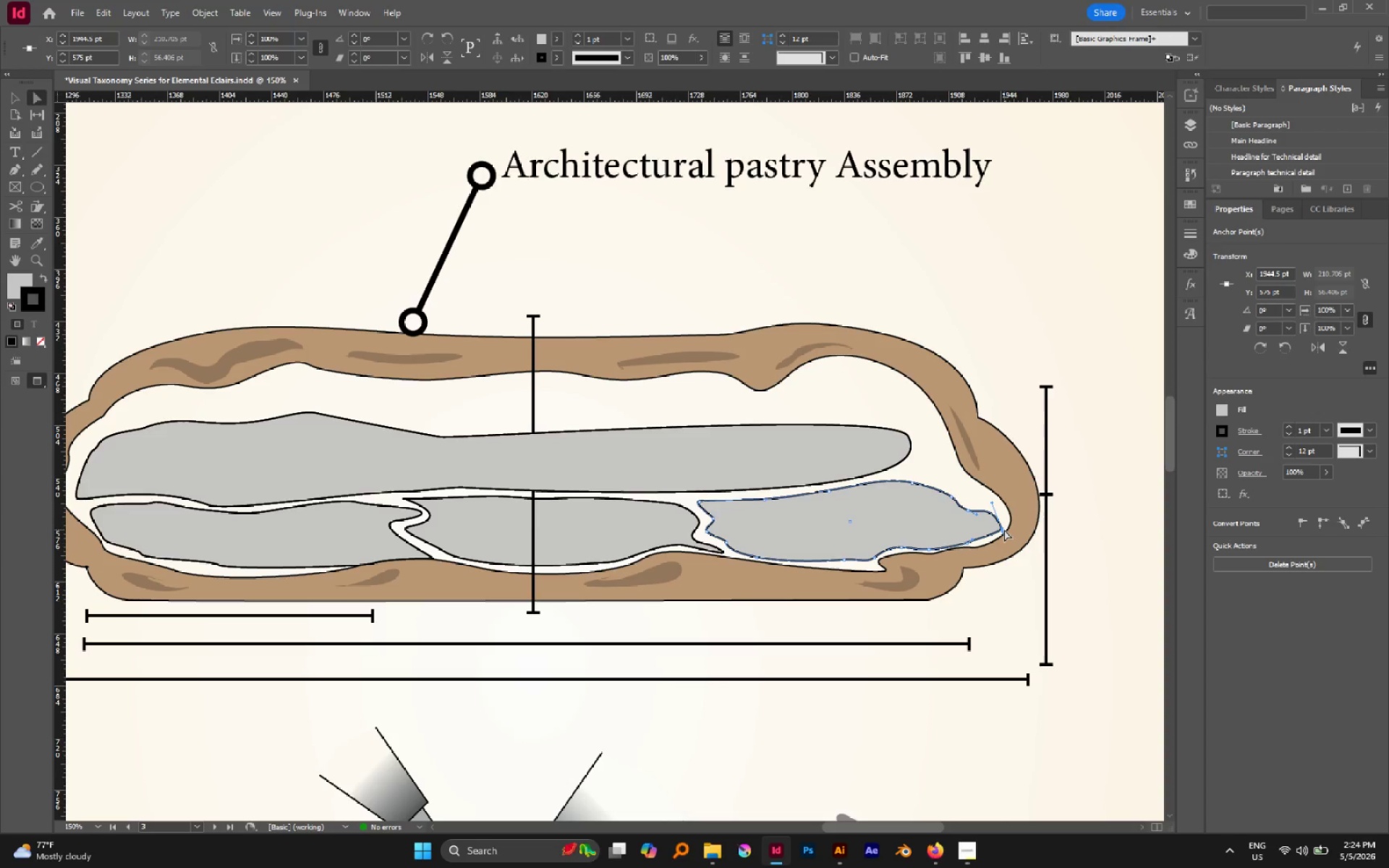 
left_click_drag(start_coordinate=[1004, 529], to_coordinate=[999, 519])
 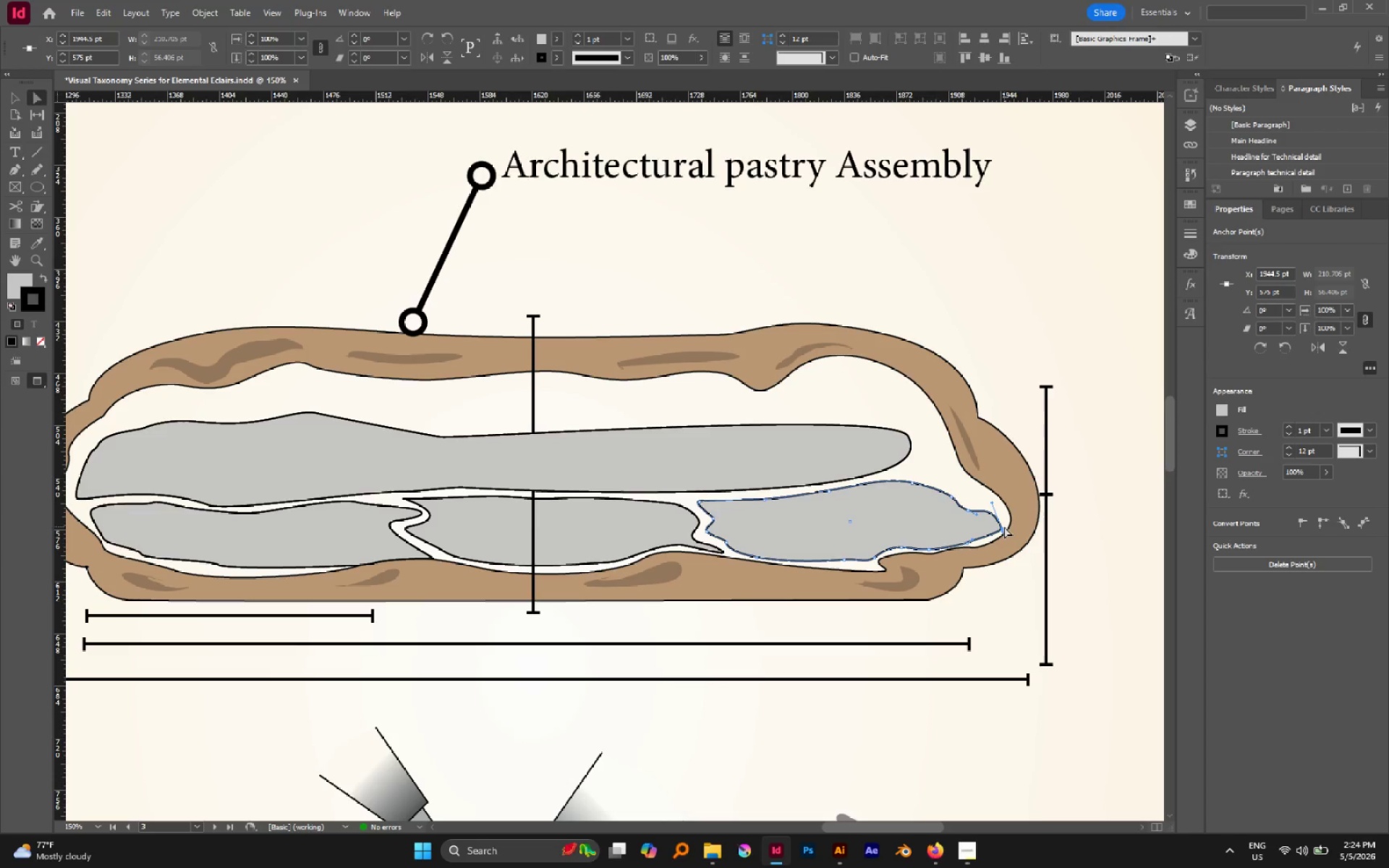 
hold_key(key=AltLeft, duration=1.58)
scroll: coordinate [987, 520], scroll_direction: up, amount: 7.0
 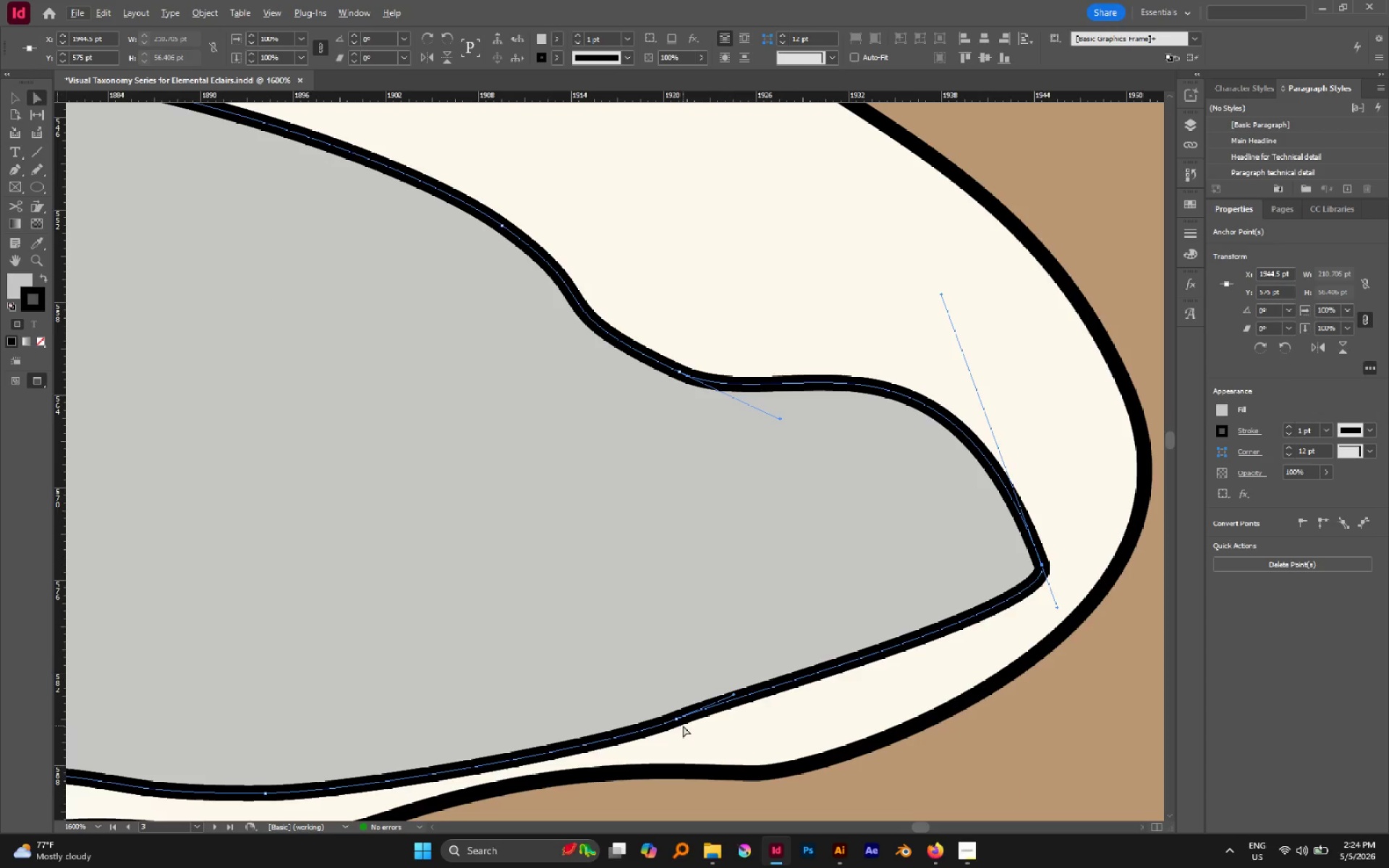 
left_click([676, 720])
 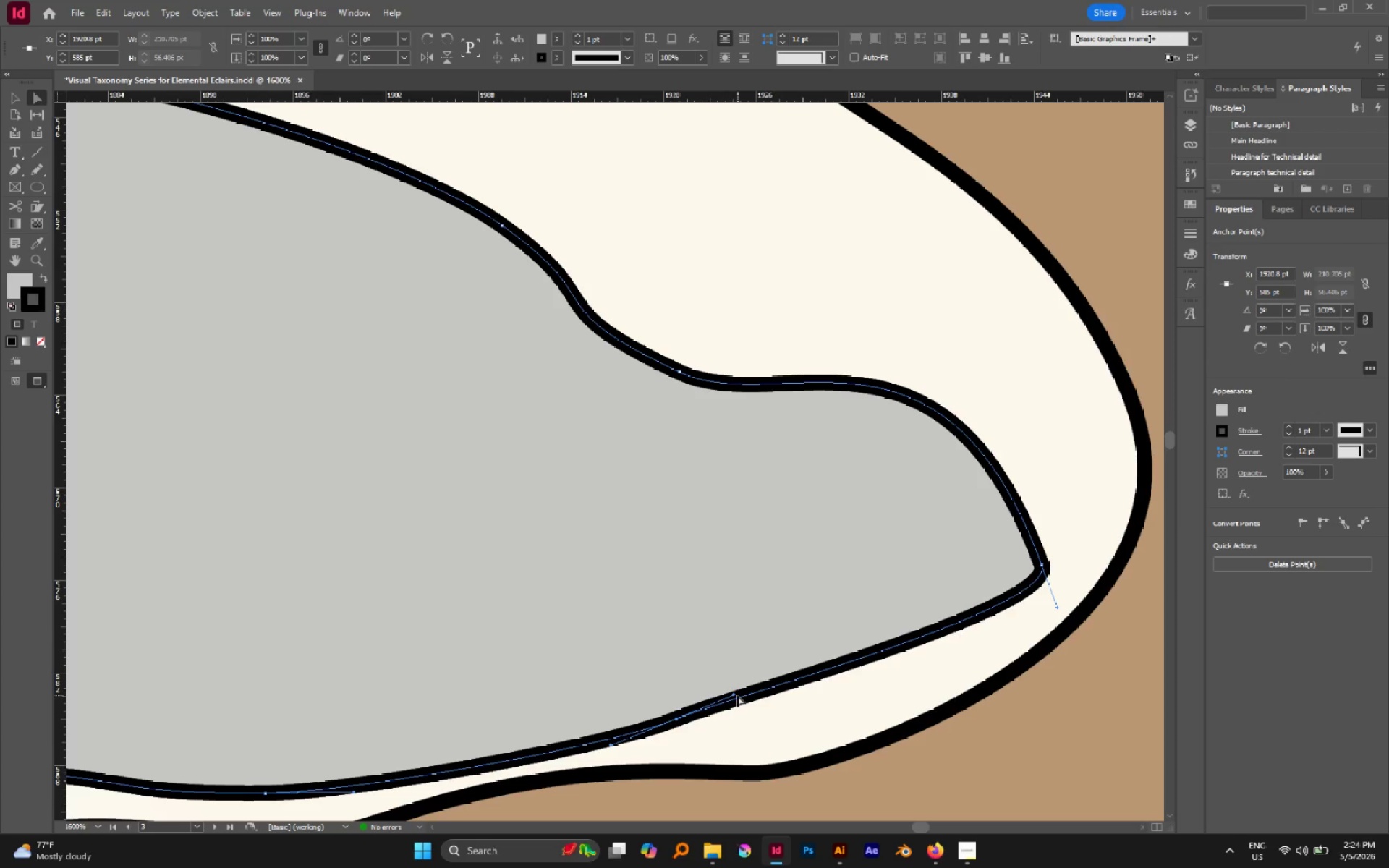 
left_click_drag(start_coordinate=[732, 694], to_coordinate=[797, 737])
 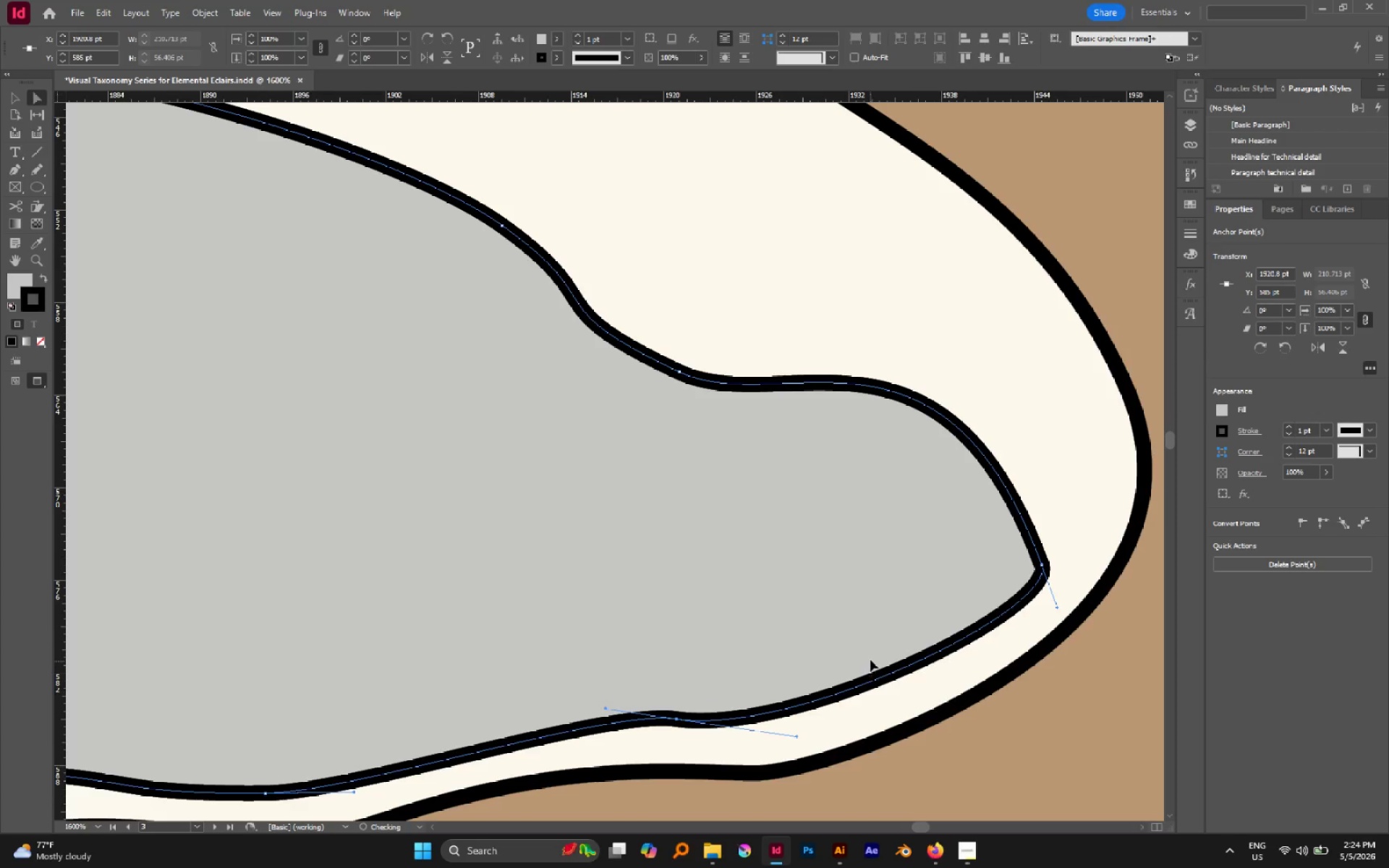 
hold_key(key=AltLeft, duration=0.66)
scroll: coordinate [764, 565], scroll_direction: down, amount: 3.0
 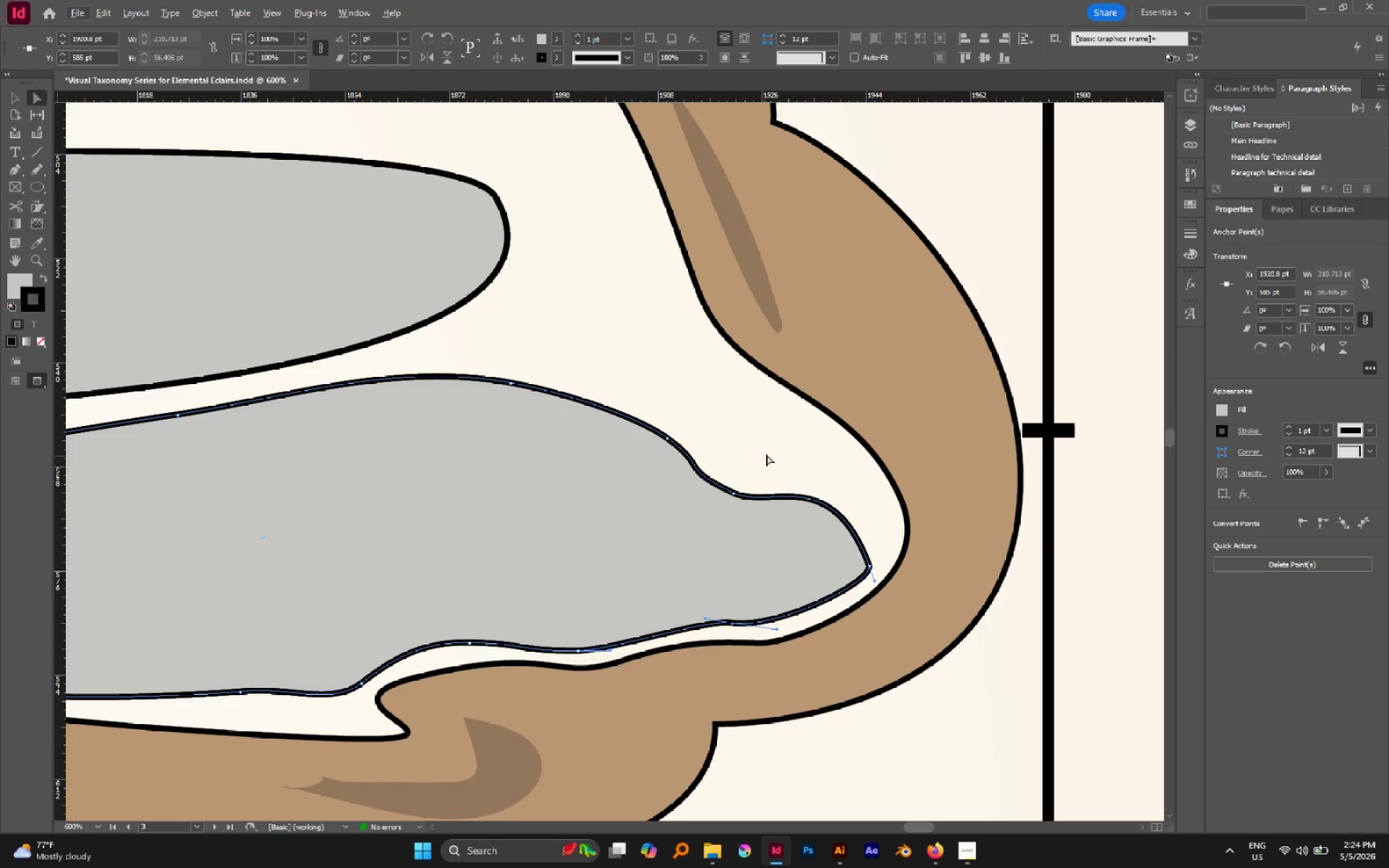 
left_click_drag(start_coordinate=[769, 421], to_coordinate=[649, 517])
 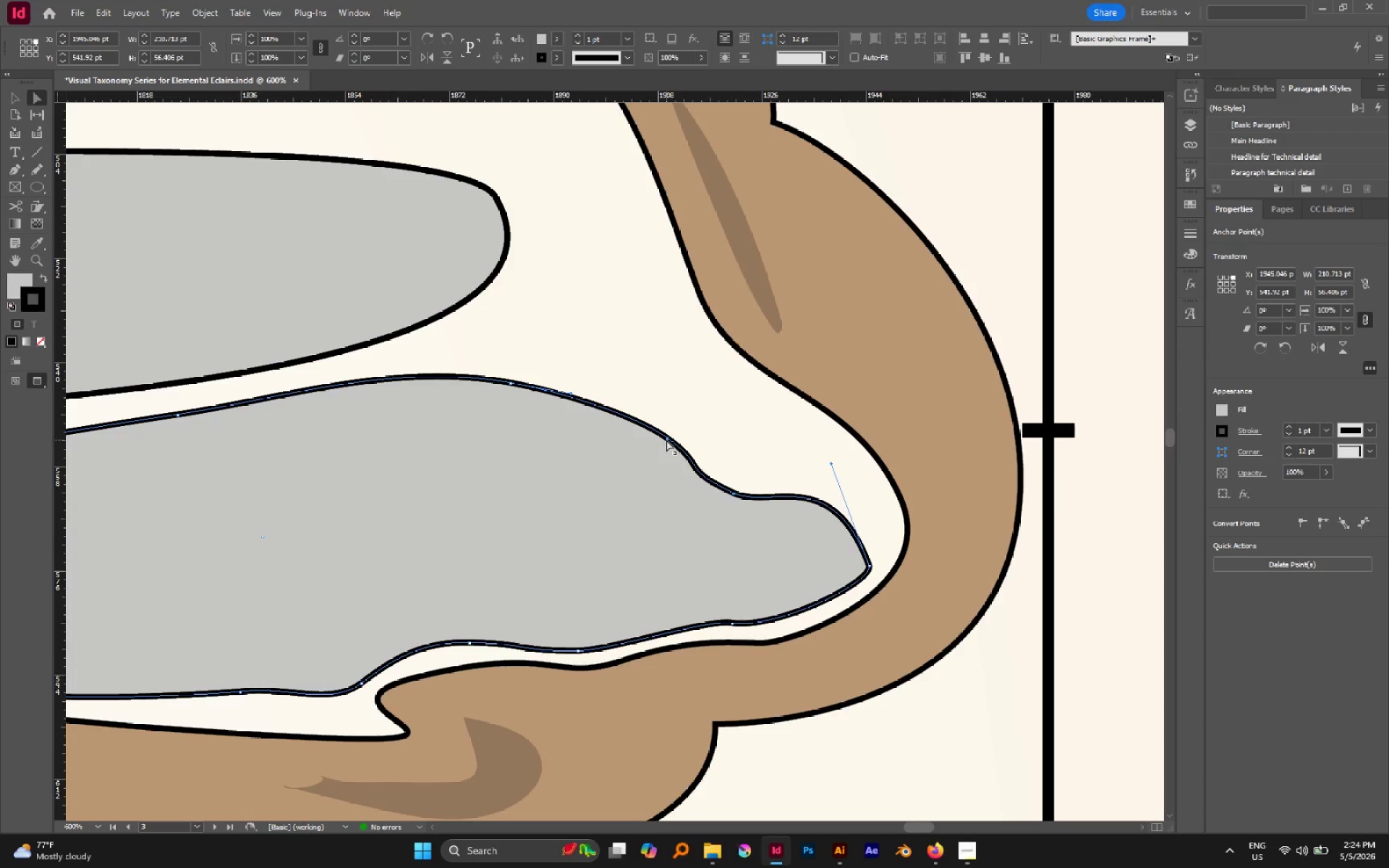 
left_click_drag(start_coordinate=[666, 439], to_coordinate=[658, 365])
 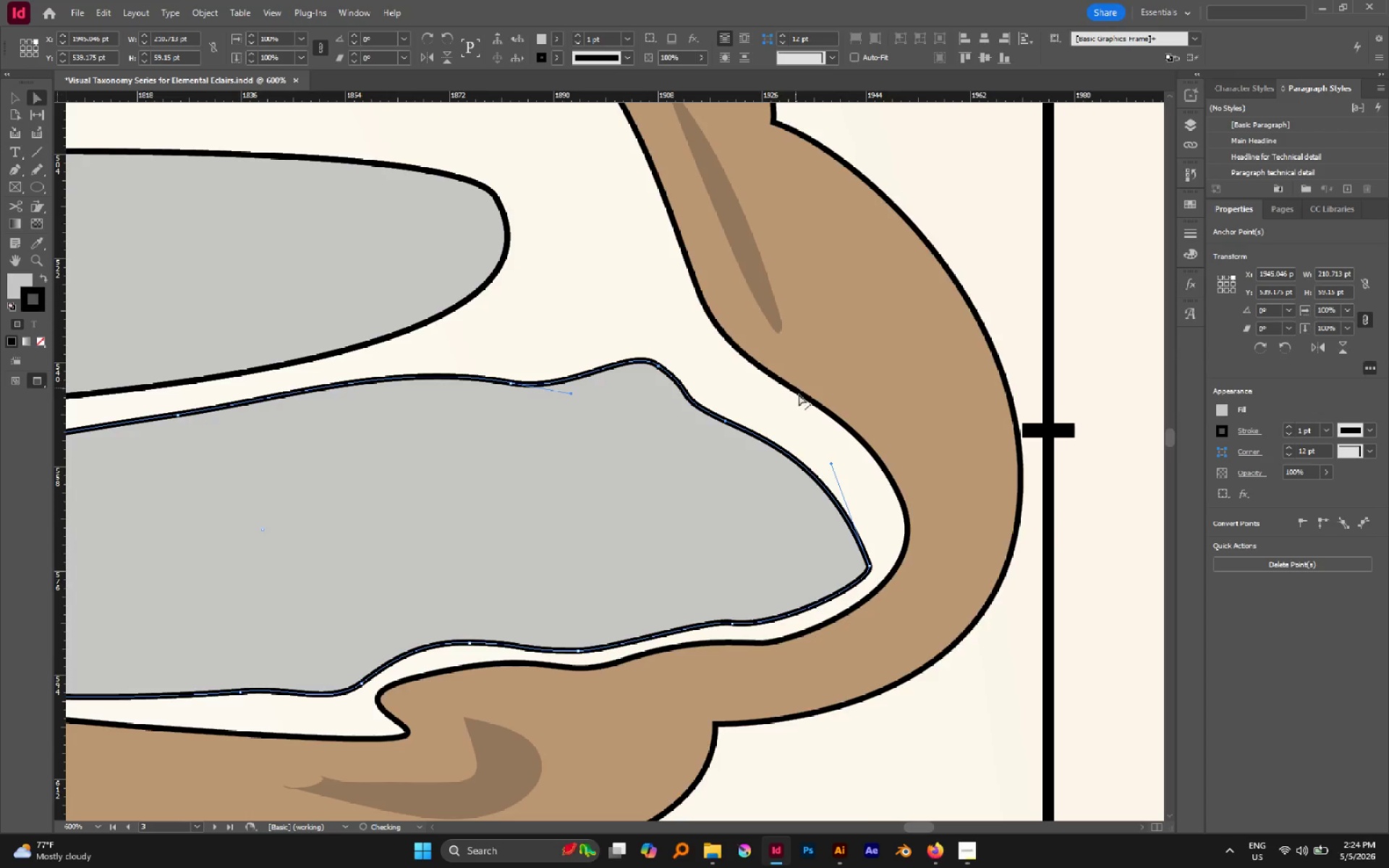 
hold_key(key=AltLeft, duration=0.53)
scroll: coordinate [783, 426], scroll_direction: down, amount: 4.0
 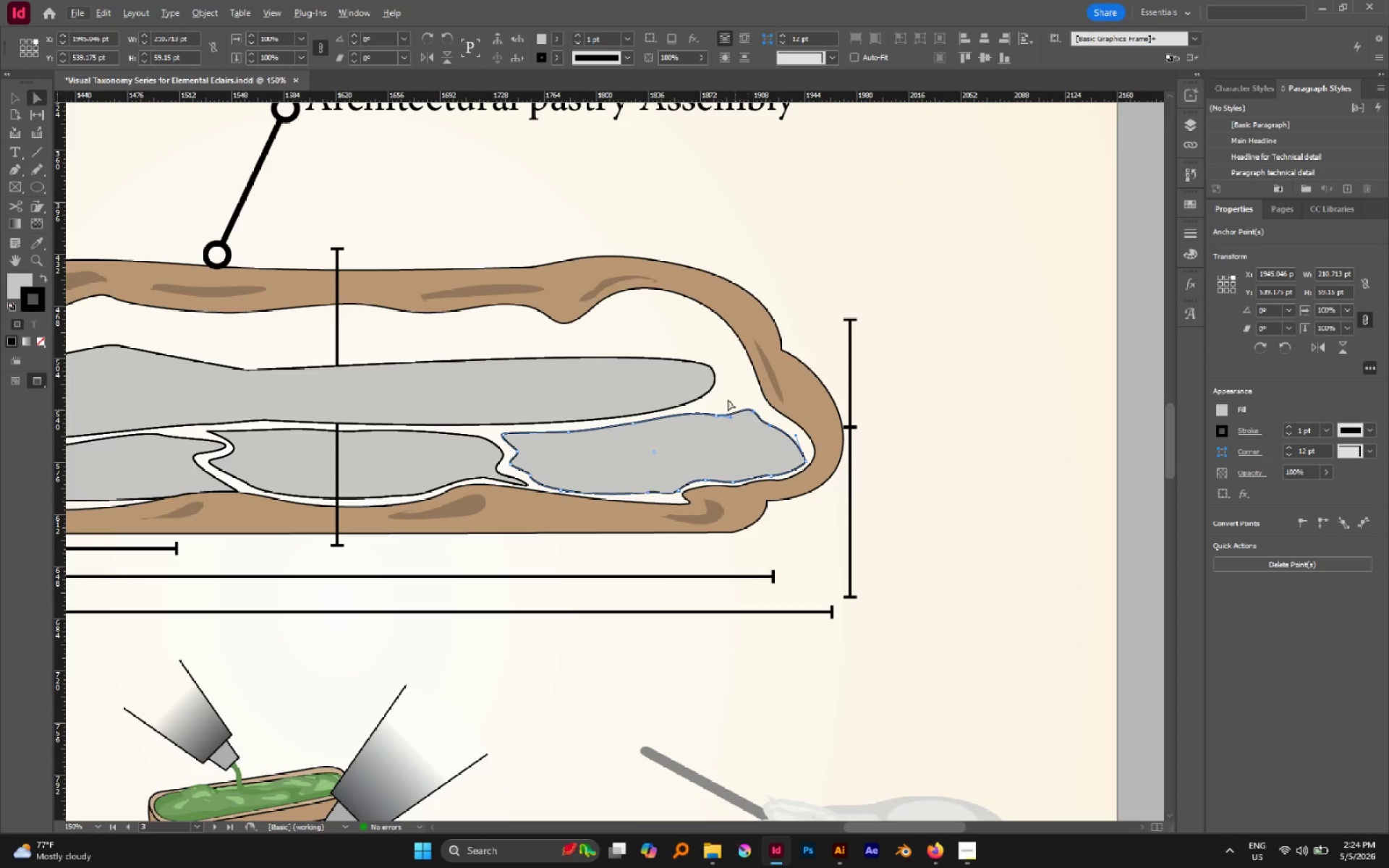 
left_click([721, 391])
 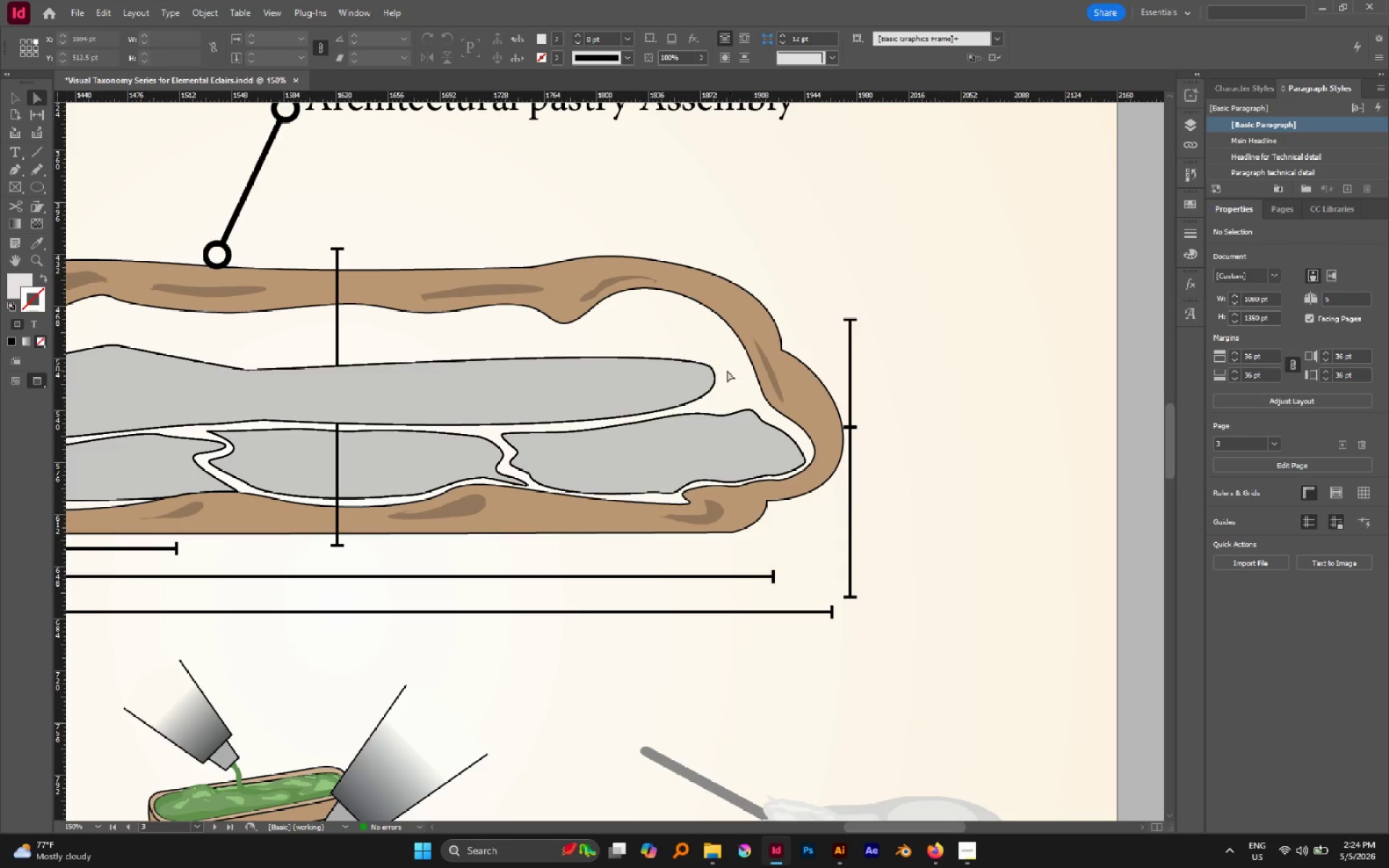 
left_click([709, 369])
 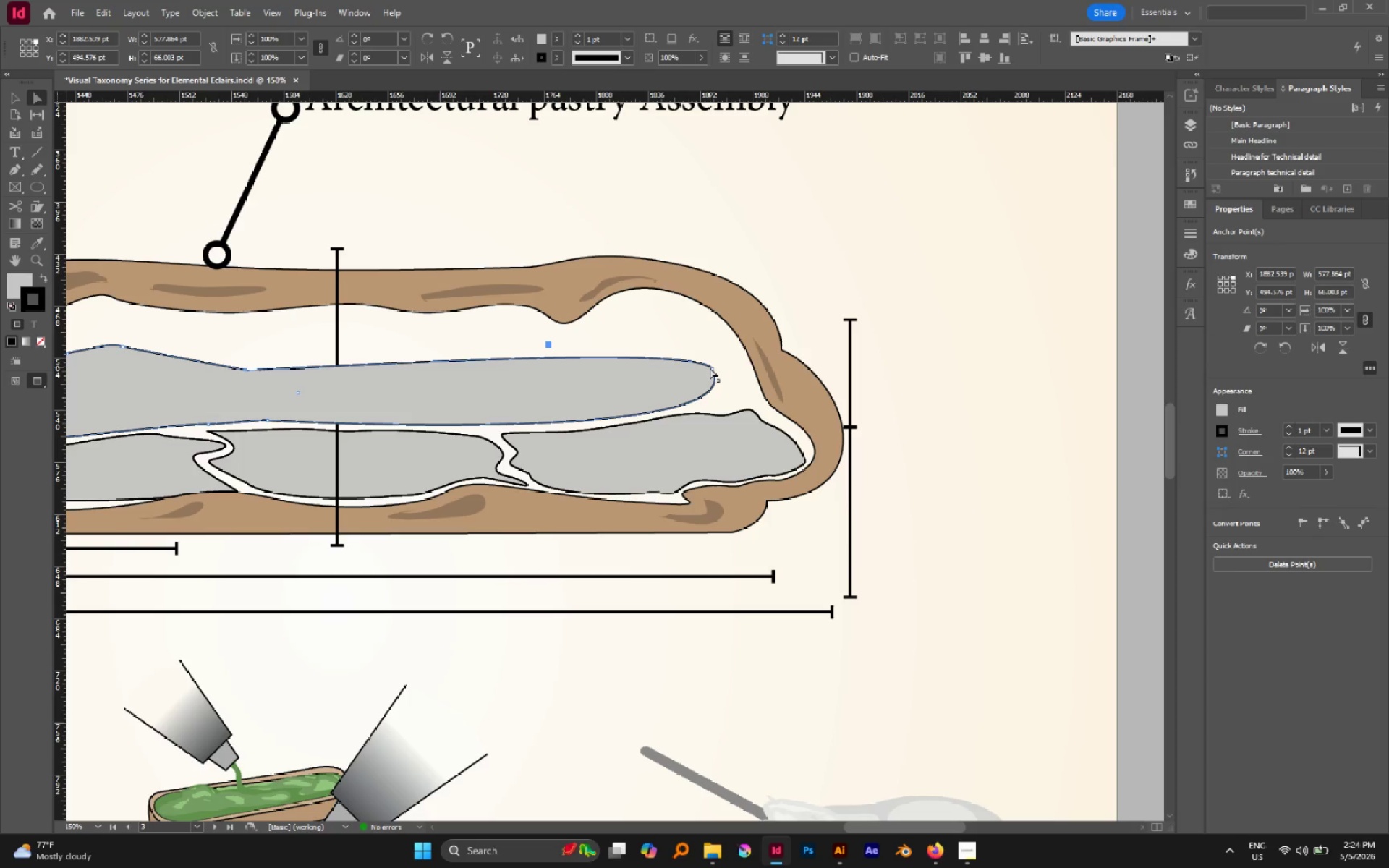 
left_click([710, 367])
 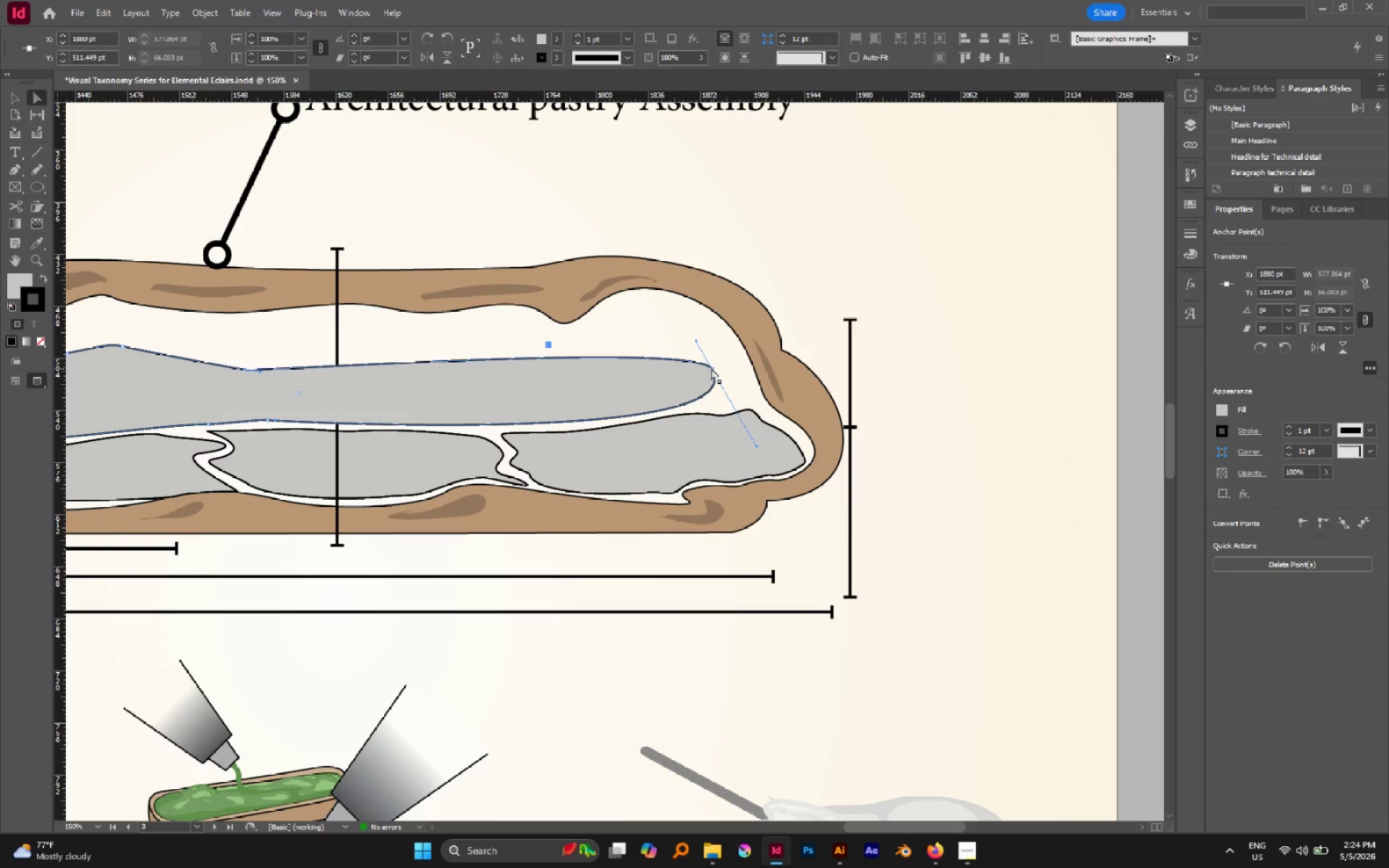 
left_click_drag(start_coordinate=[711, 368], to_coordinate=[730, 368])
 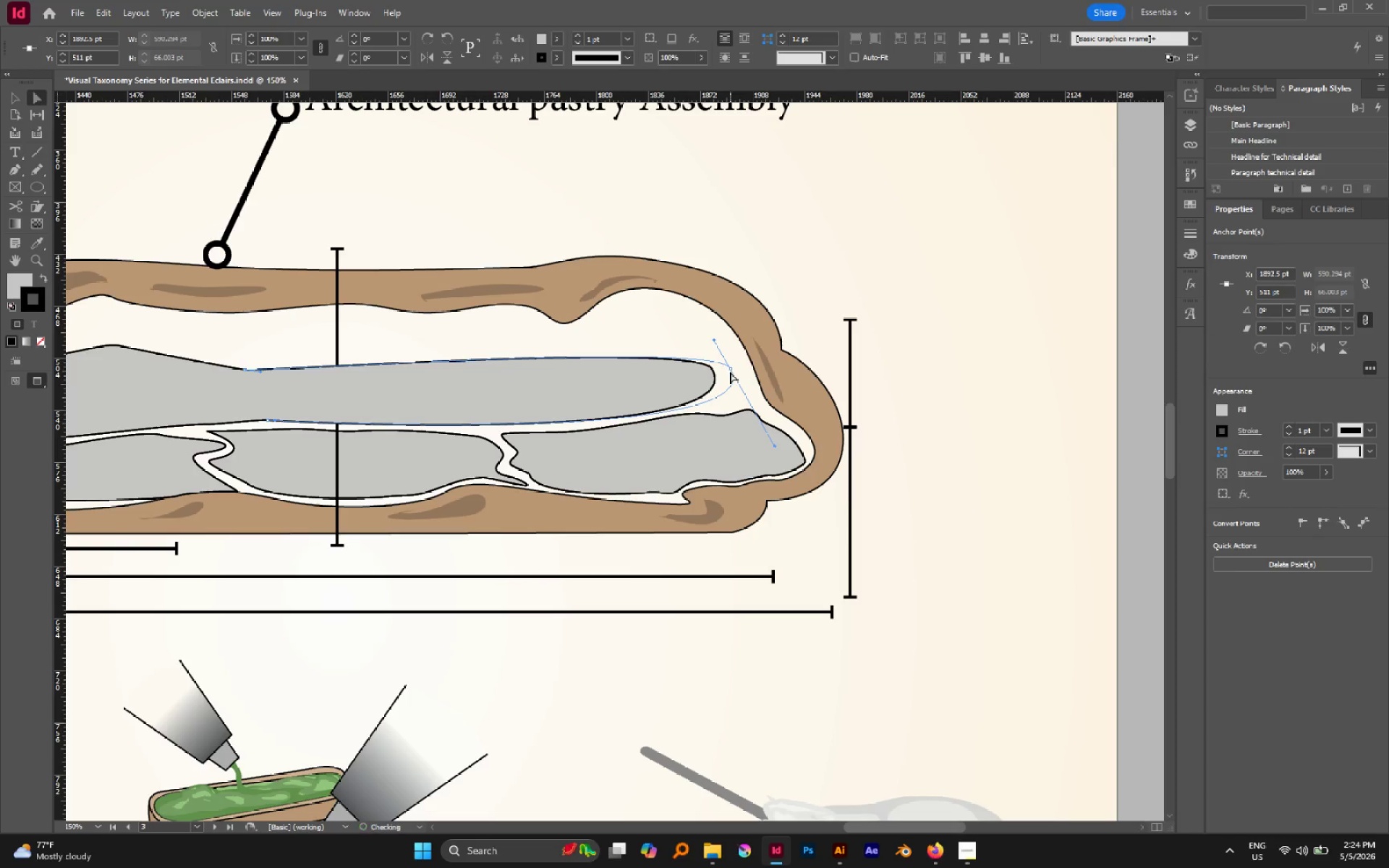 
hold_key(key=AltLeft, duration=0.41)
scroll: coordinate [726, 384], scroll_direction: down, amount: 2.0
 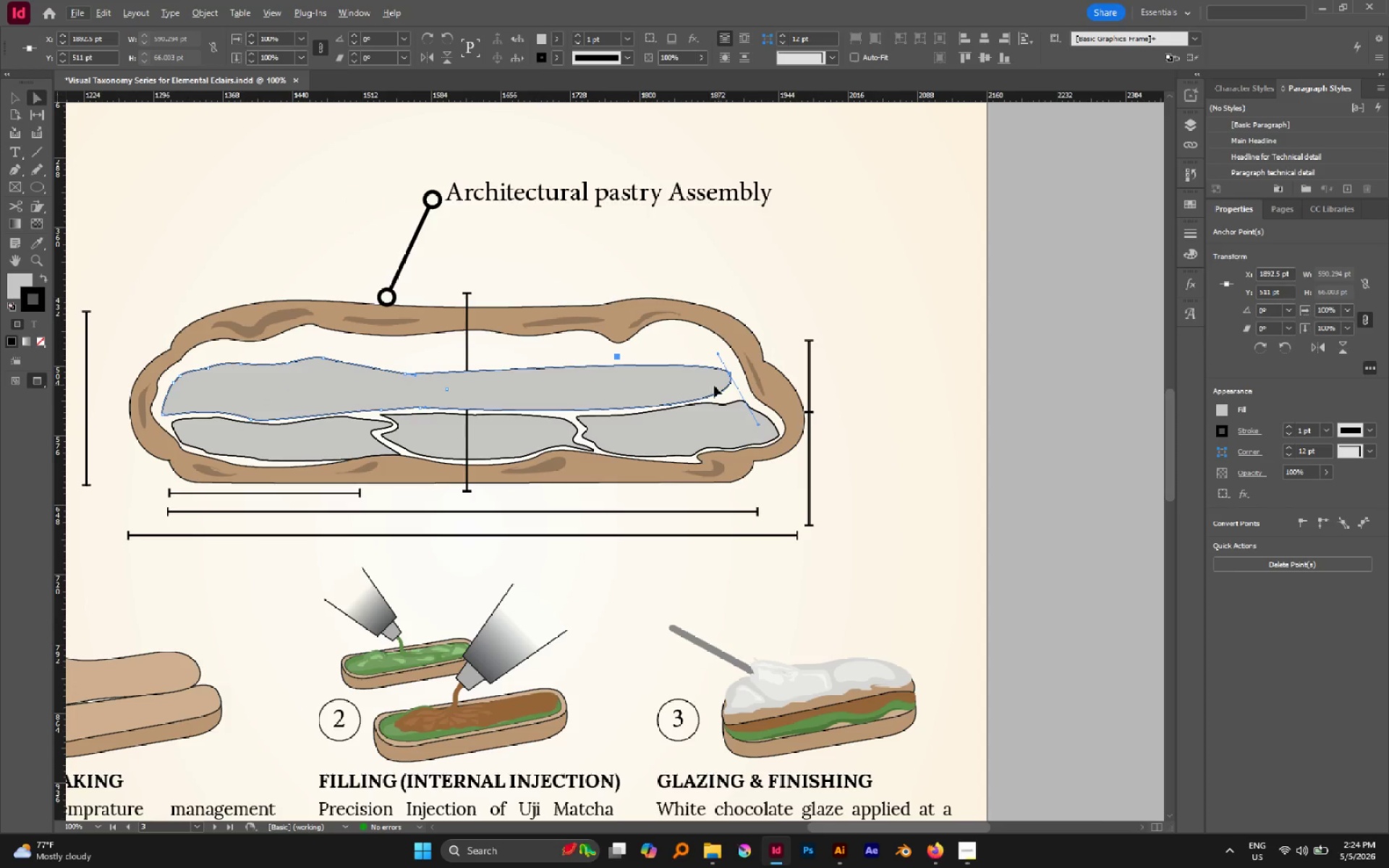 
scroll: coordinate [710, 385], scroll_direction: up, amount: 1.0
 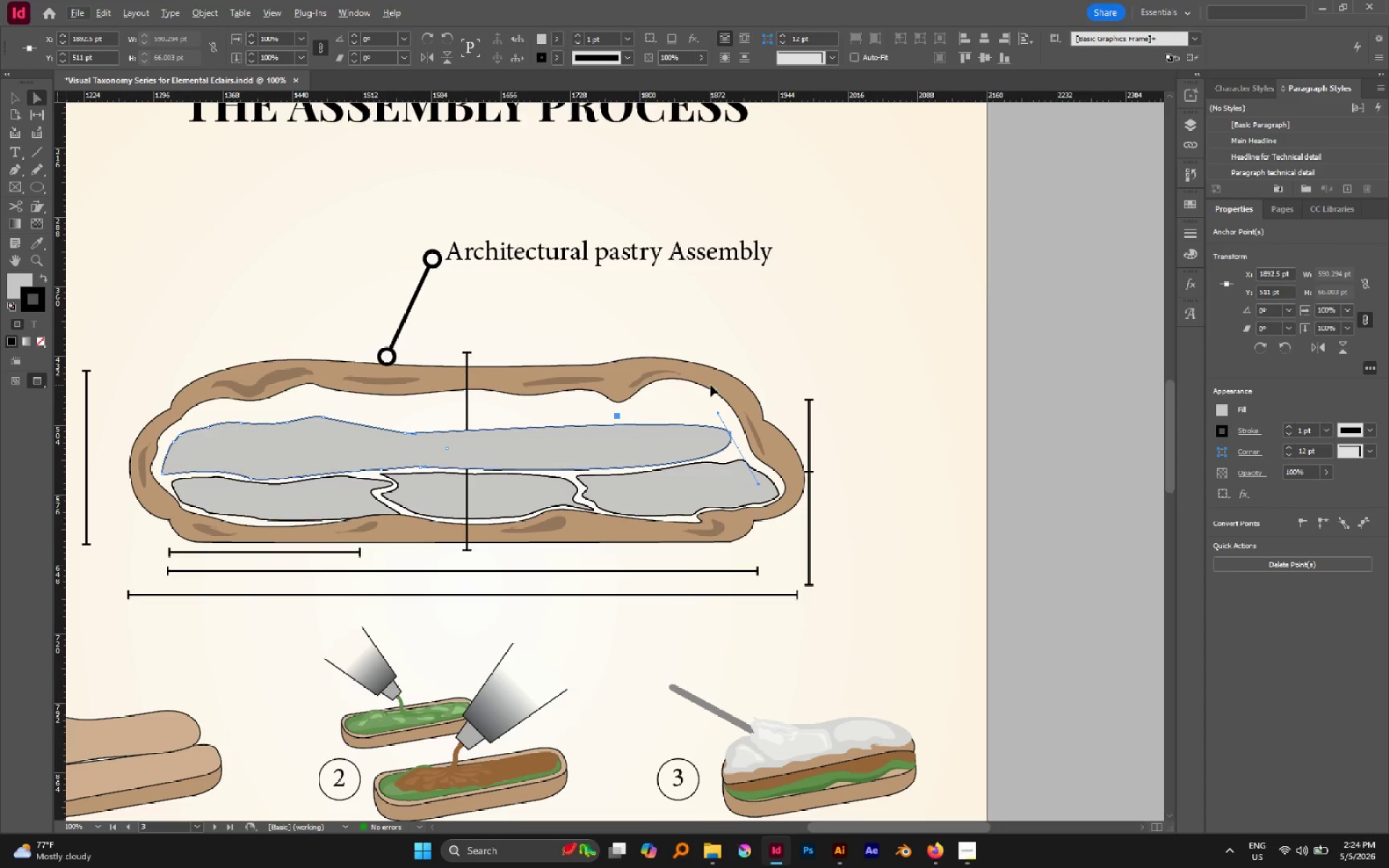 
type(III)
 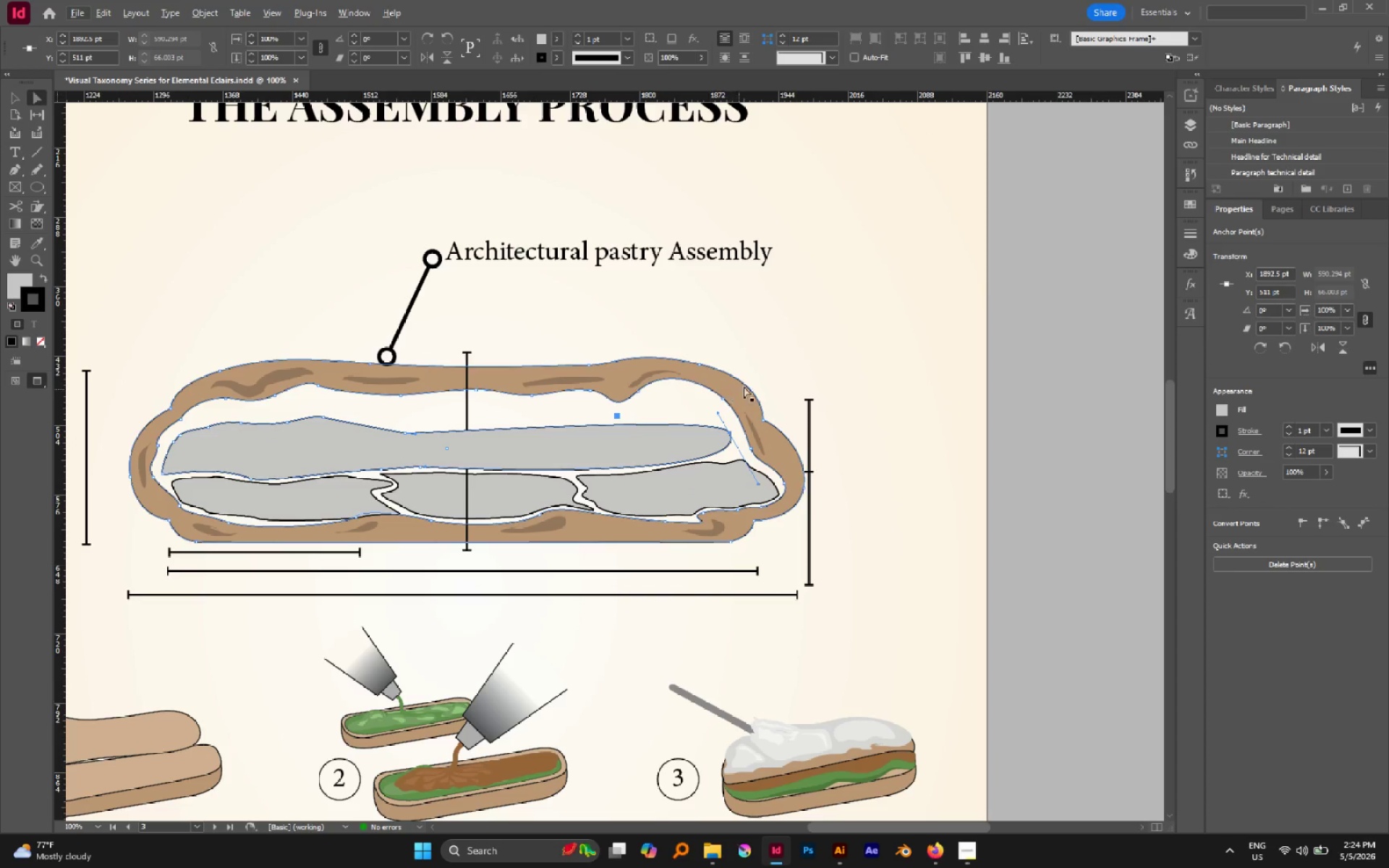 
left_click([799, 347])
 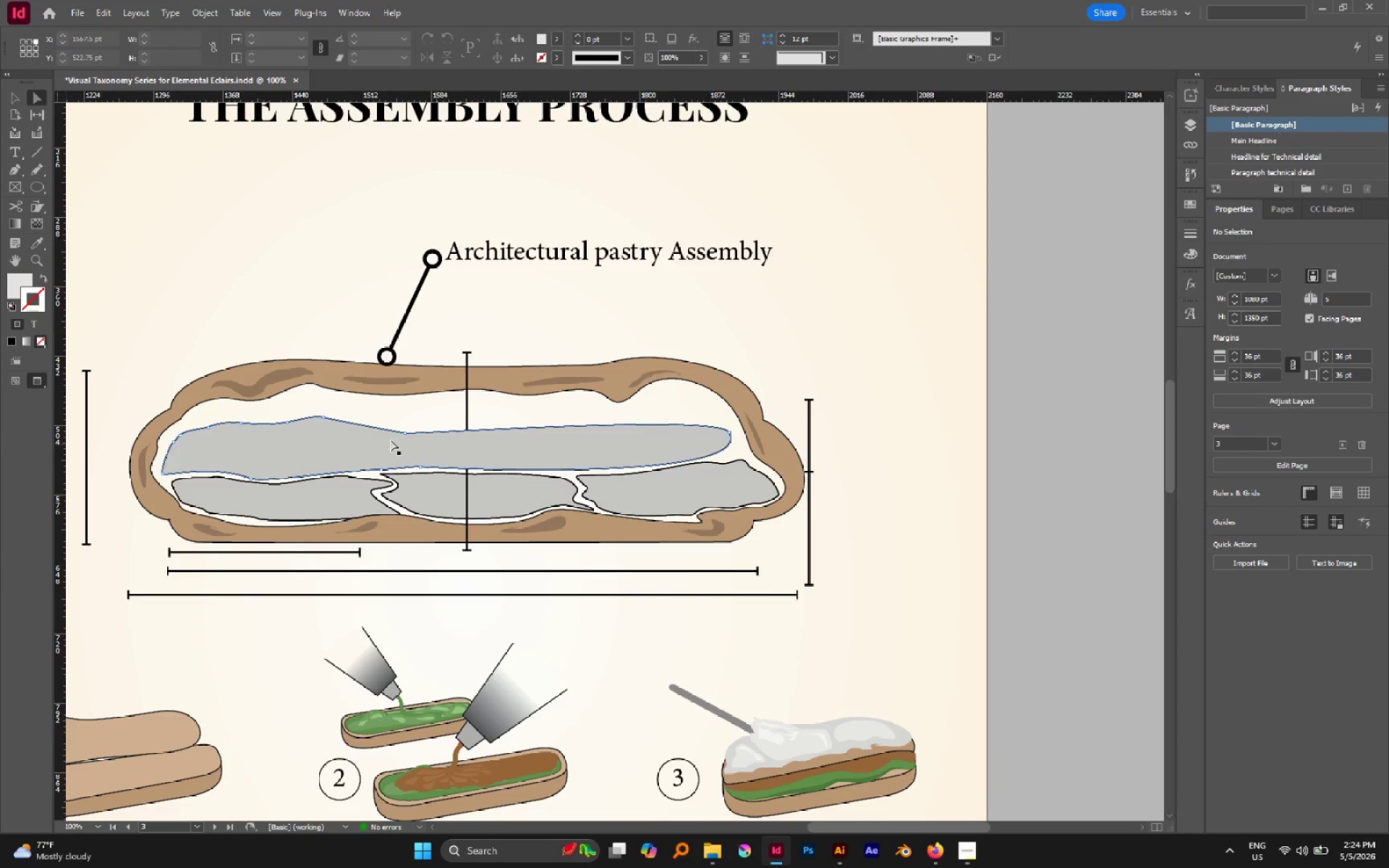 
left_click([370, 435])
 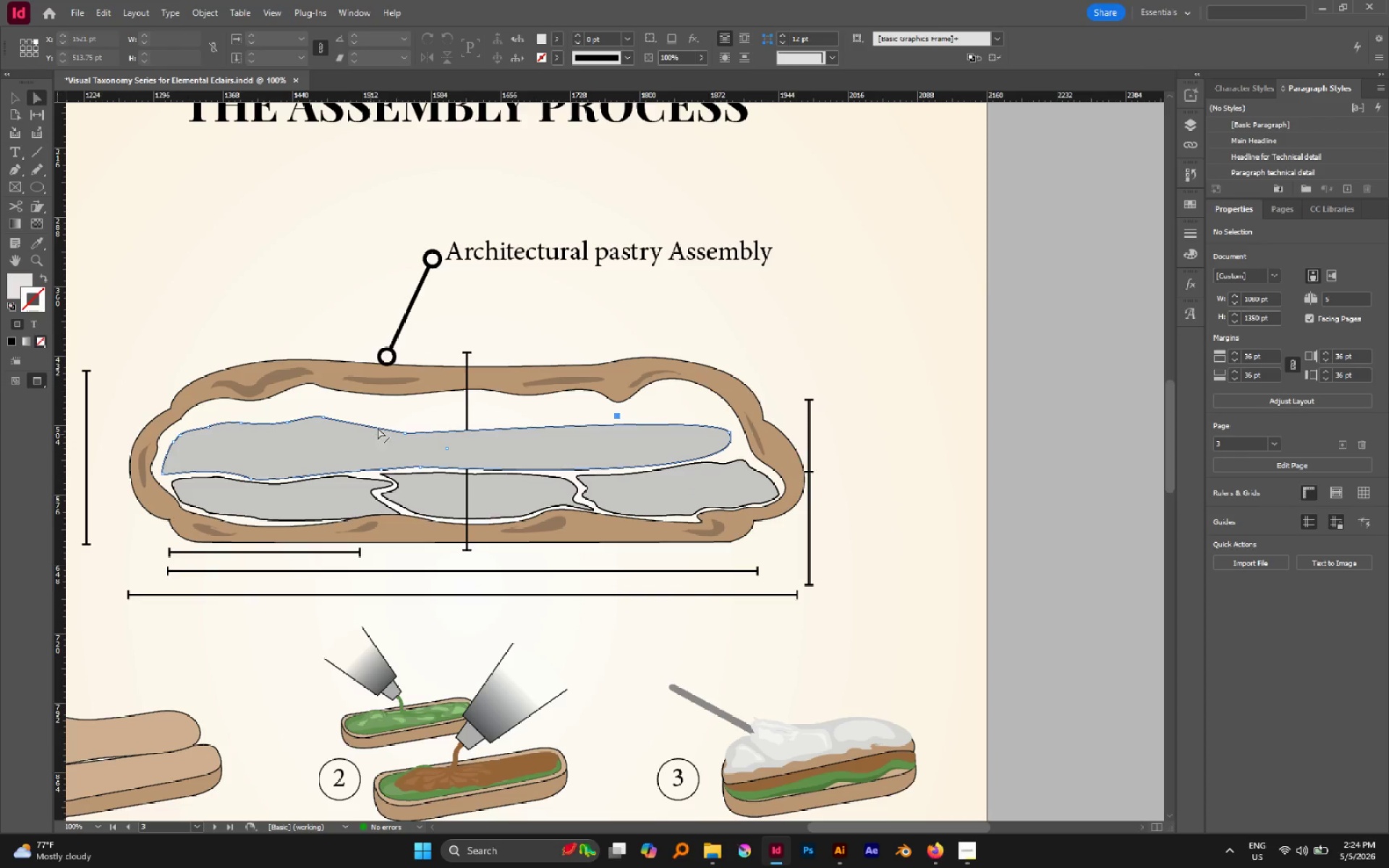 
hold_key(key=AltLeft, duration=0.61)
scroll: coordinate [384, 419], scroll_direction: down, amount: 3.0
 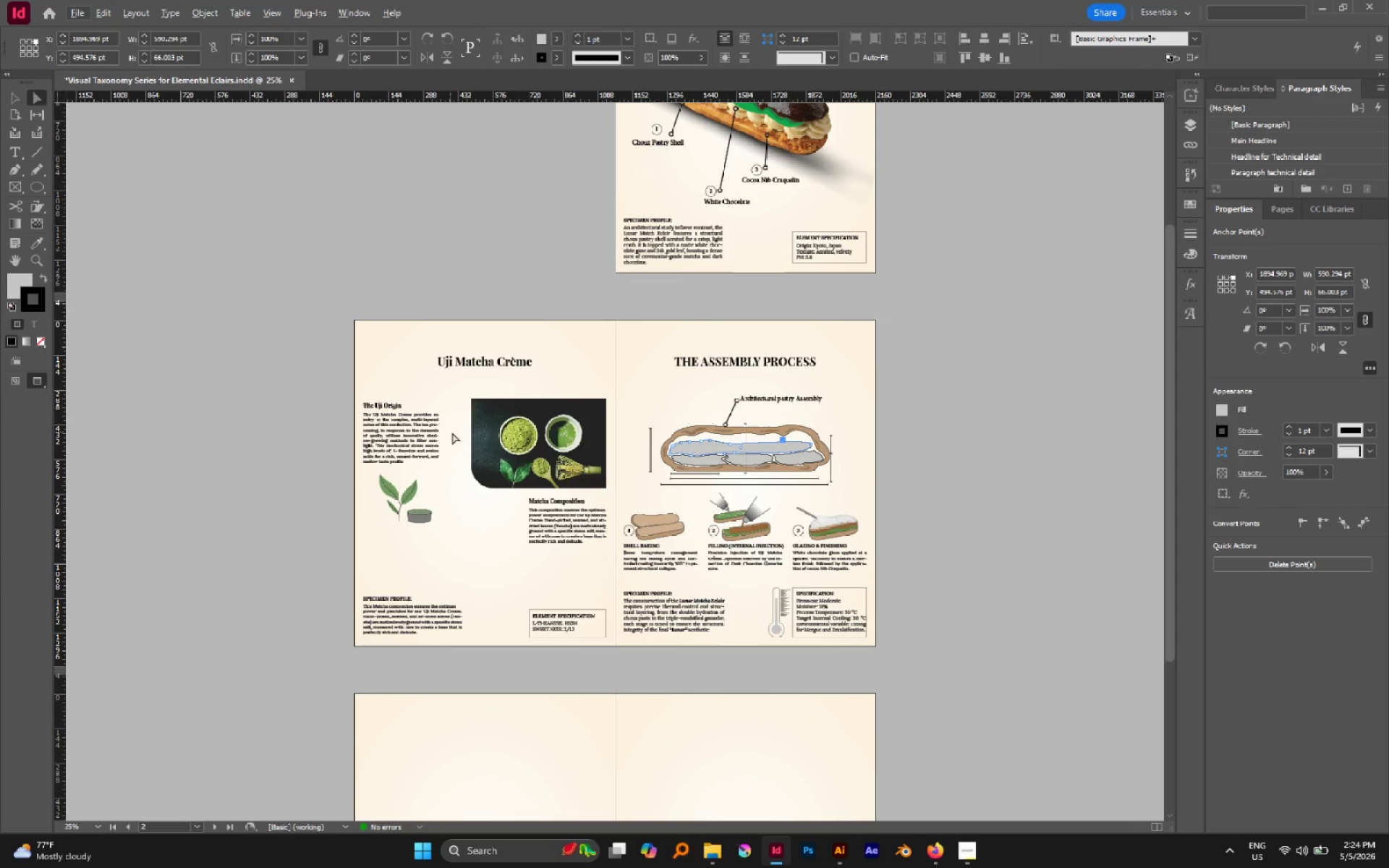 
hold_key(key=AltLeft, duration=1.14)
scroll: coordinate [759, 557], scroll_direction: up, amount: 4.0
 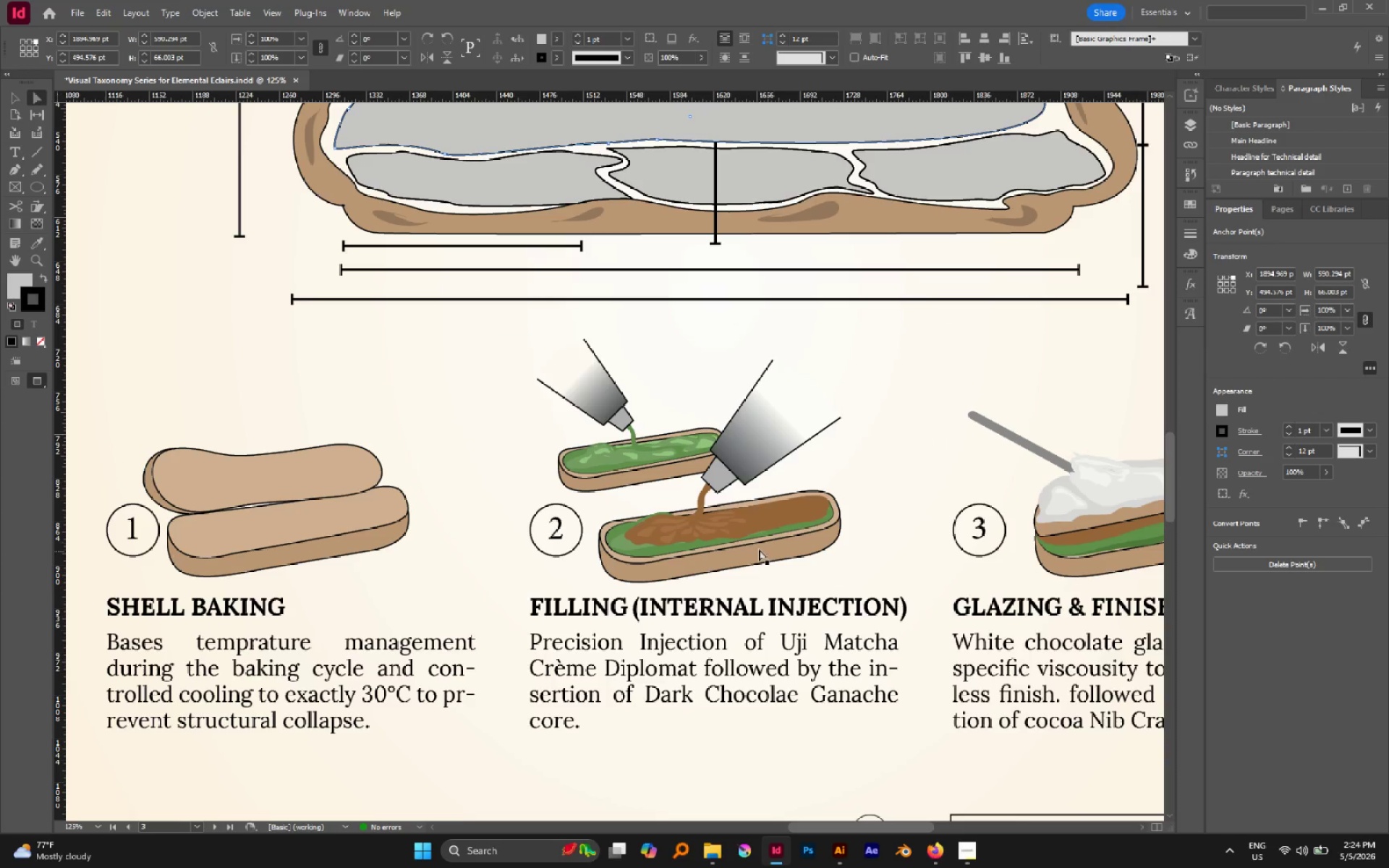 
hold_key(key=AltLeft, duration=0.44)
 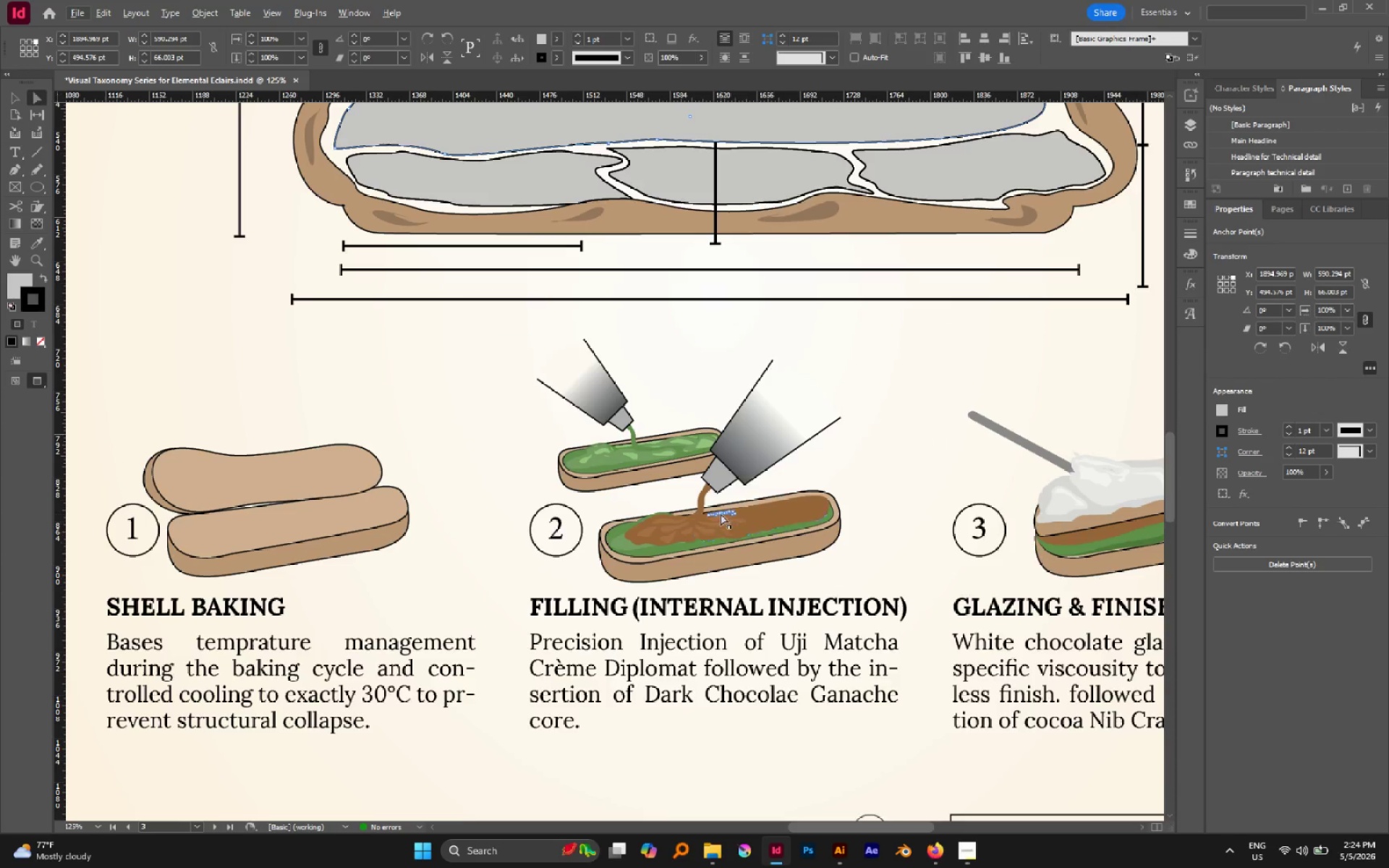 
hold_key(key=AltLeft, duration=0.53)
scroll: coordinate [724, 510], scroll_direction: up, amount: 5.0
 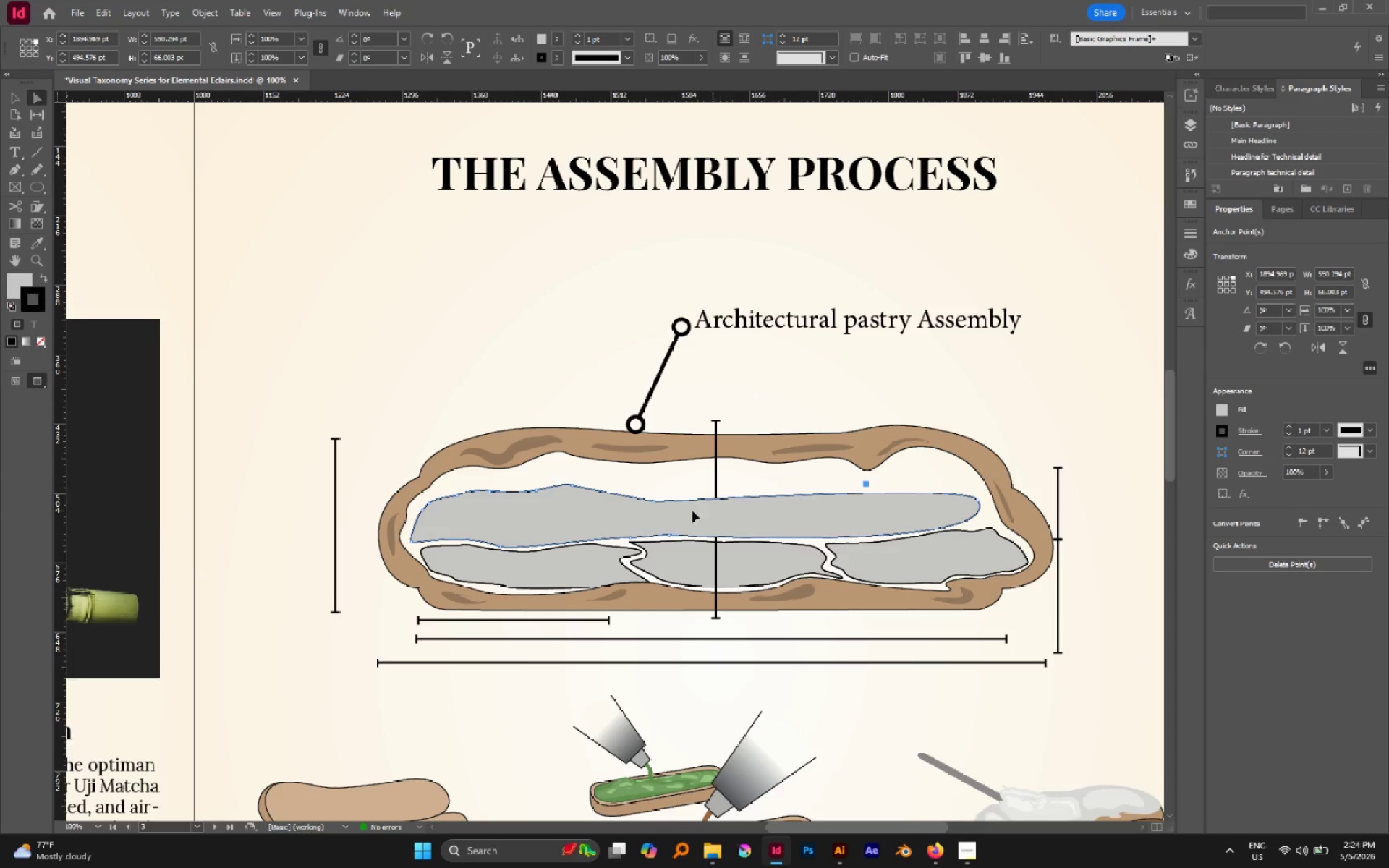 
hold_key(key=AltLeft, duration=0.45)
scroll: coordinate [612, 497], scroll_direction: up, amount: 2.0
 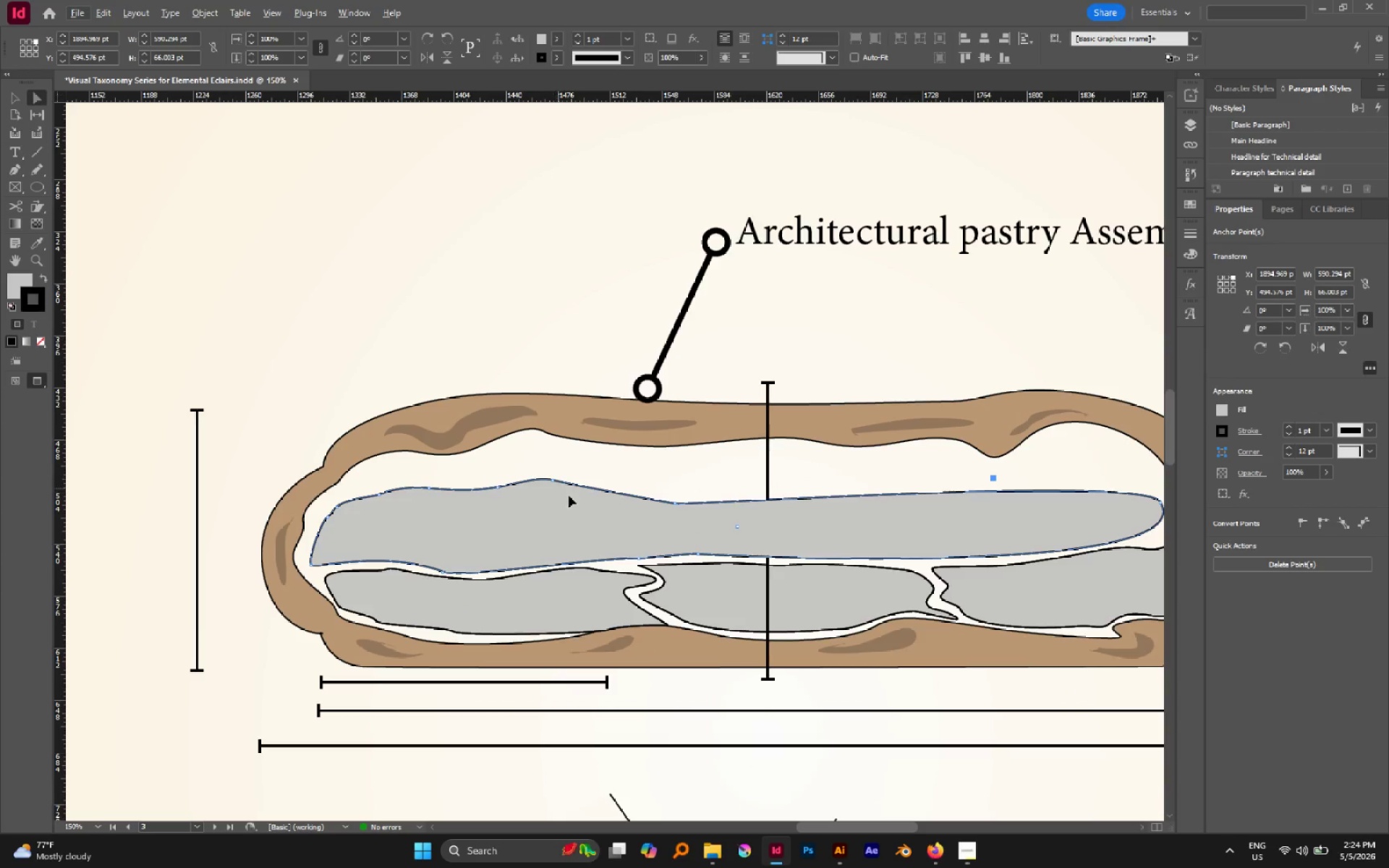 
left_click([570, 498])
 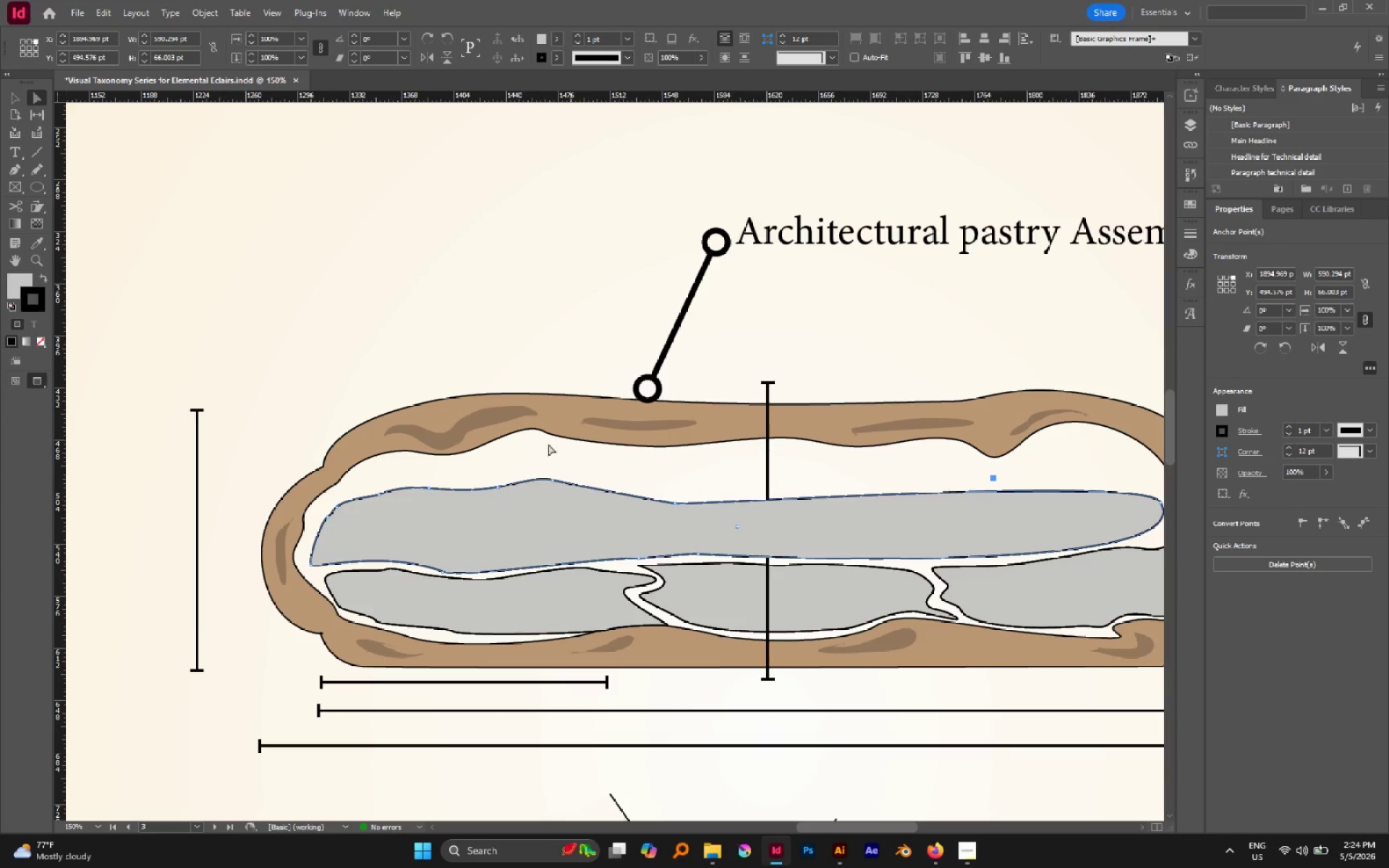 
left_click([441, 315])
 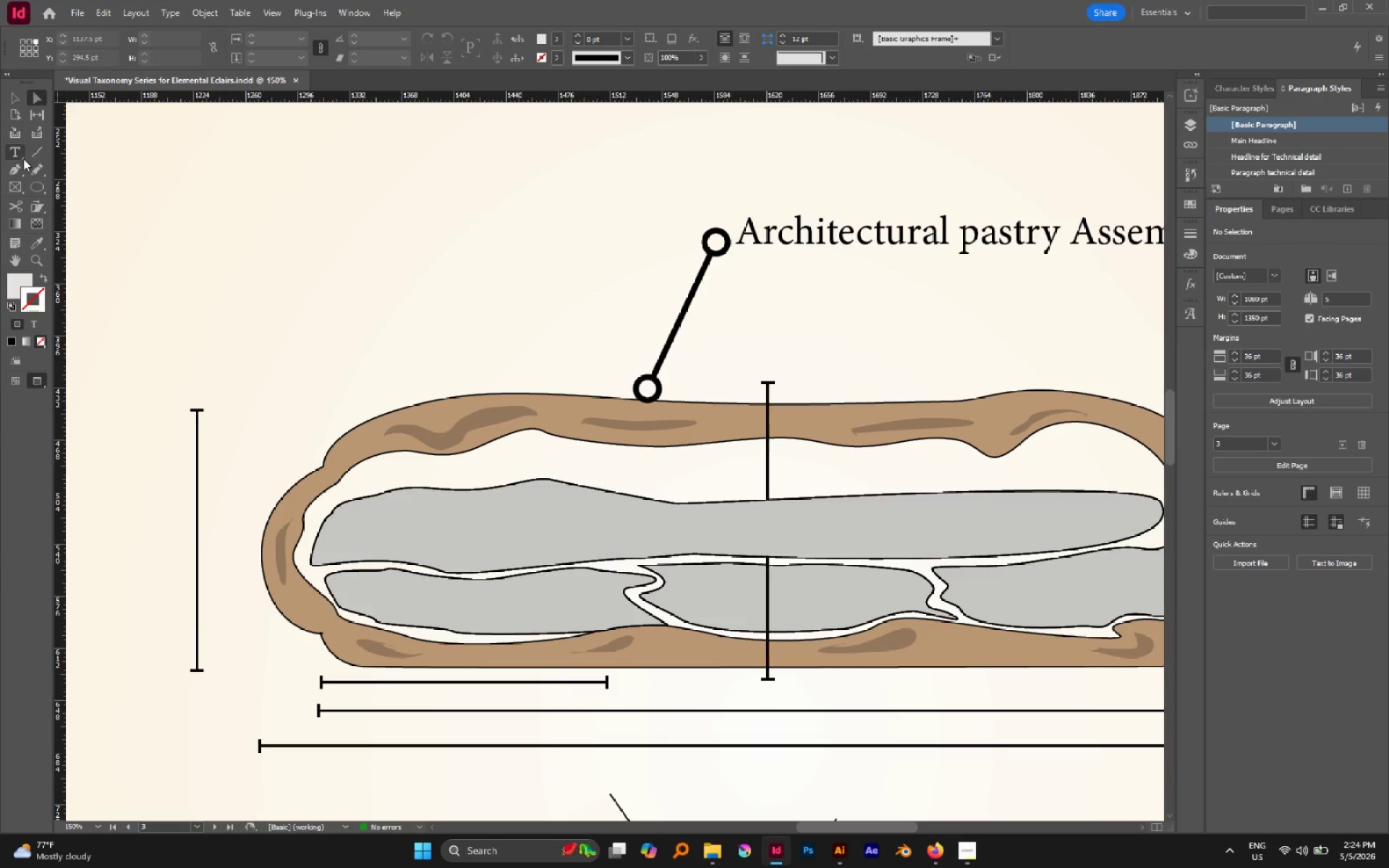 
left_click([36, 172])
 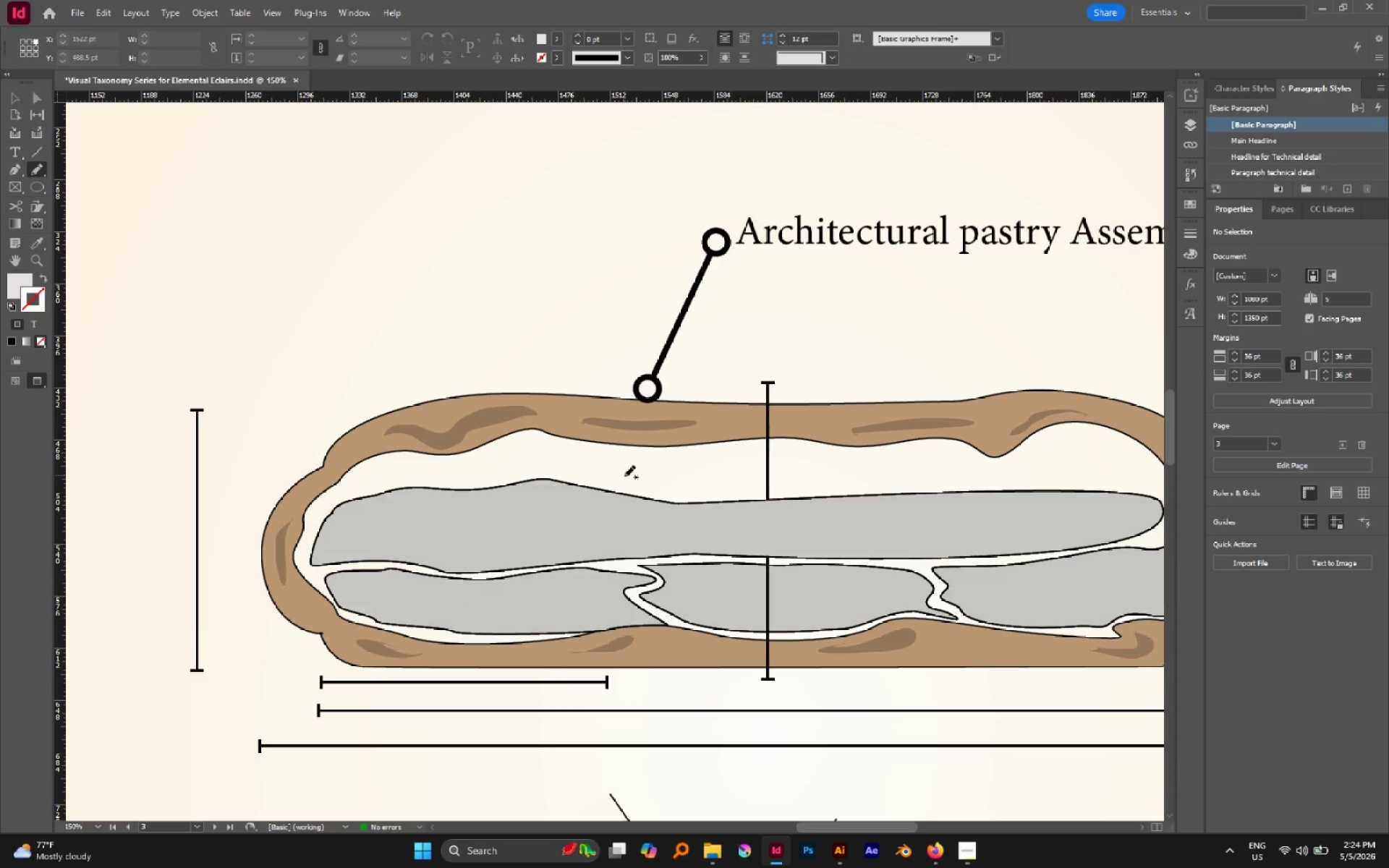 
left_click_drag(start_coordinate=[626, 476], to_coordinate=[924, 451])
 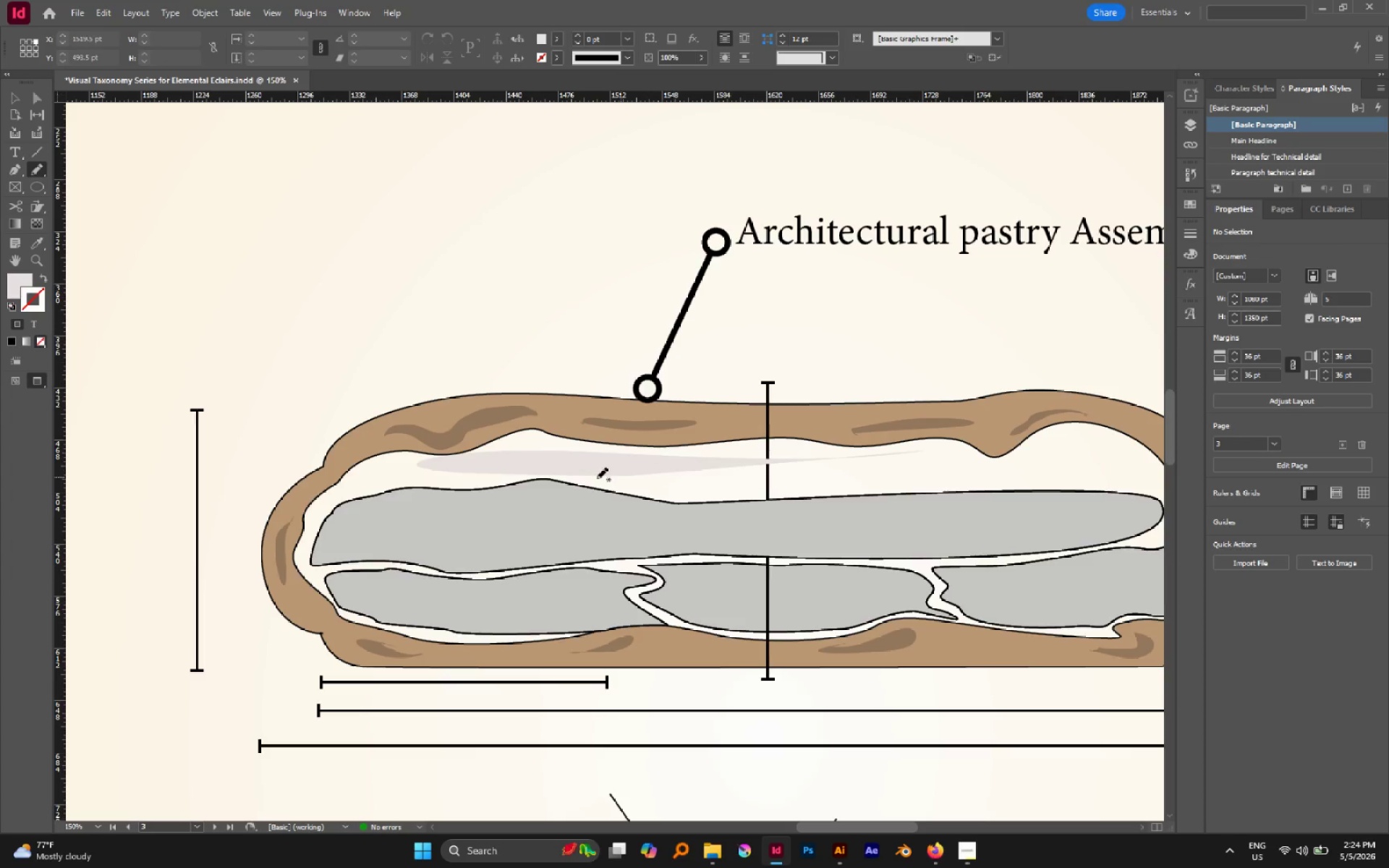 
key(Control+Z)
 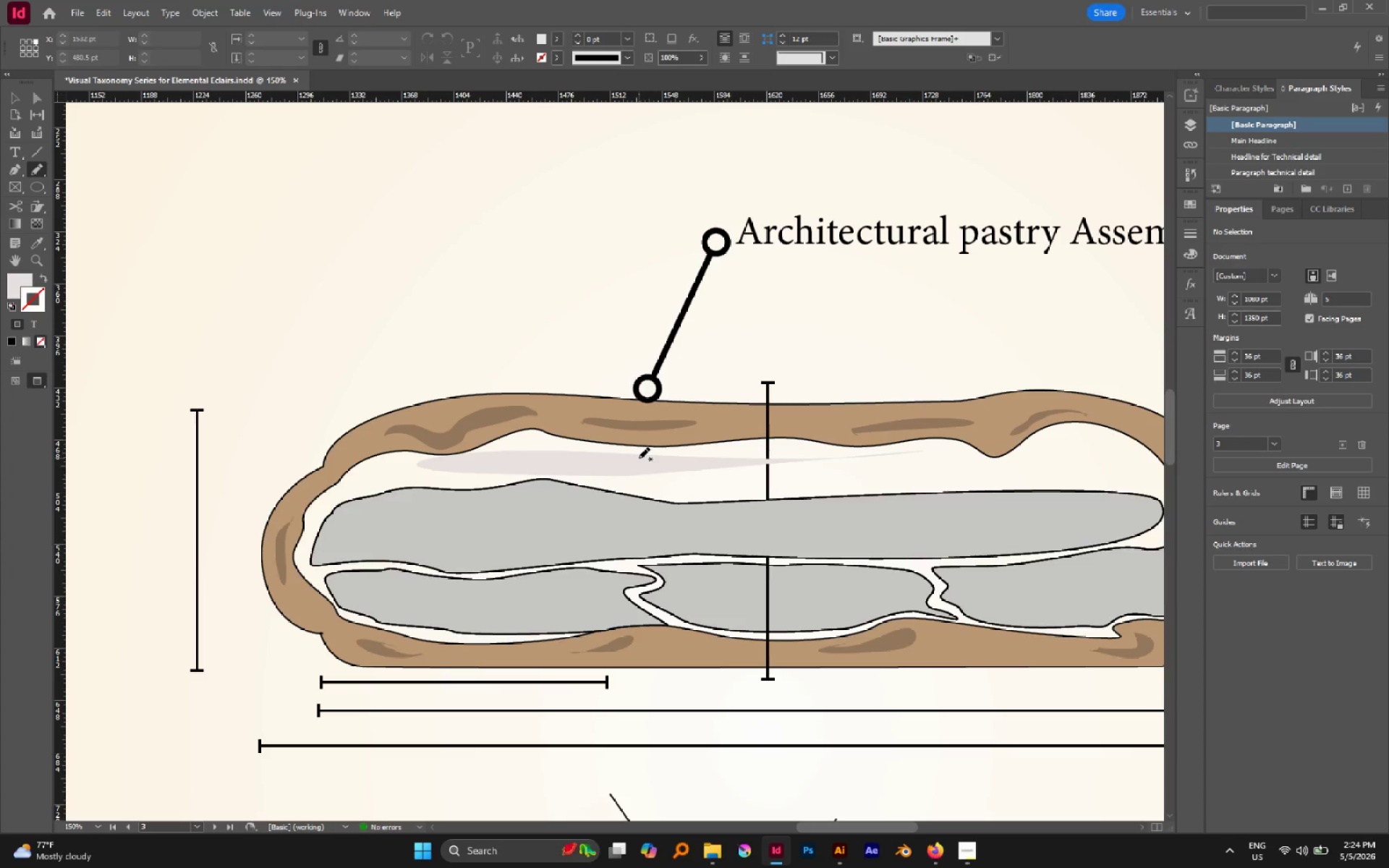 
key(Control+Z)
 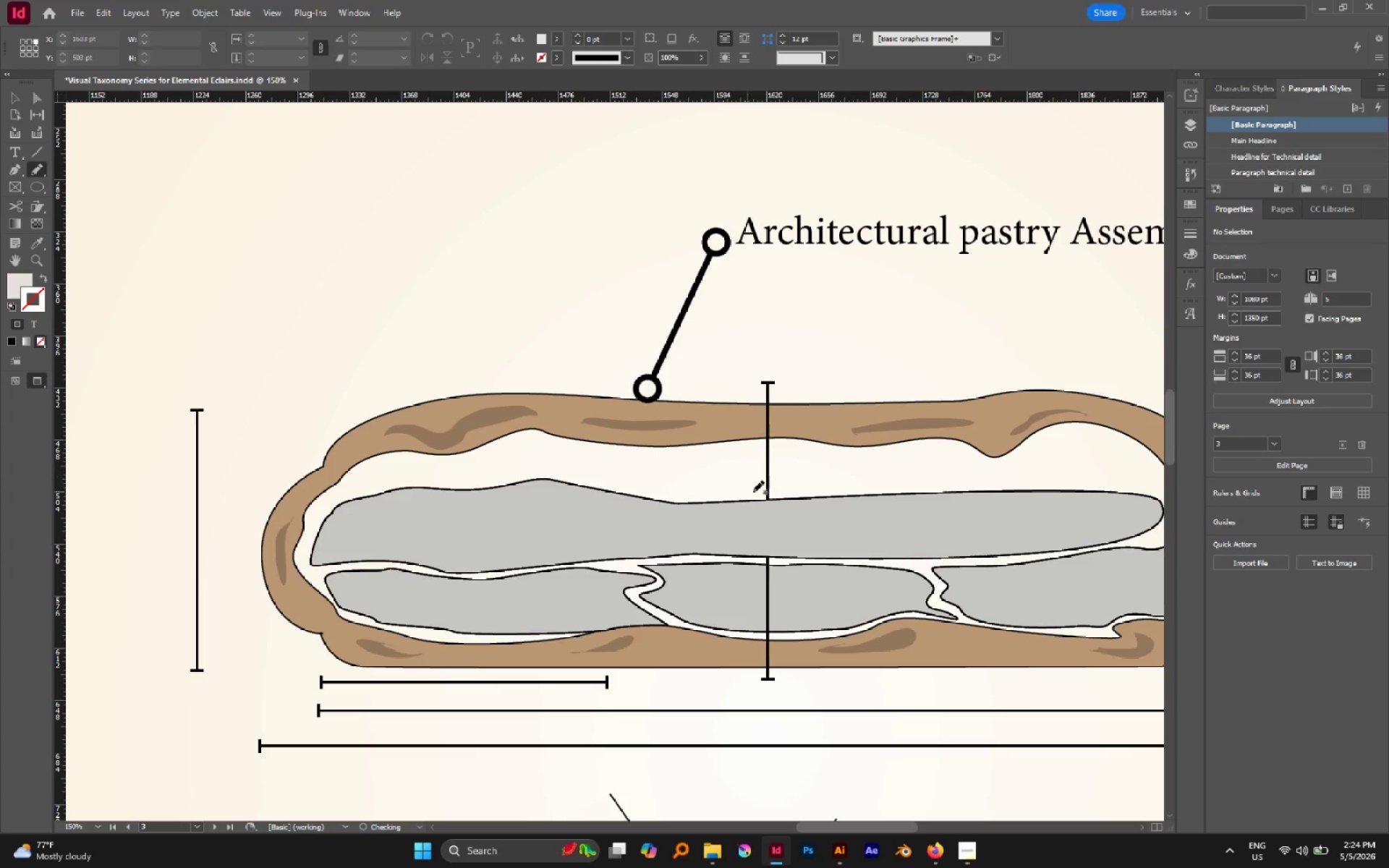 
hold_key(key=Space, duration=0.92)
 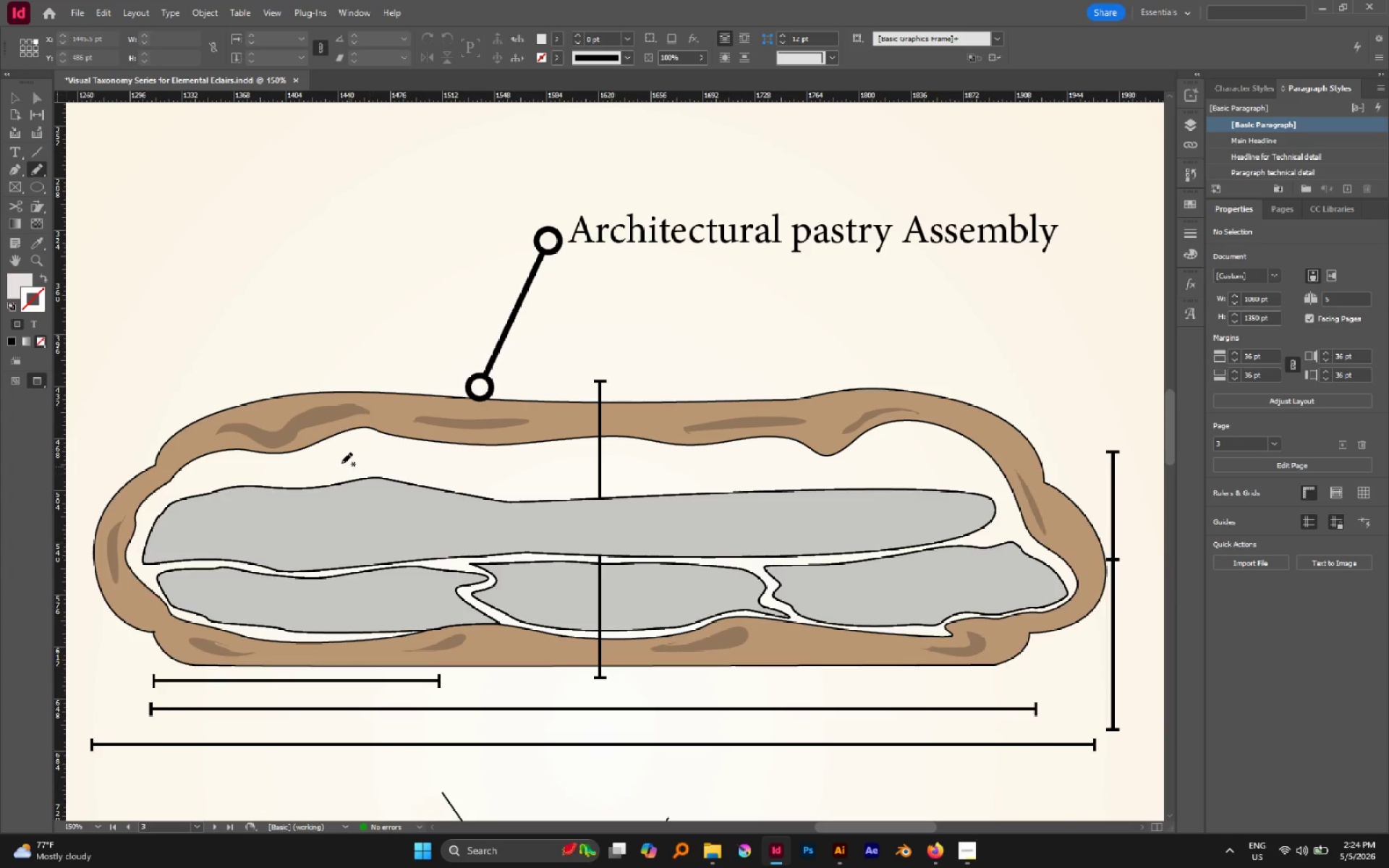 
left_click_drag(start_coordinate=[747, 492], to_coordinate=[579, 490])
 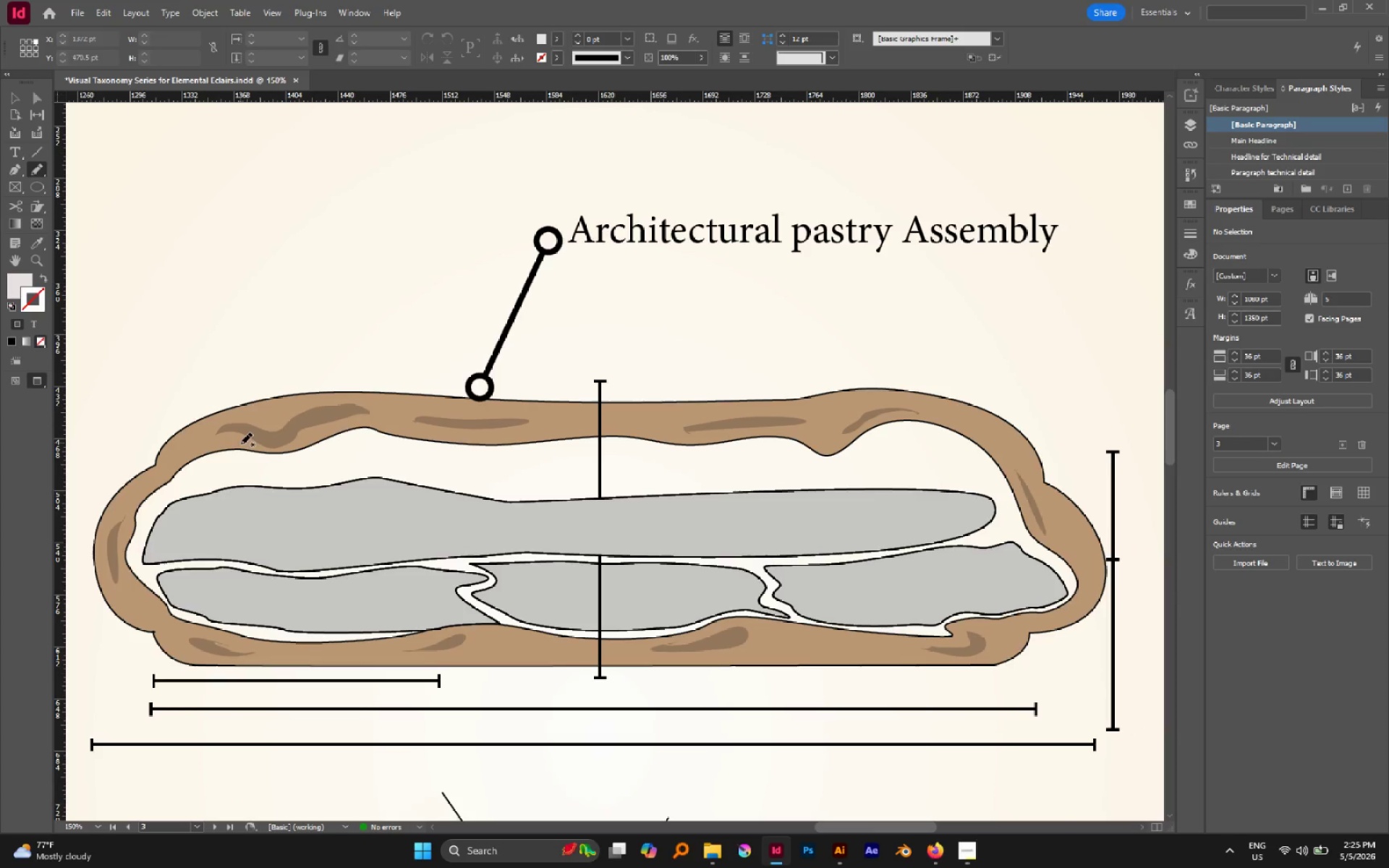 
left_click_drag(start_coordinate=[203, 486], to_coordinate=[189, 485])
 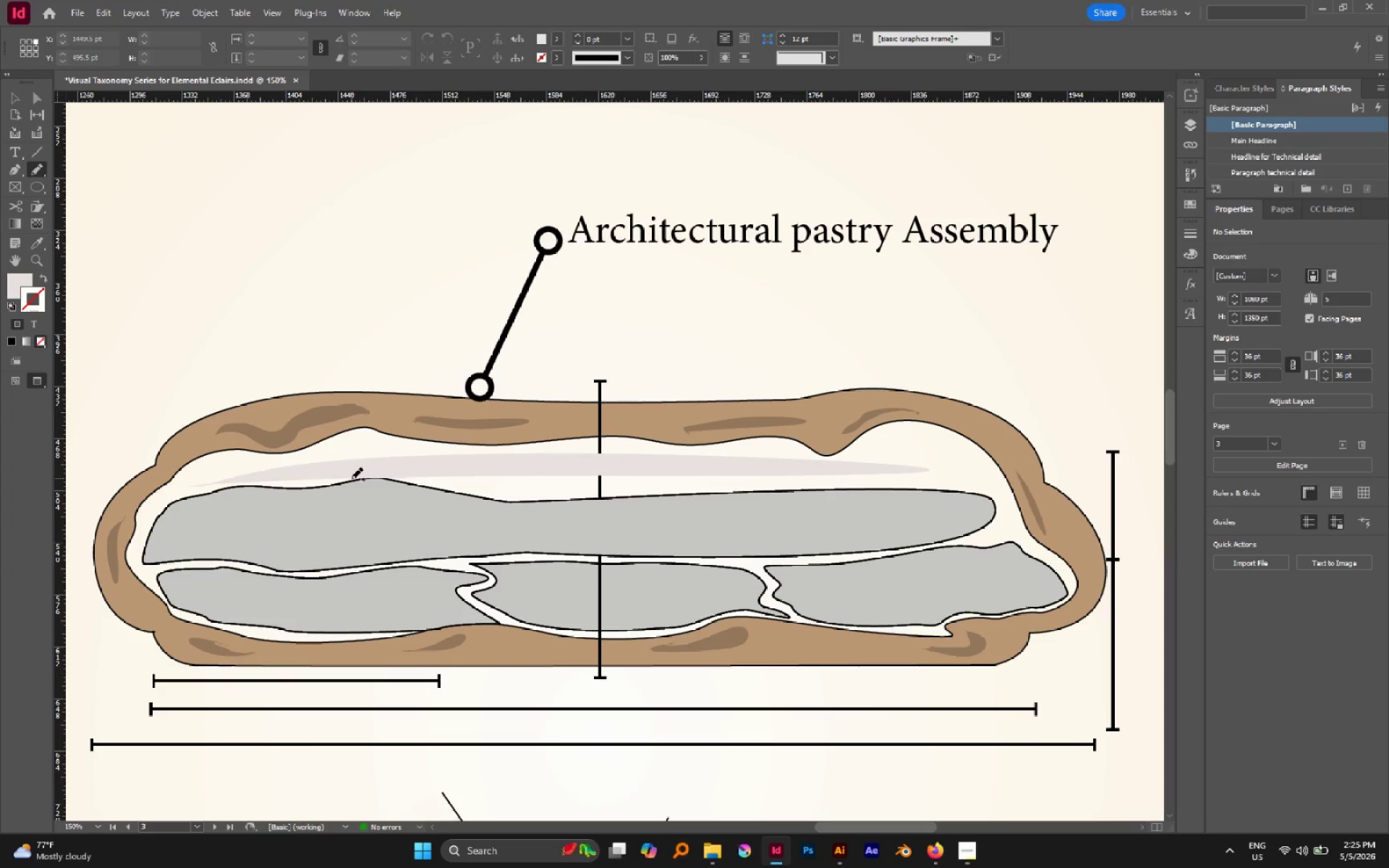 
key(B)
 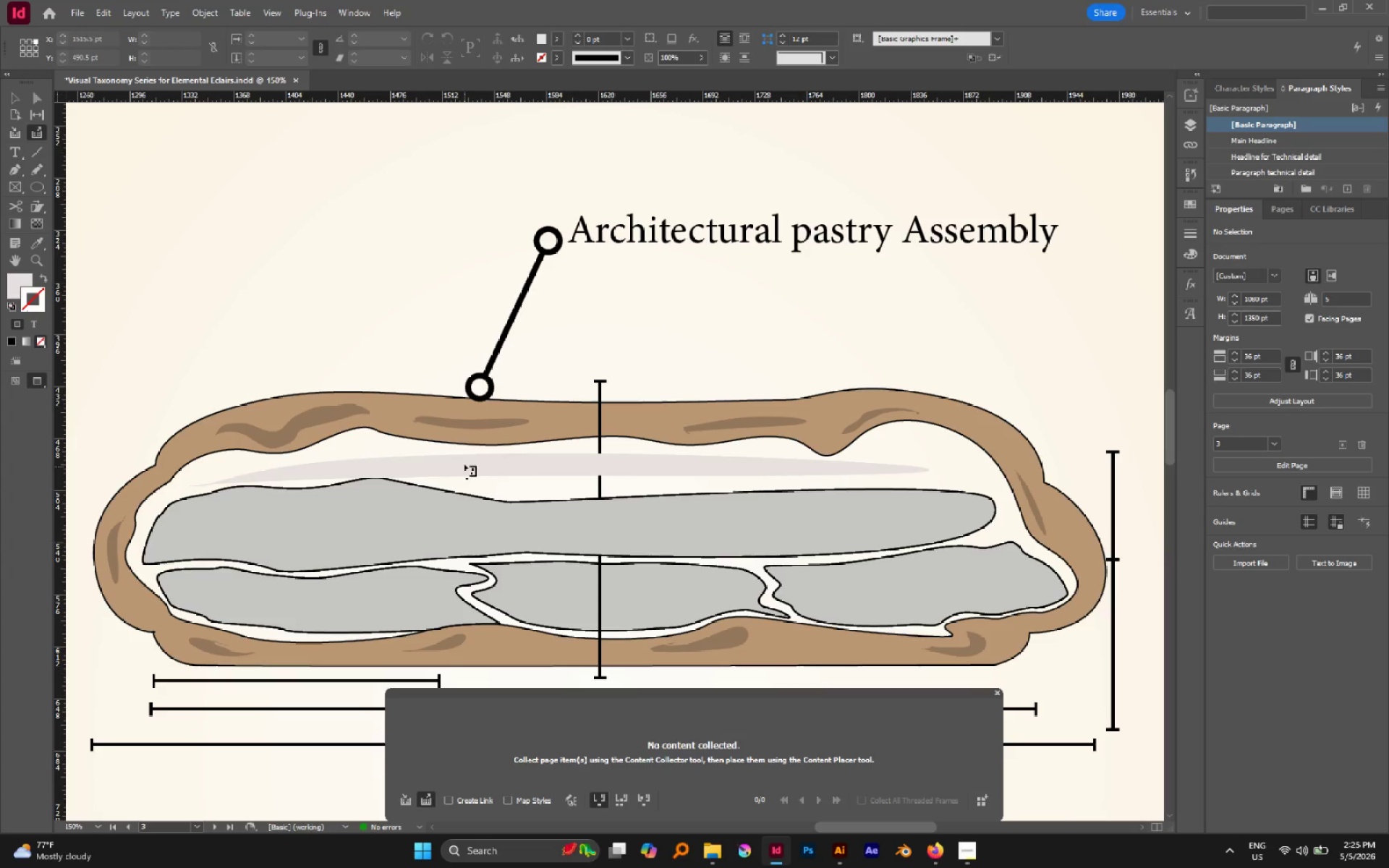 
left_click([464, 462])
 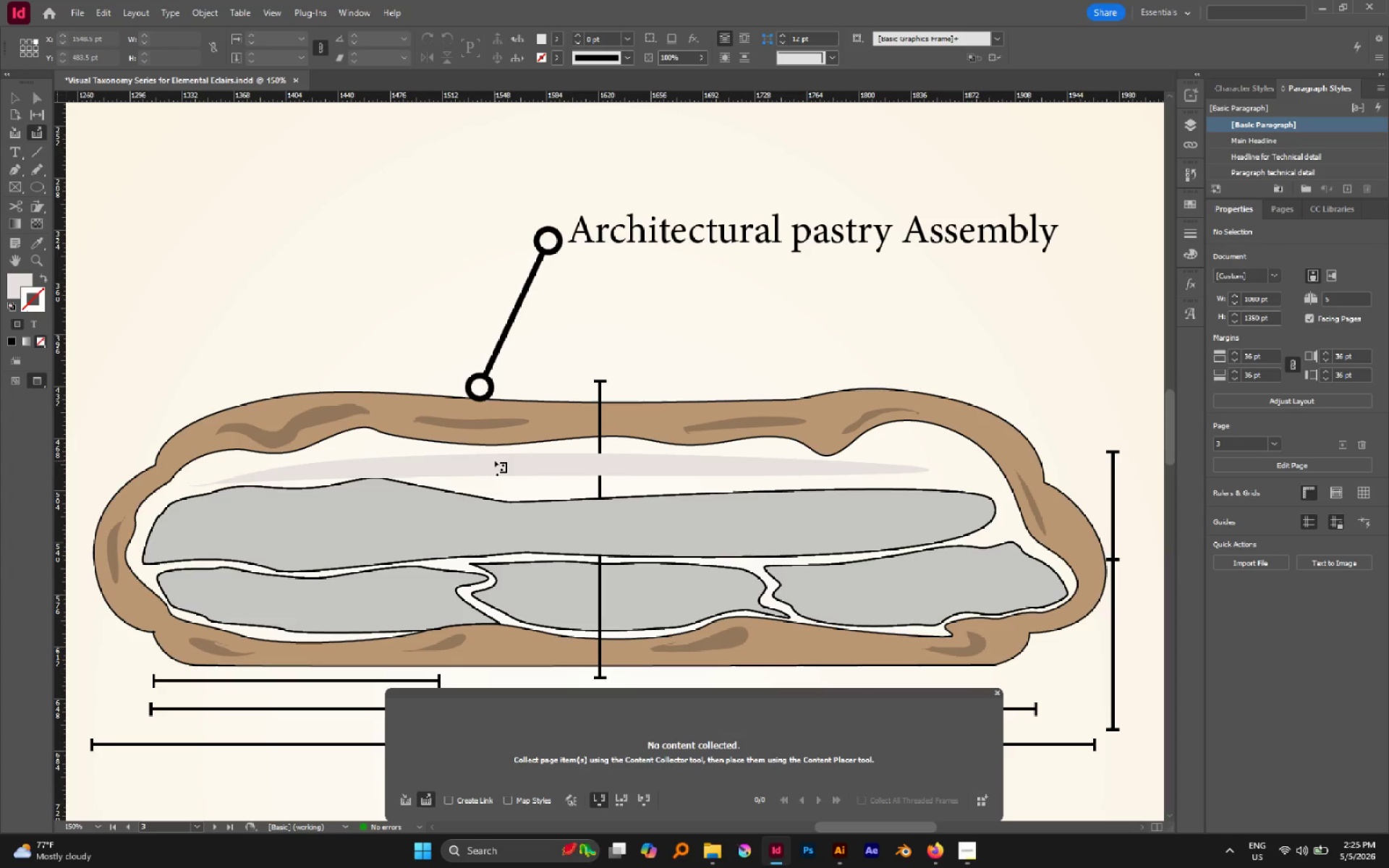 
type(BV)
 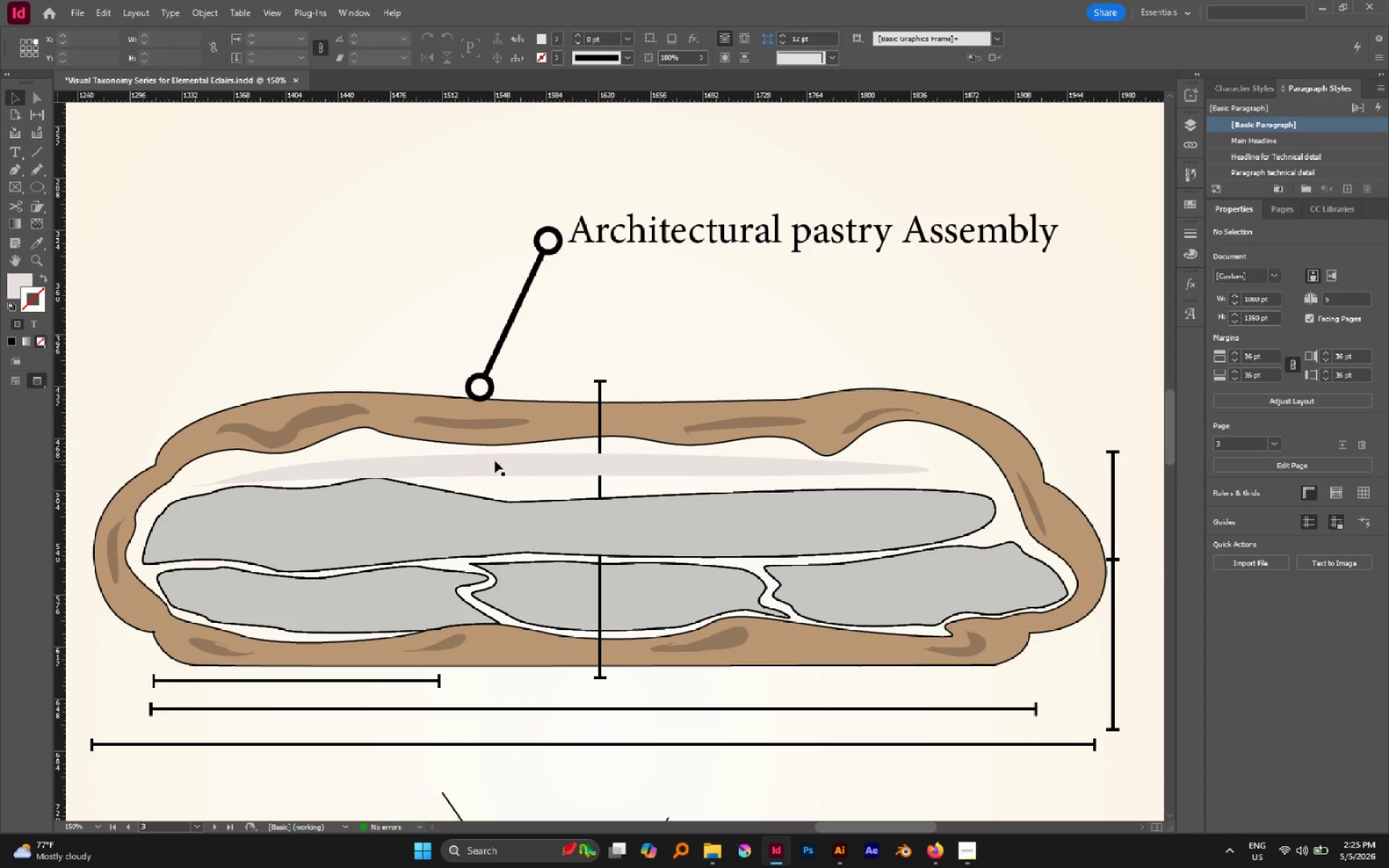 
left_click([495, 461])
 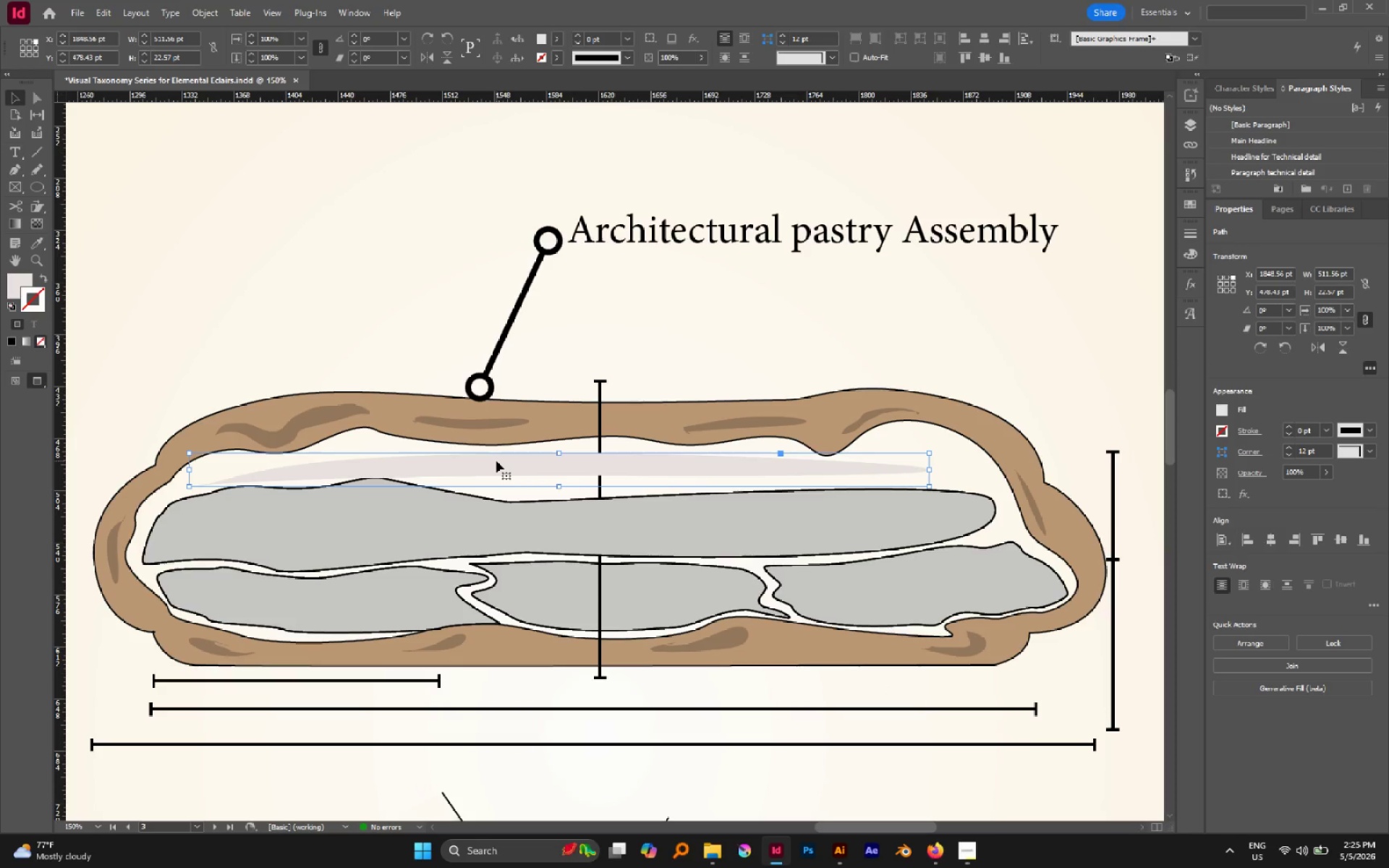 
key(Delete)
 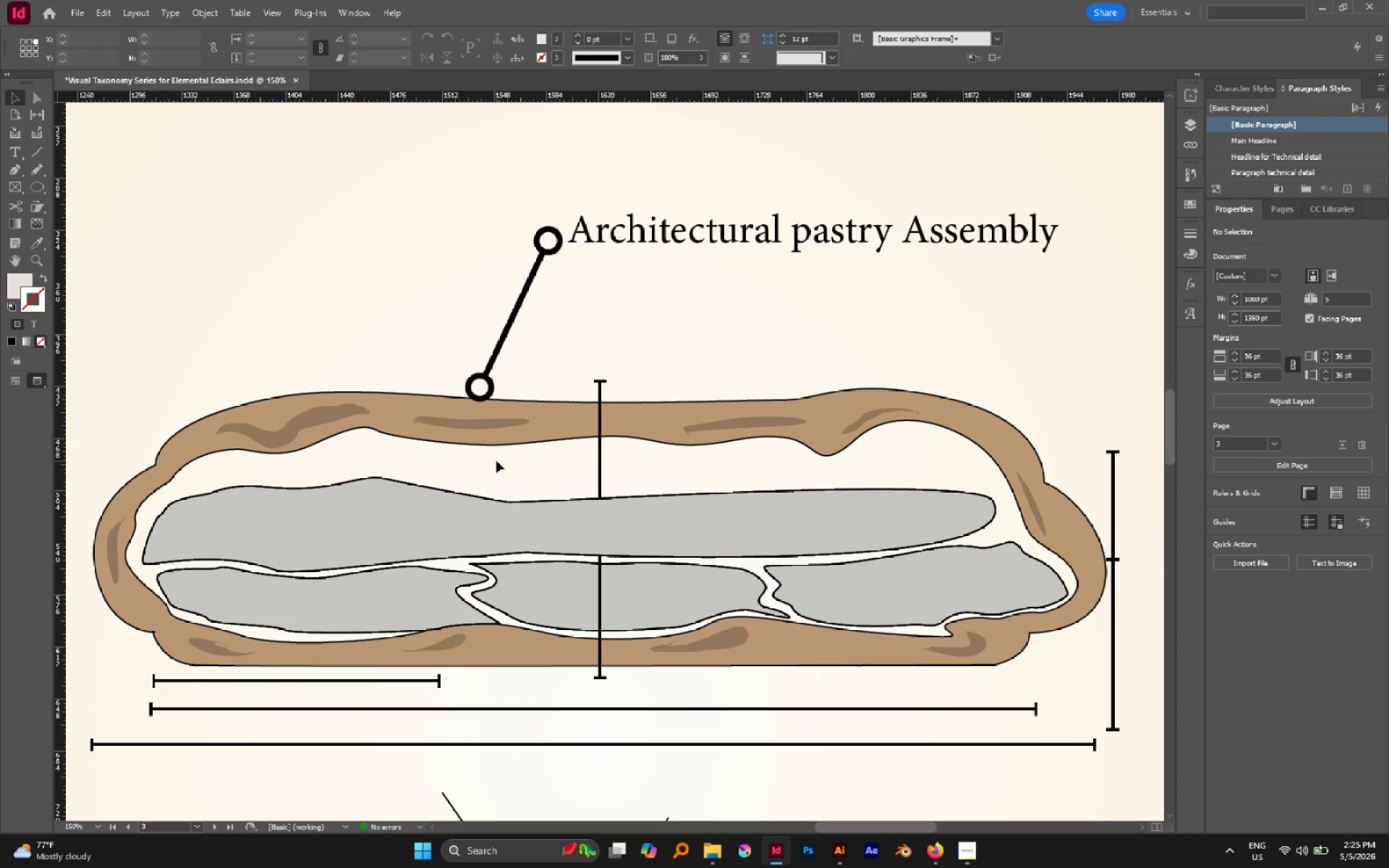 
key(P)
 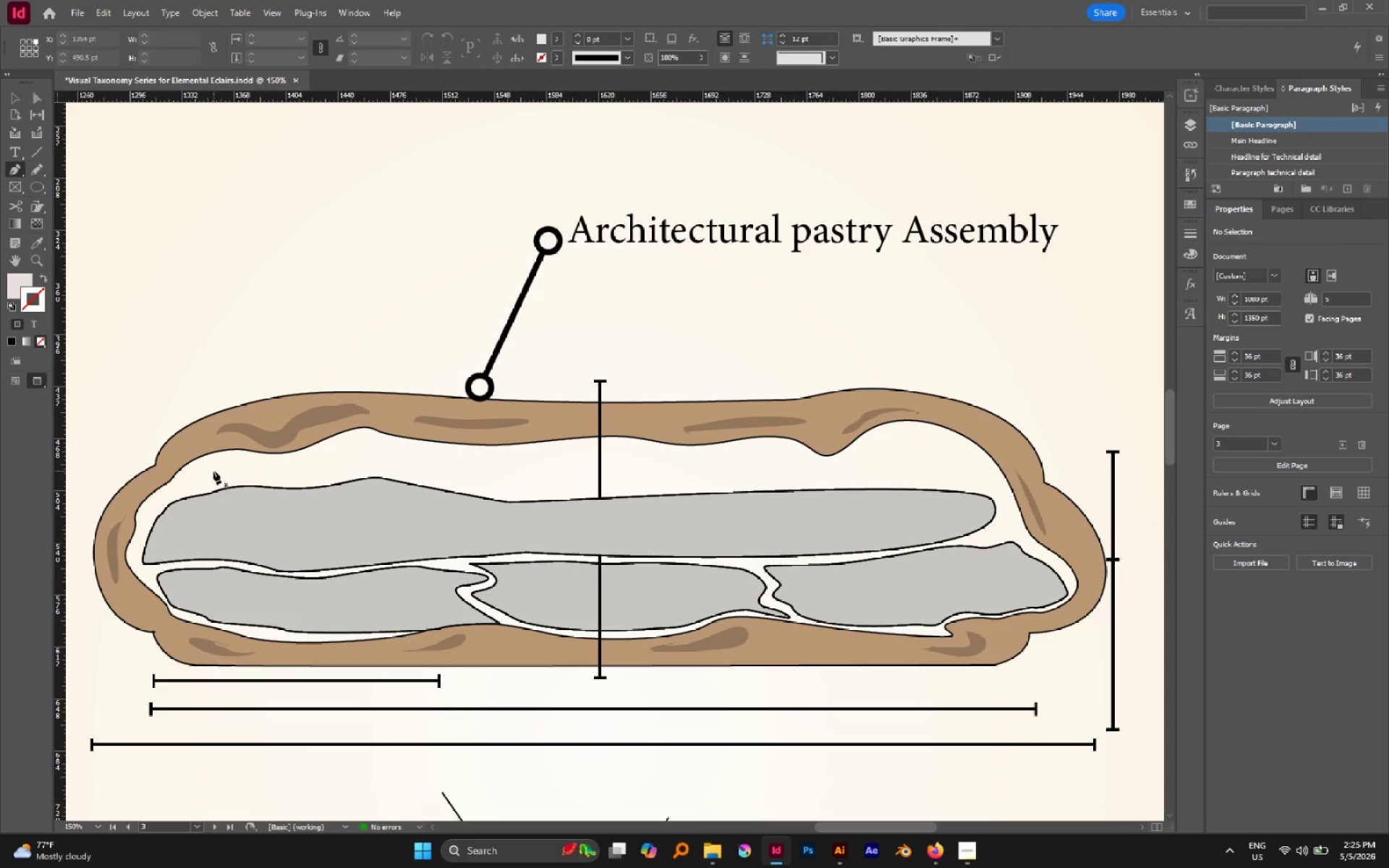 
left_click_drag(start_coordinate=[210, 466], to_coordinate=[233, 456])
 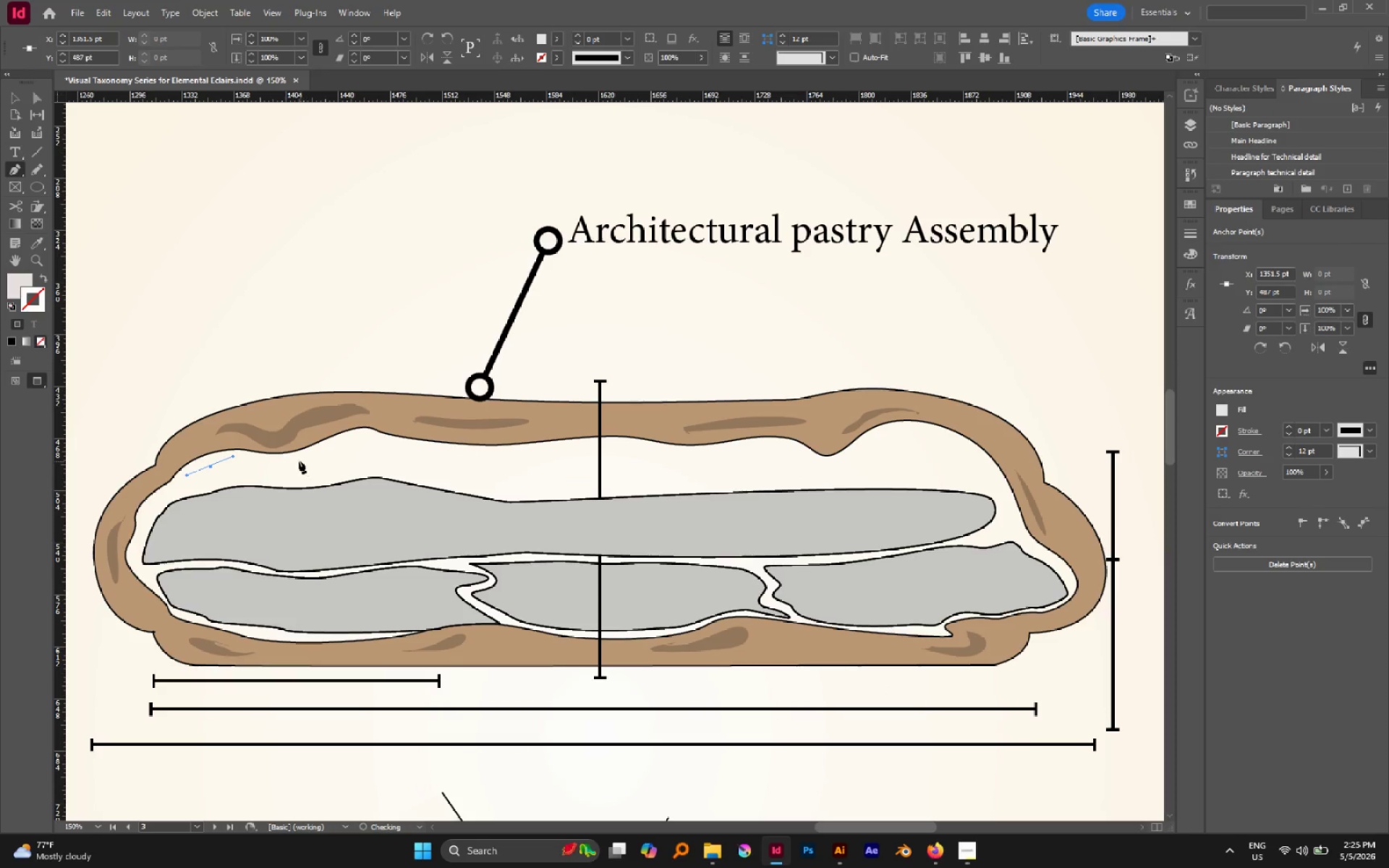 
left_click_drag(start_coordinate=[294, 461], to_coordinate=[312, 455])
 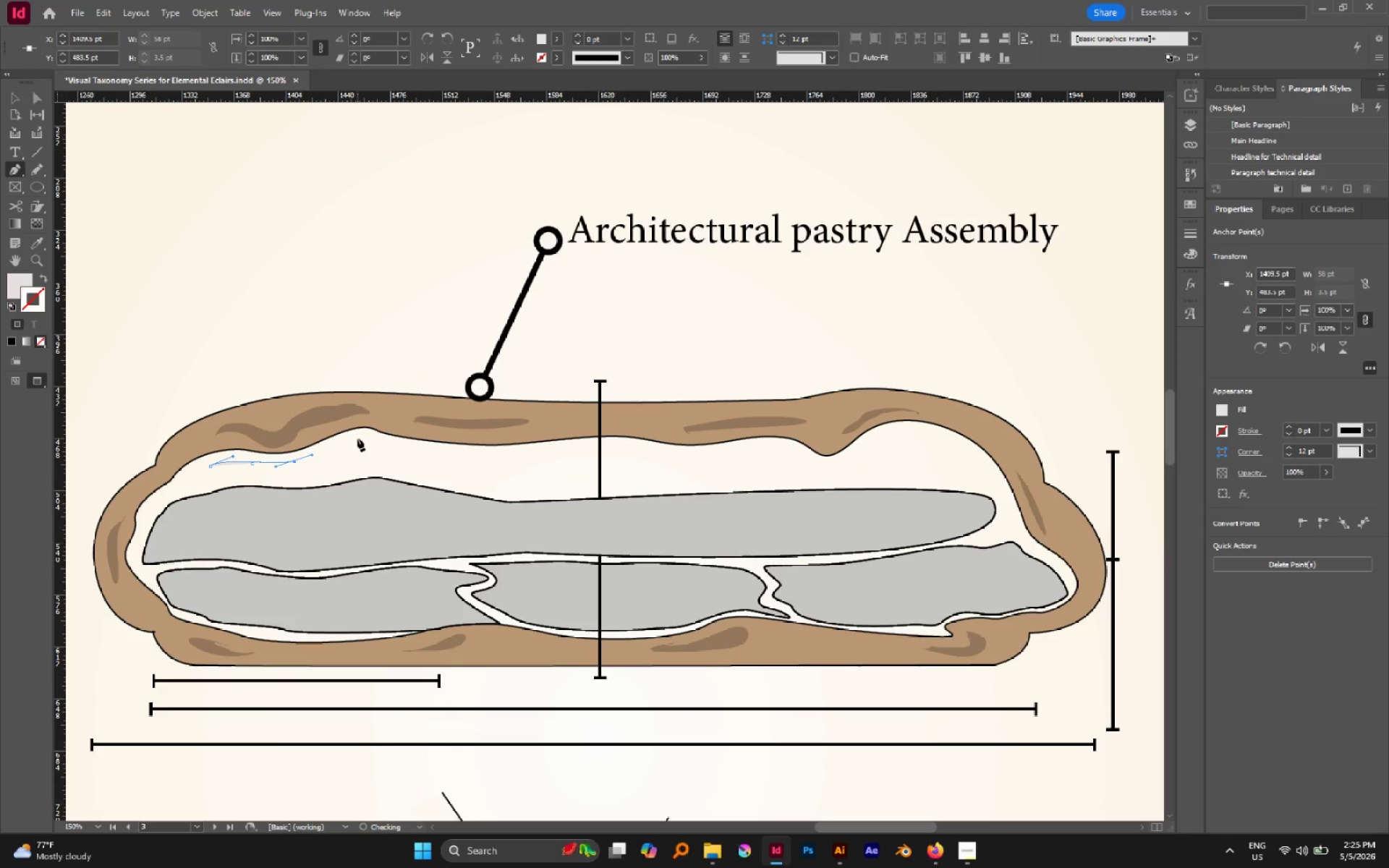 
left_click_drag(start_coordinate=[358, 438], to_coordinate=[370, 433])
 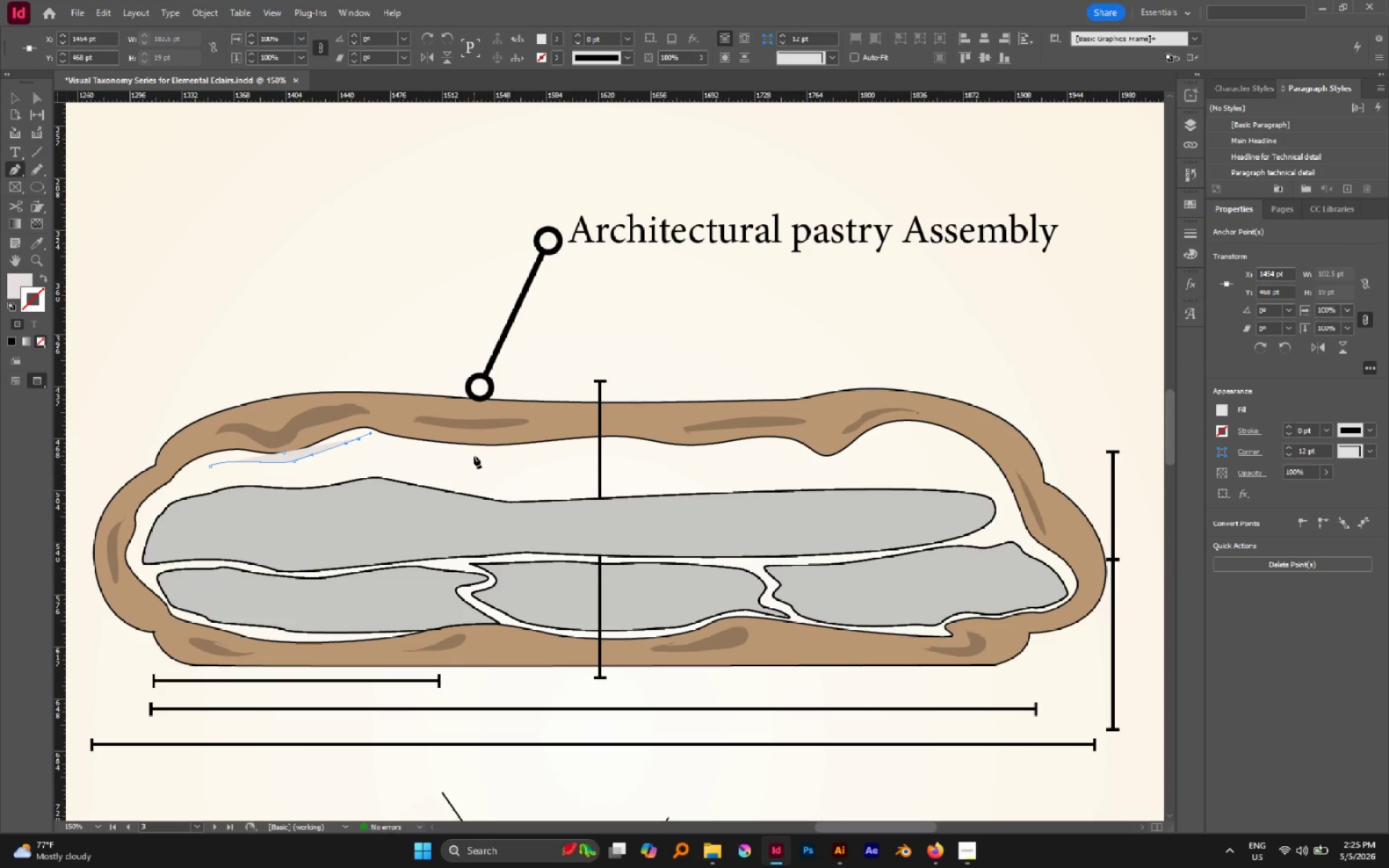 
left_click_drag(start_coordinate=[472, 455], to_coordinate=[507, 454])
 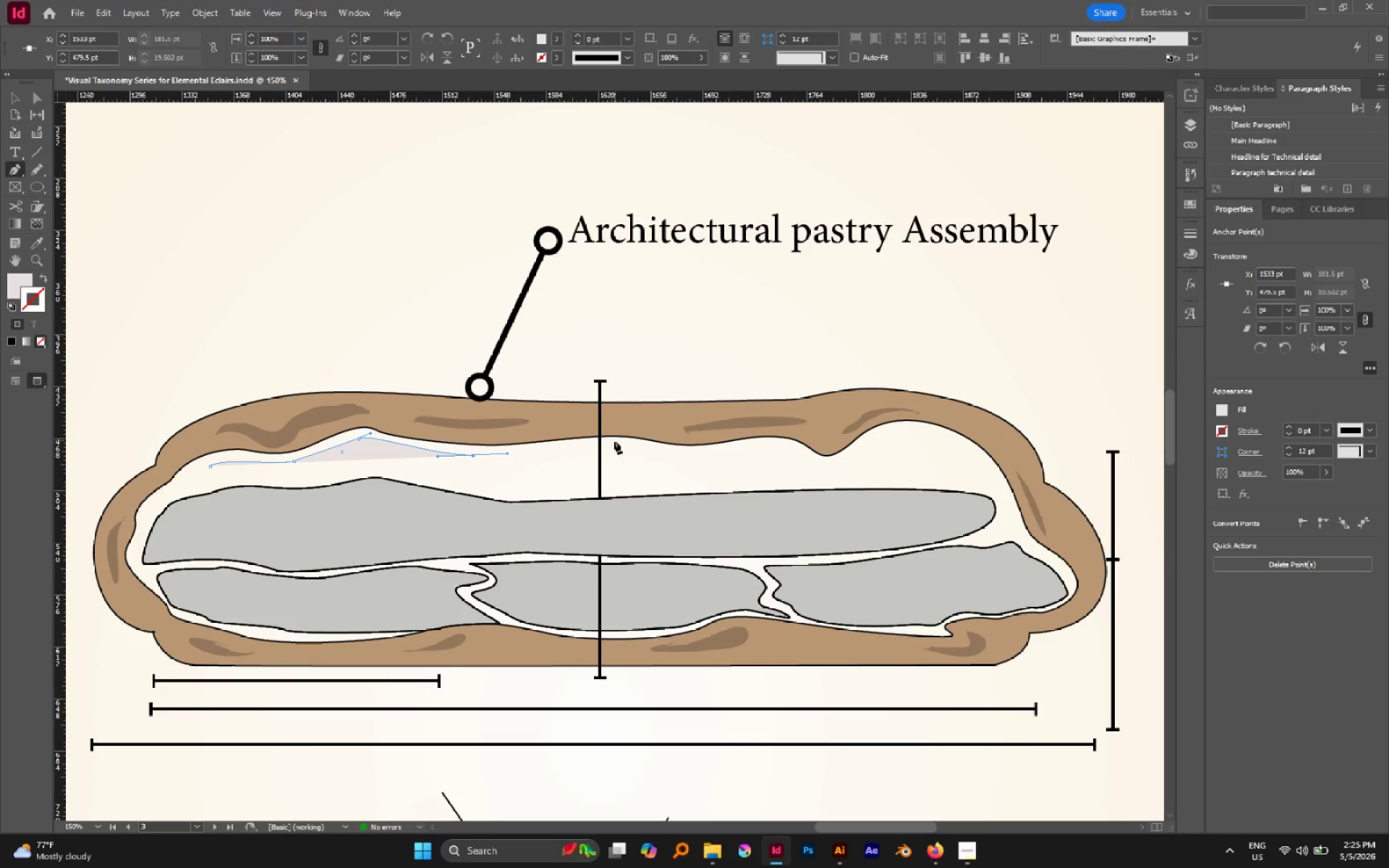 
left_click_drag(start_coordinate=[605, 443], to_coordinate=[629, 443])
 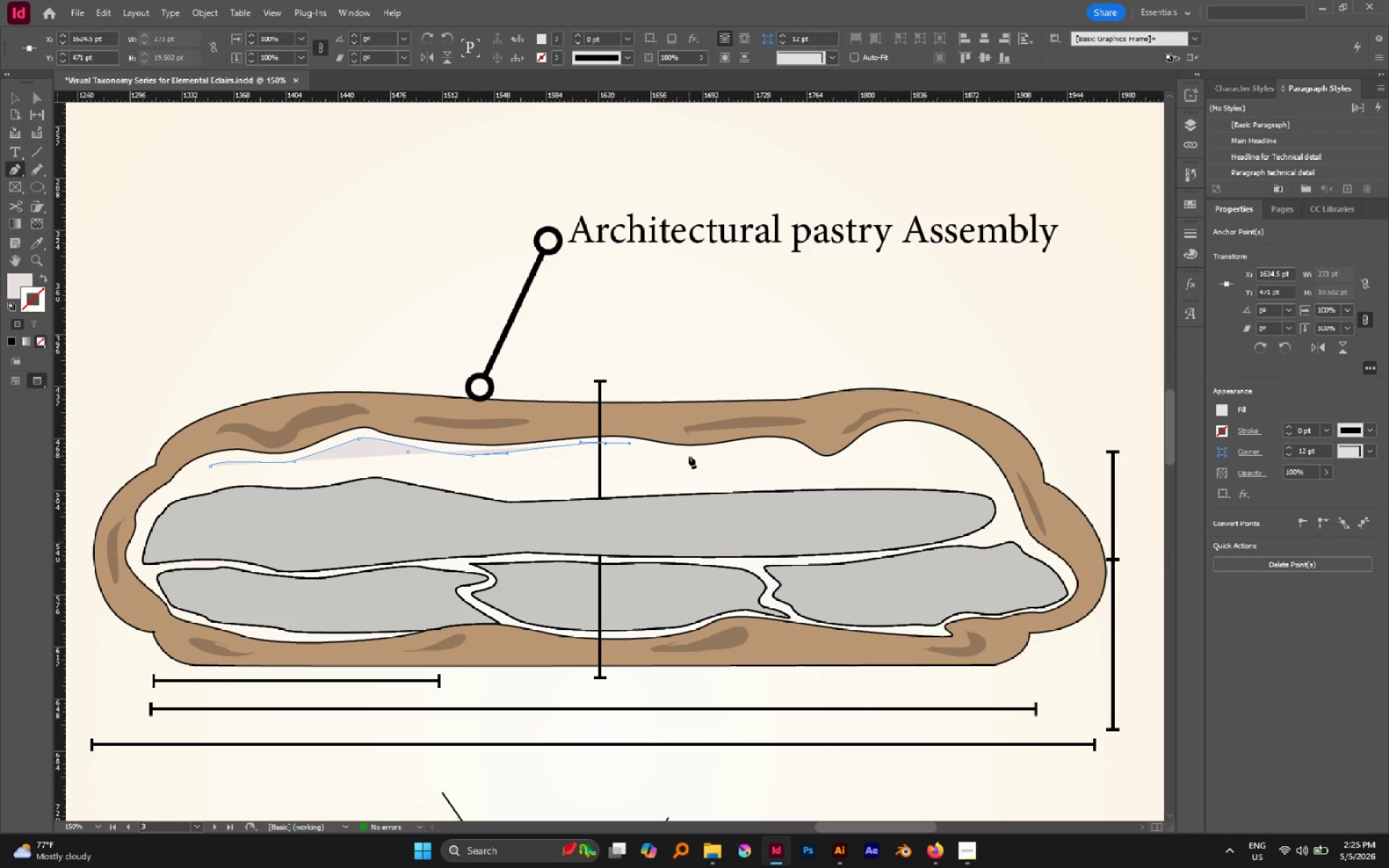 
left_click_drag(start_coordinate=[689, 456], to_coordinate=[721, 453])
 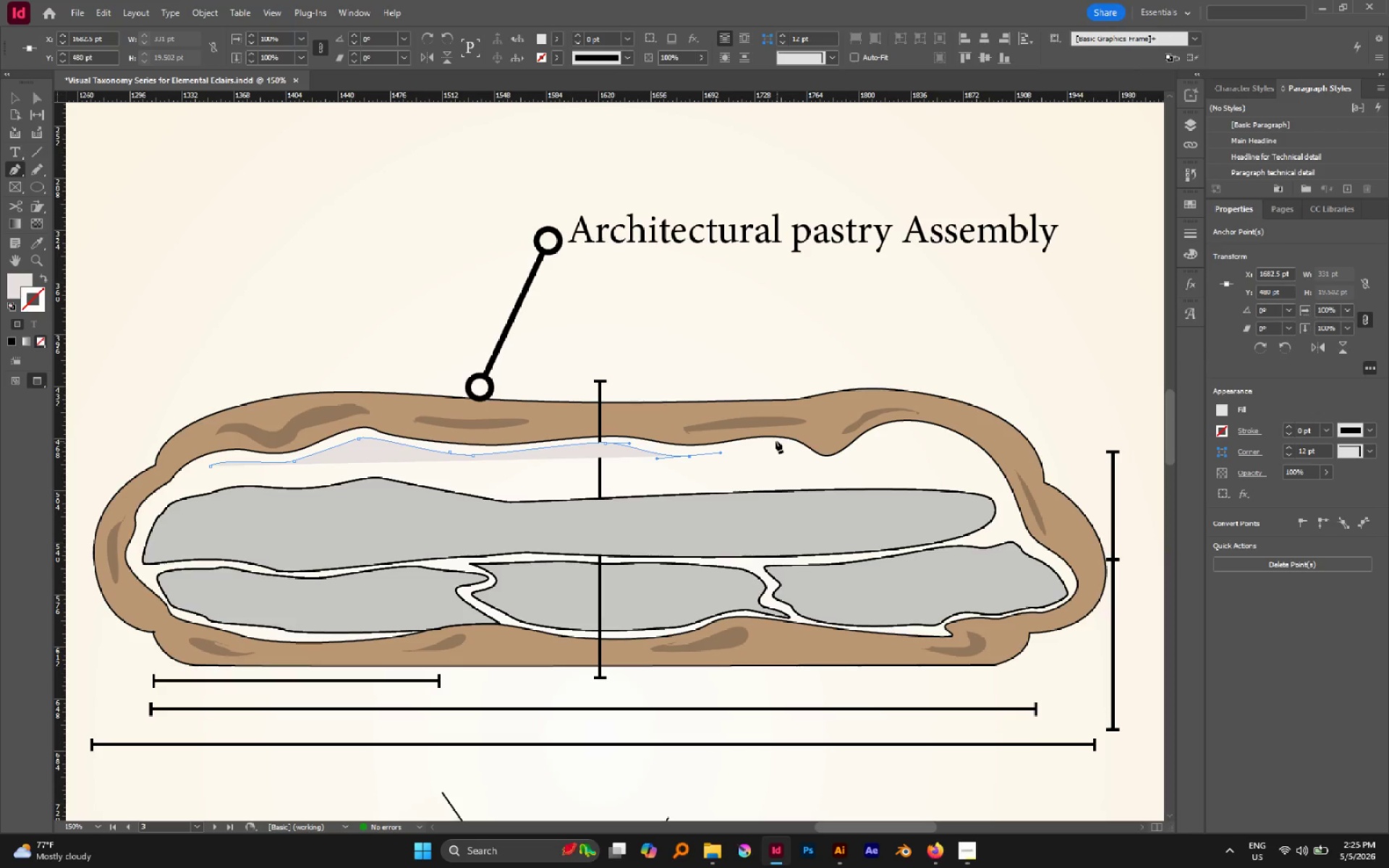 
left_click_drag(start_coordinate=[771, 441], to_coordinate=[797, 442])
 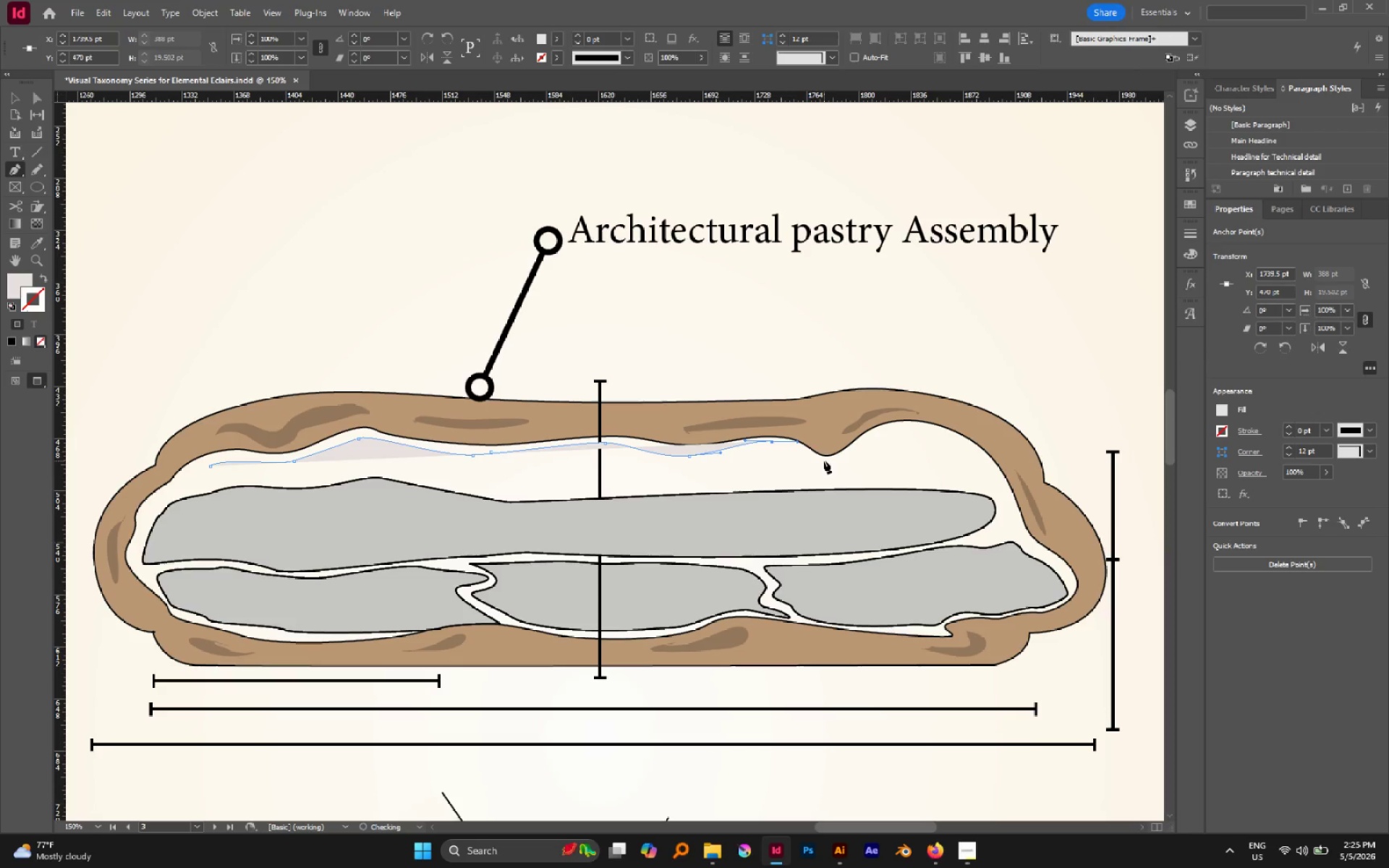 
left_click_drag(start_coordinate=[825, 461], to_coordinate=[846, 463])
 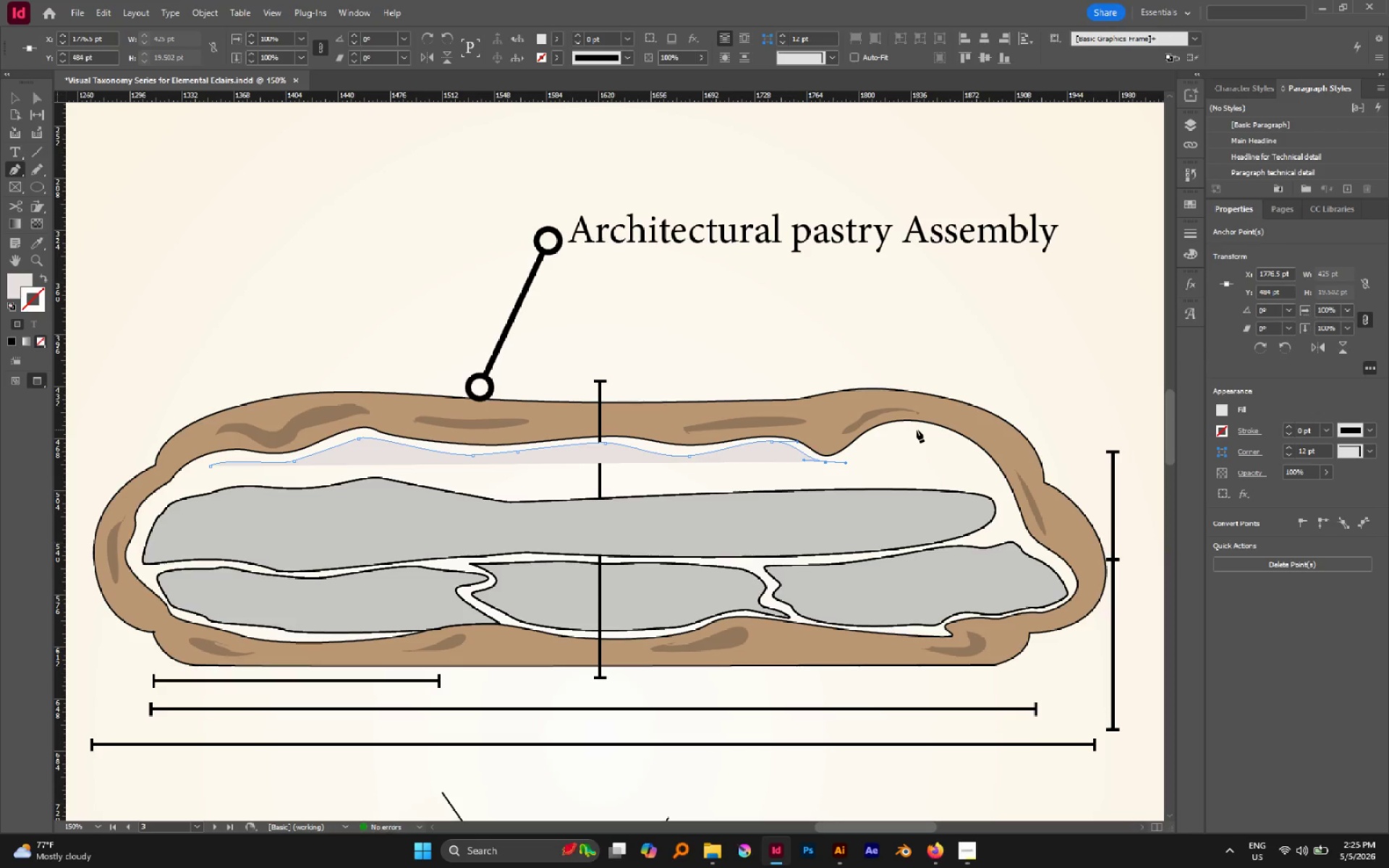 
left_click_drag(start_coordinate=[917, 430], to_coordinate=[953, 433])
 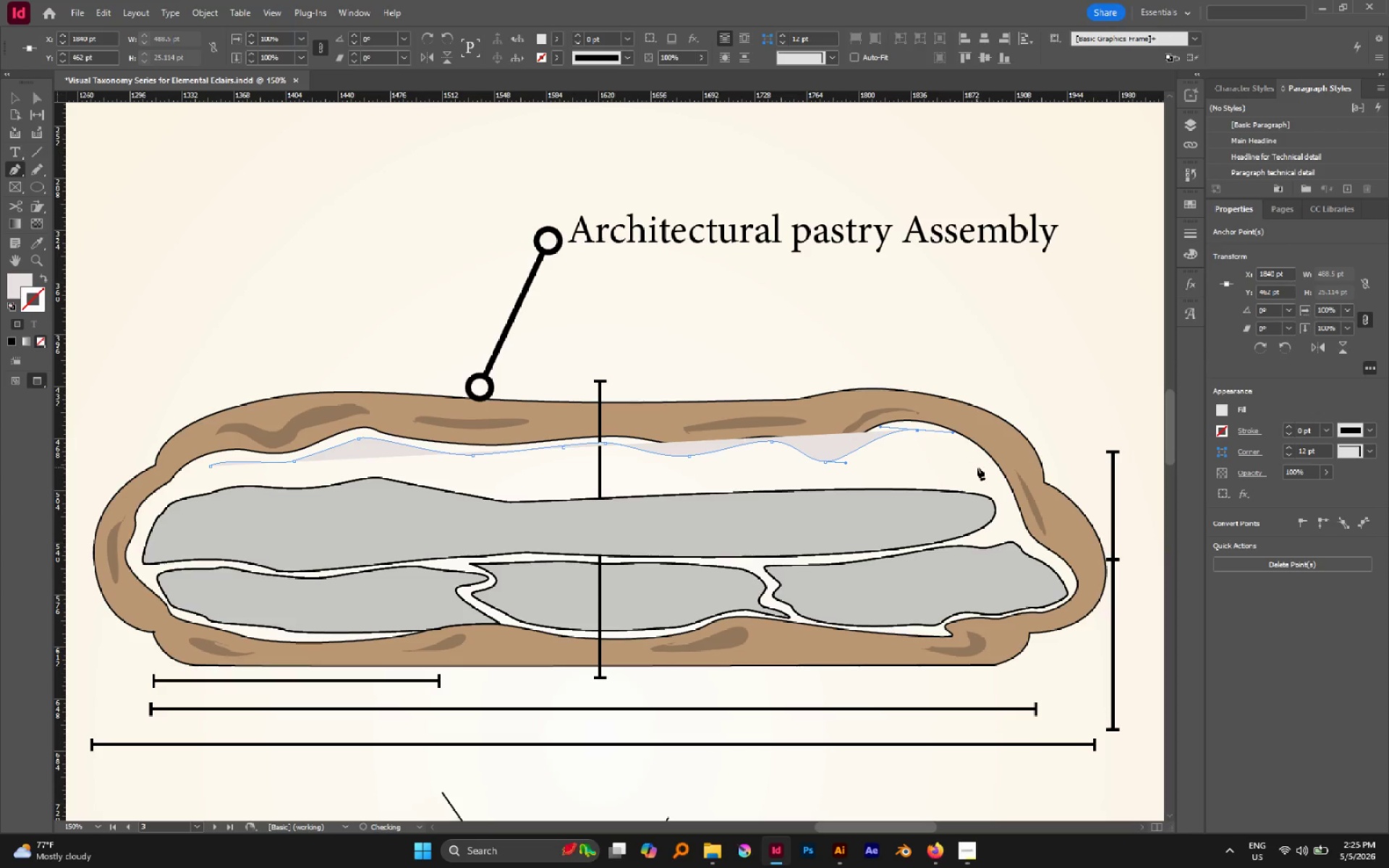 
left_click_drag(start_coordinate=[982, 474], to_coordinate=[992, 488])
 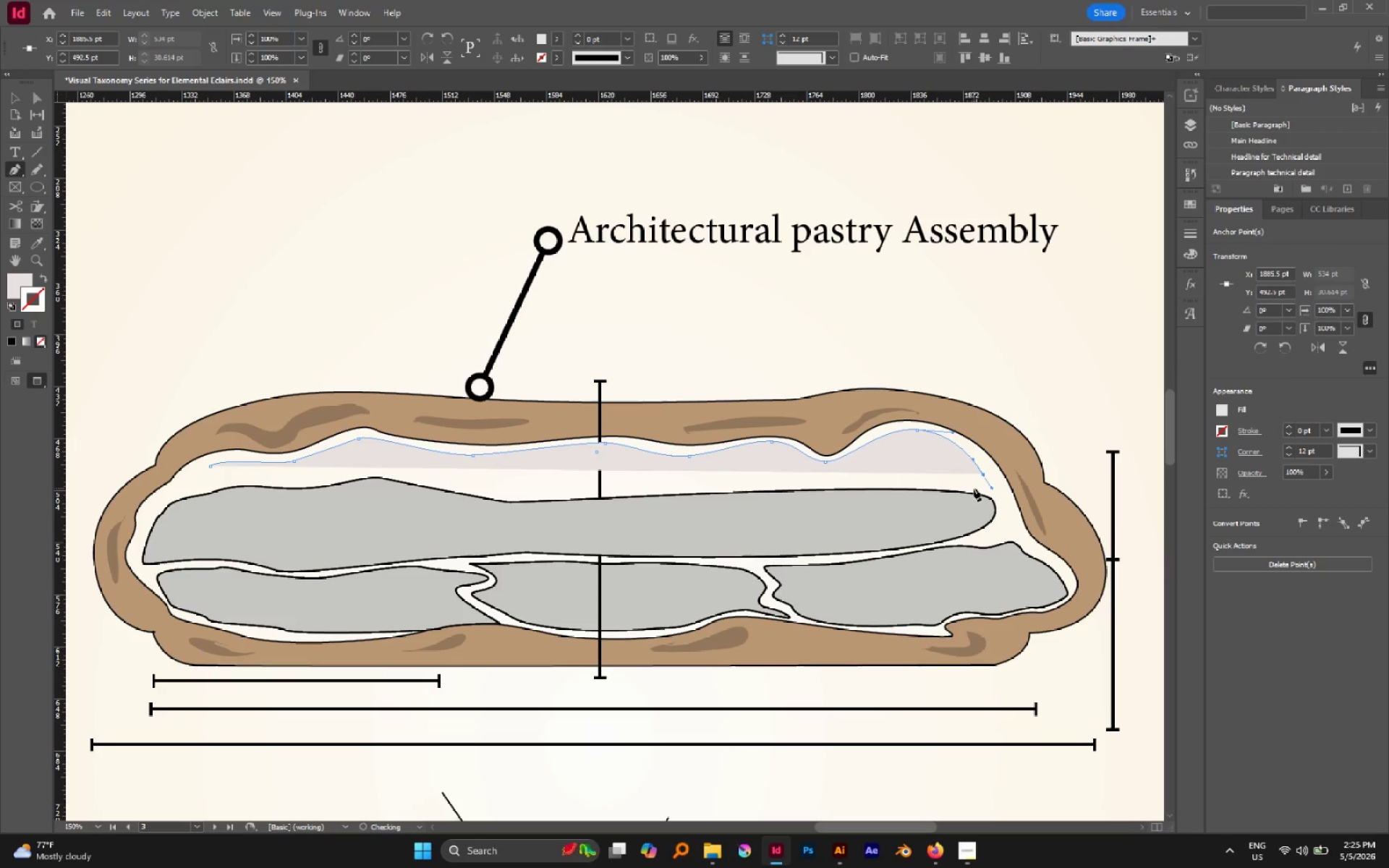 
left_click_drag(start_coordinate=[970, 486], to_coordinate=[943, 481])
 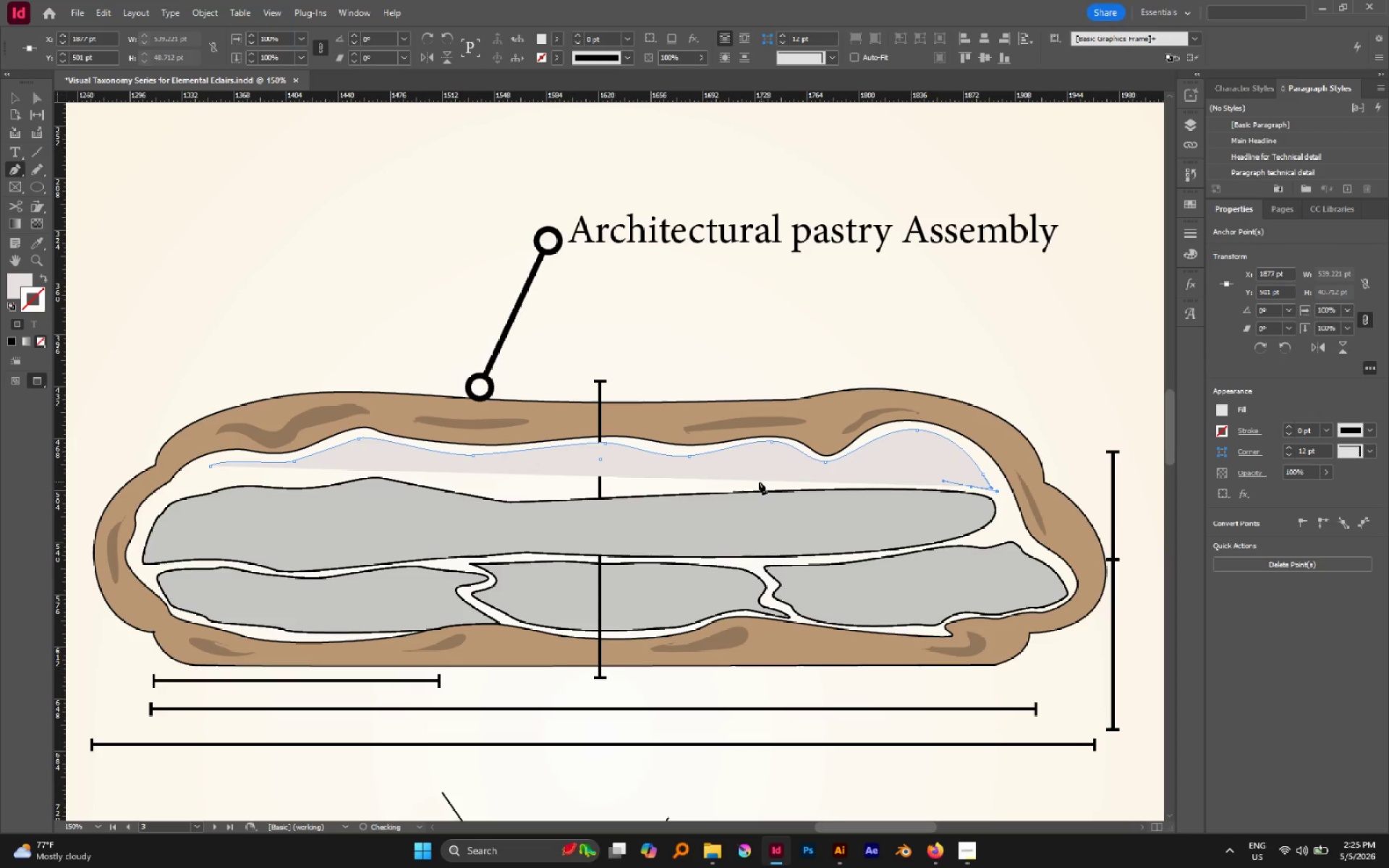 
left_click_drag(start_coordinate=[748, 482], to_coordinate=[661, 486])
 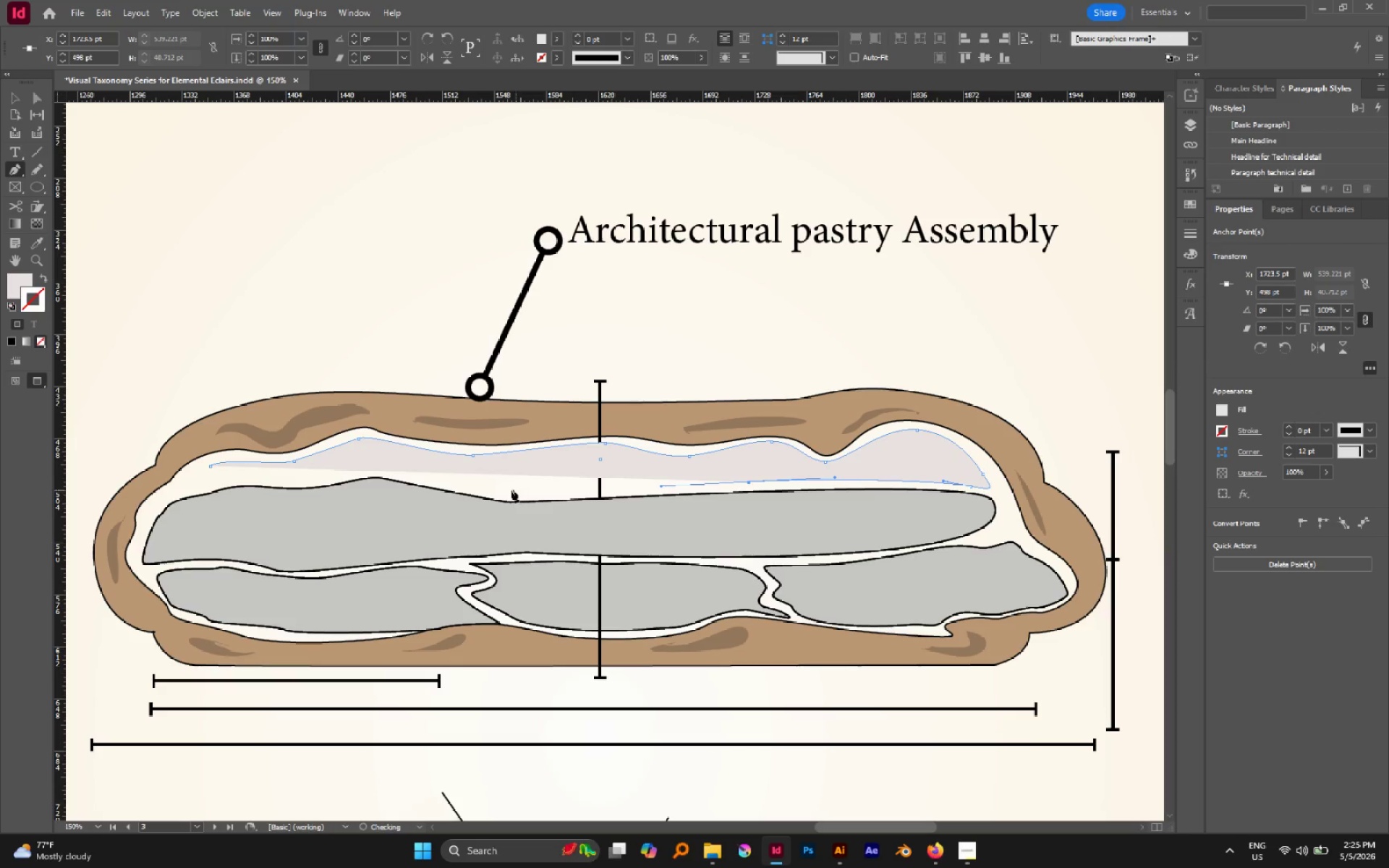 
left_click_drag(start_coordinate=[503, 491], to_coordinate=[477, 487])
 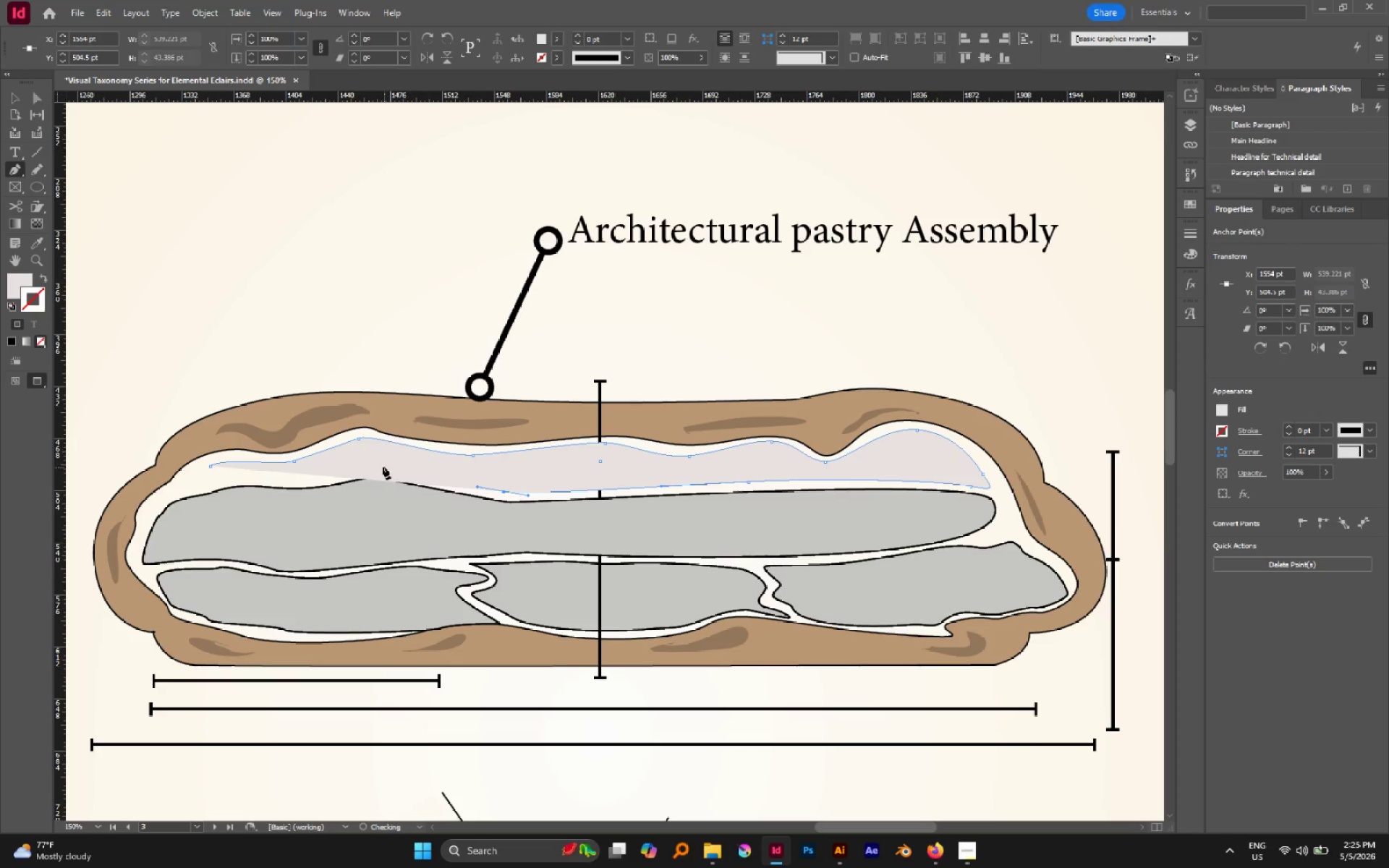 
left_click_drag(start_coordinate=[378, 465], to_coordinate=[358, 465])
 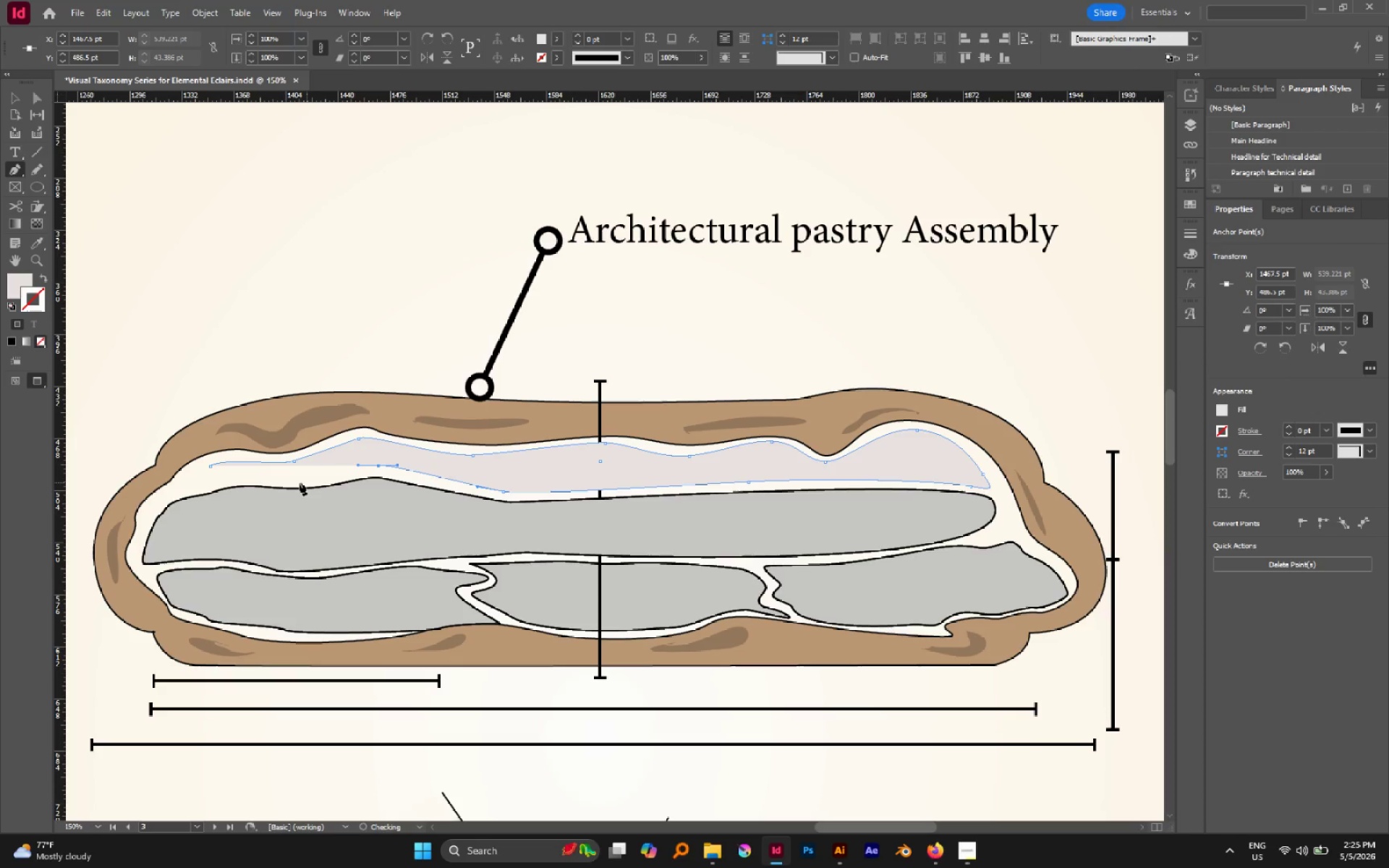 
left_click_drag(start_coordinate=[299, 482], to_coordinate=[279, 480])
 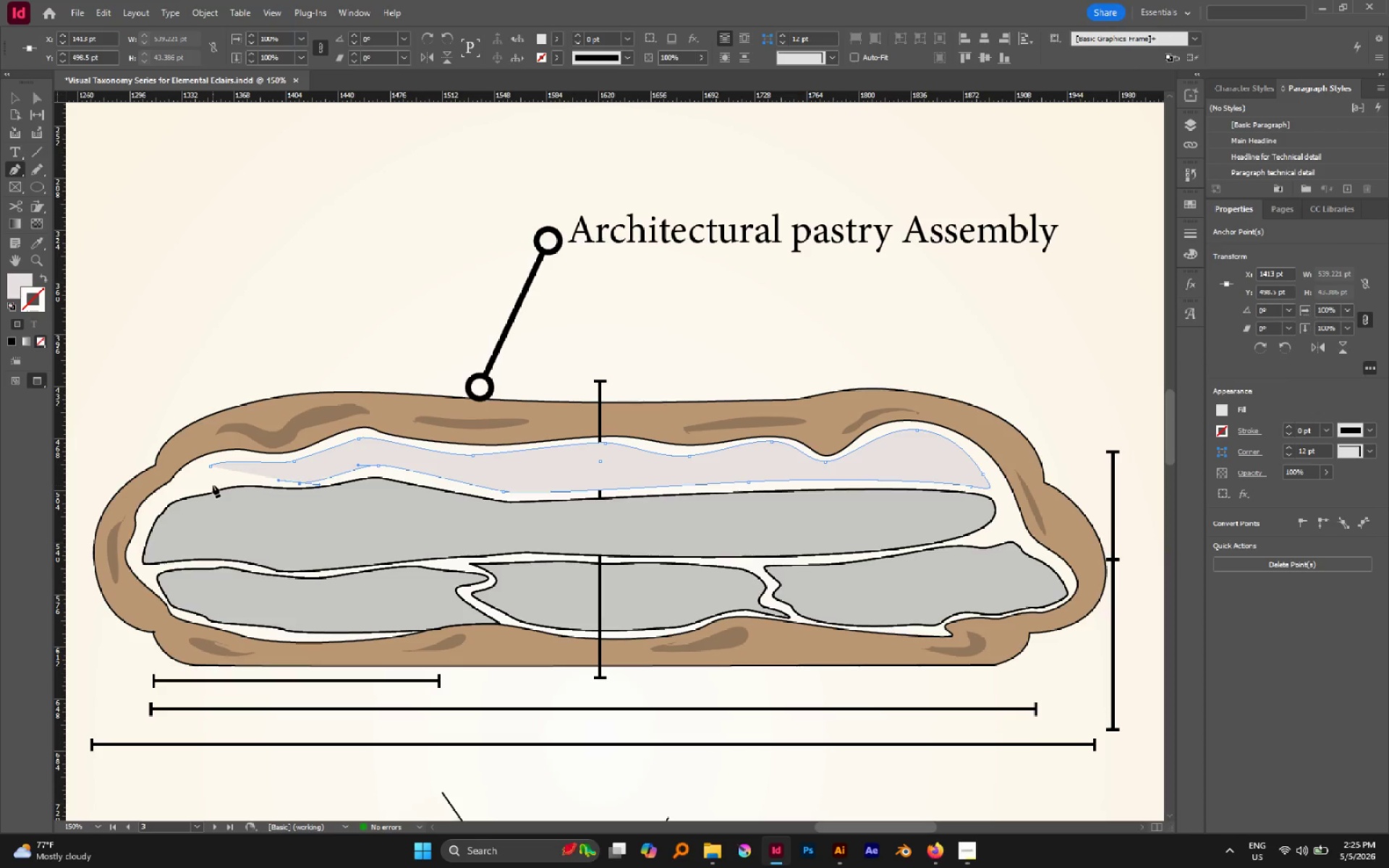 
left_click_drag(start_coordinate=[211, 486], to_coordinate=[190, 491])
 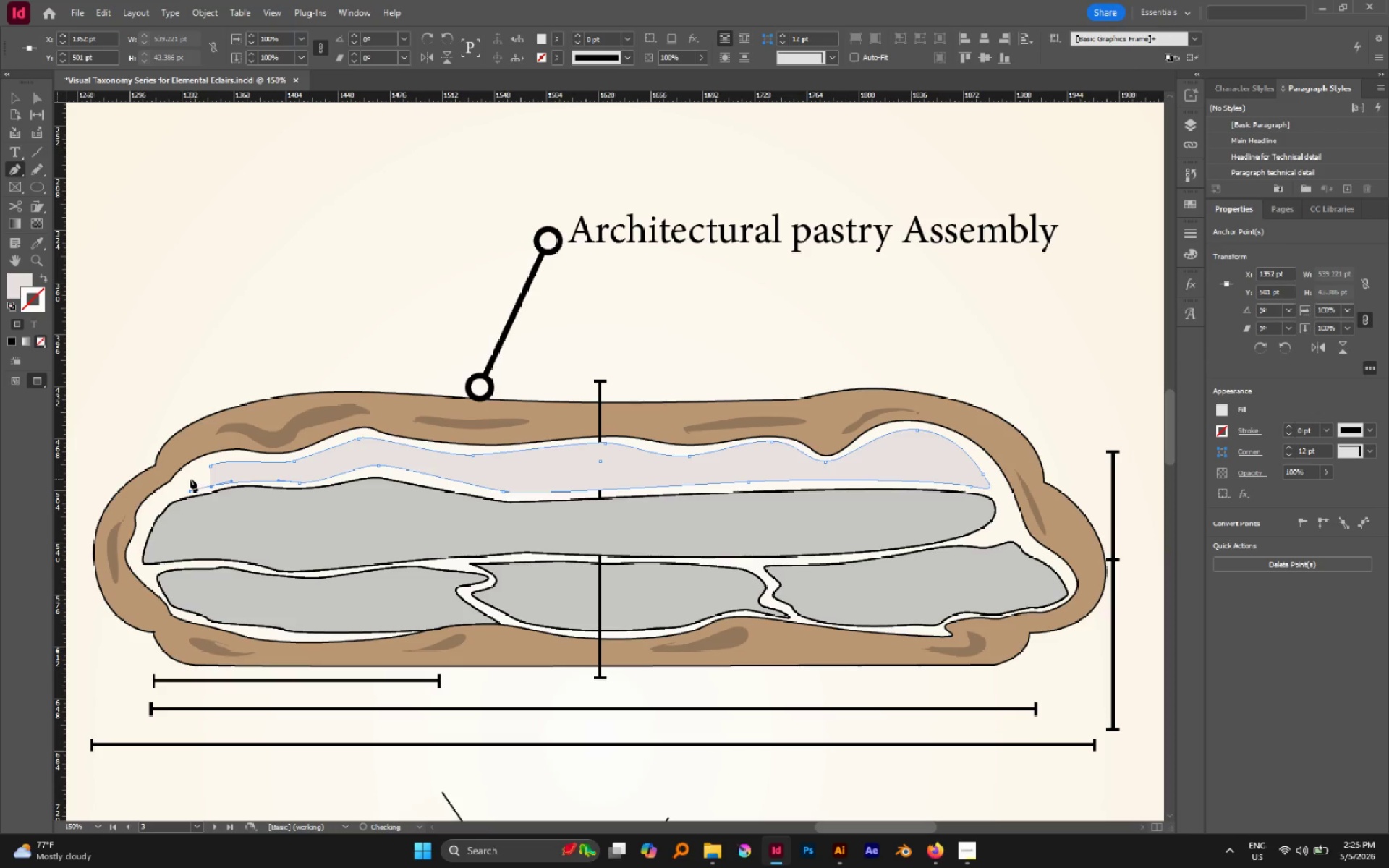 
left_click_drag(start_coordinate=[190, 482], to_coordinate=[200, 470])
 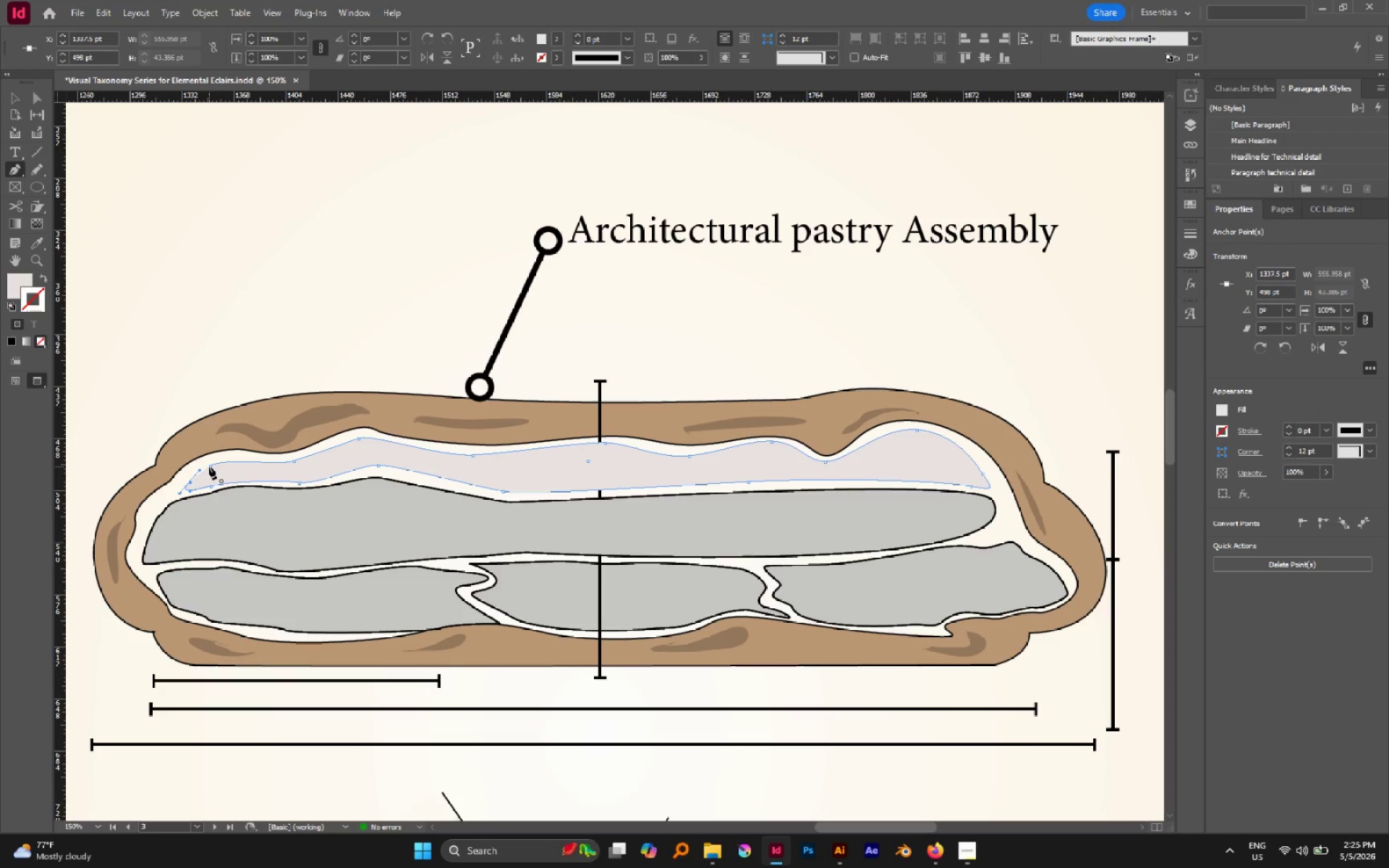 
left_click([209, 467])
 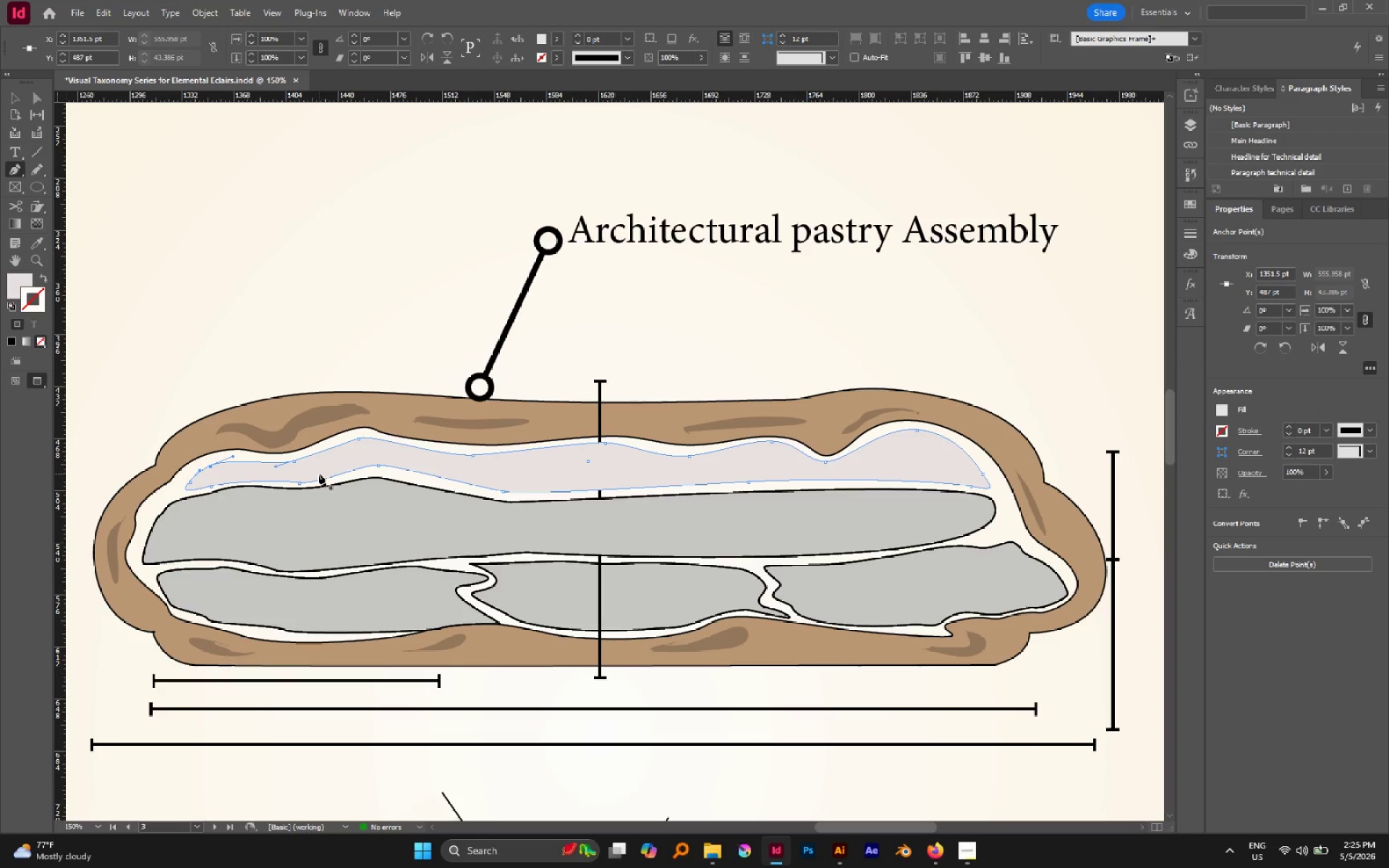 
key(I)
 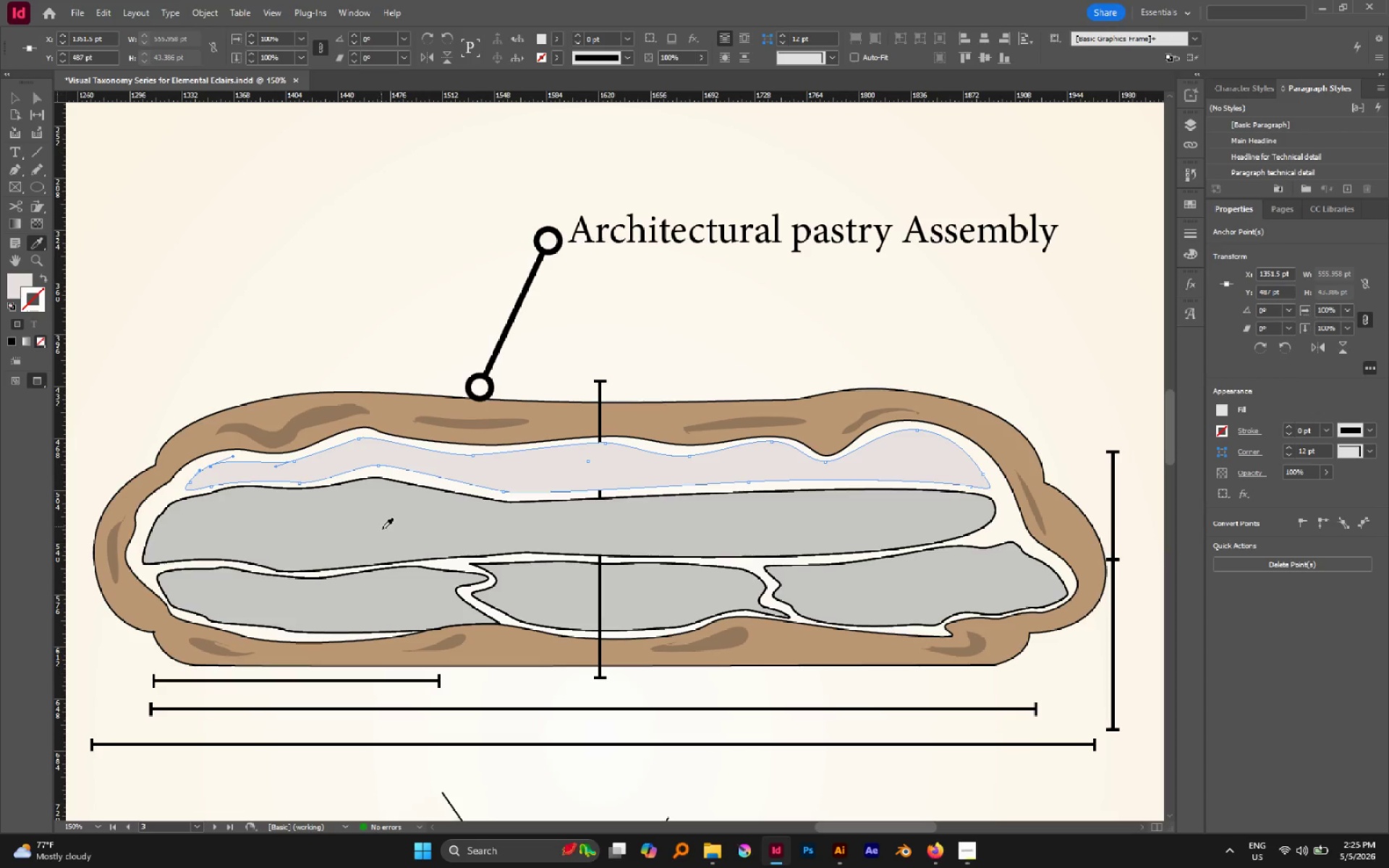 
left_click([383, 529])
 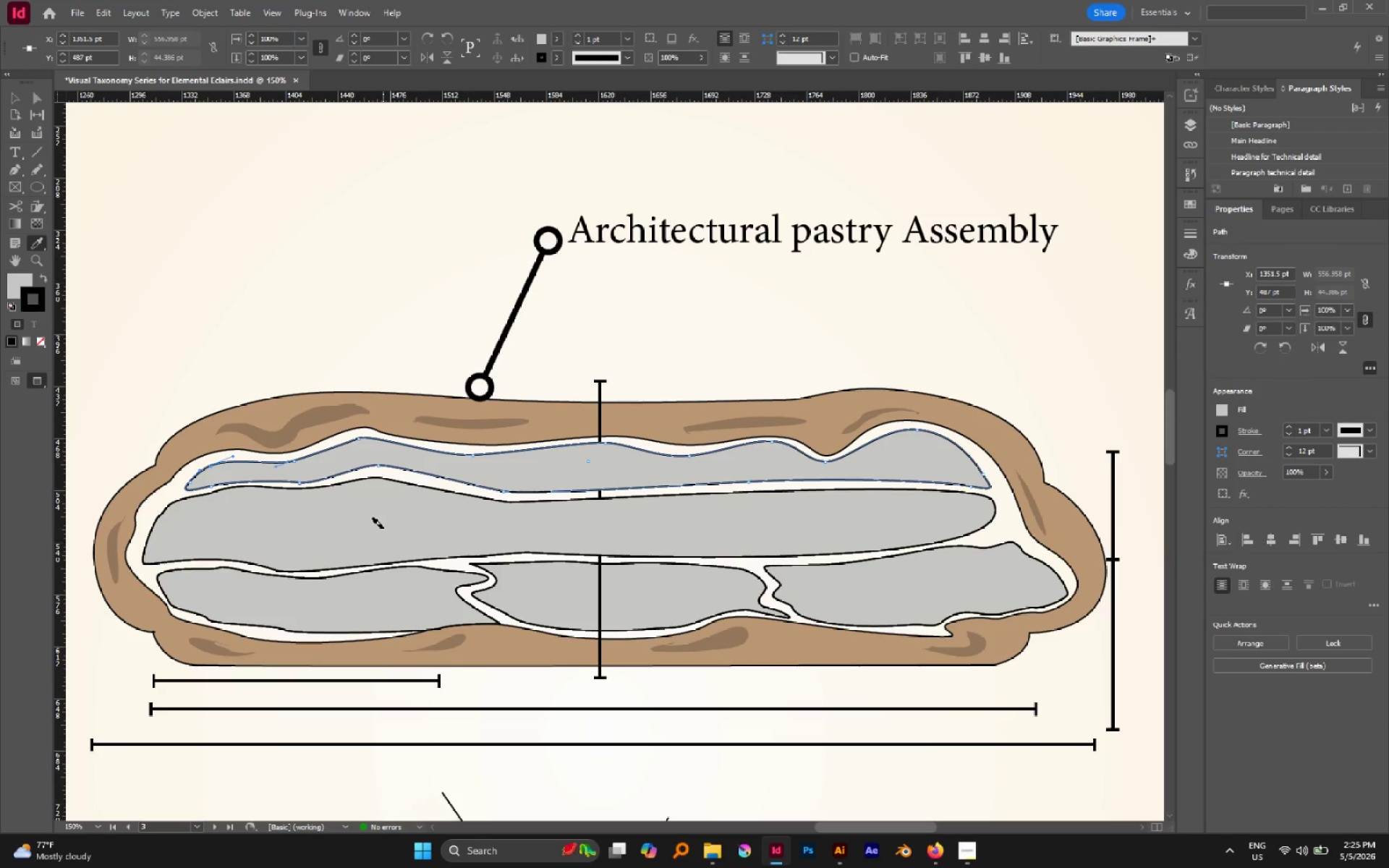 
key(B)
 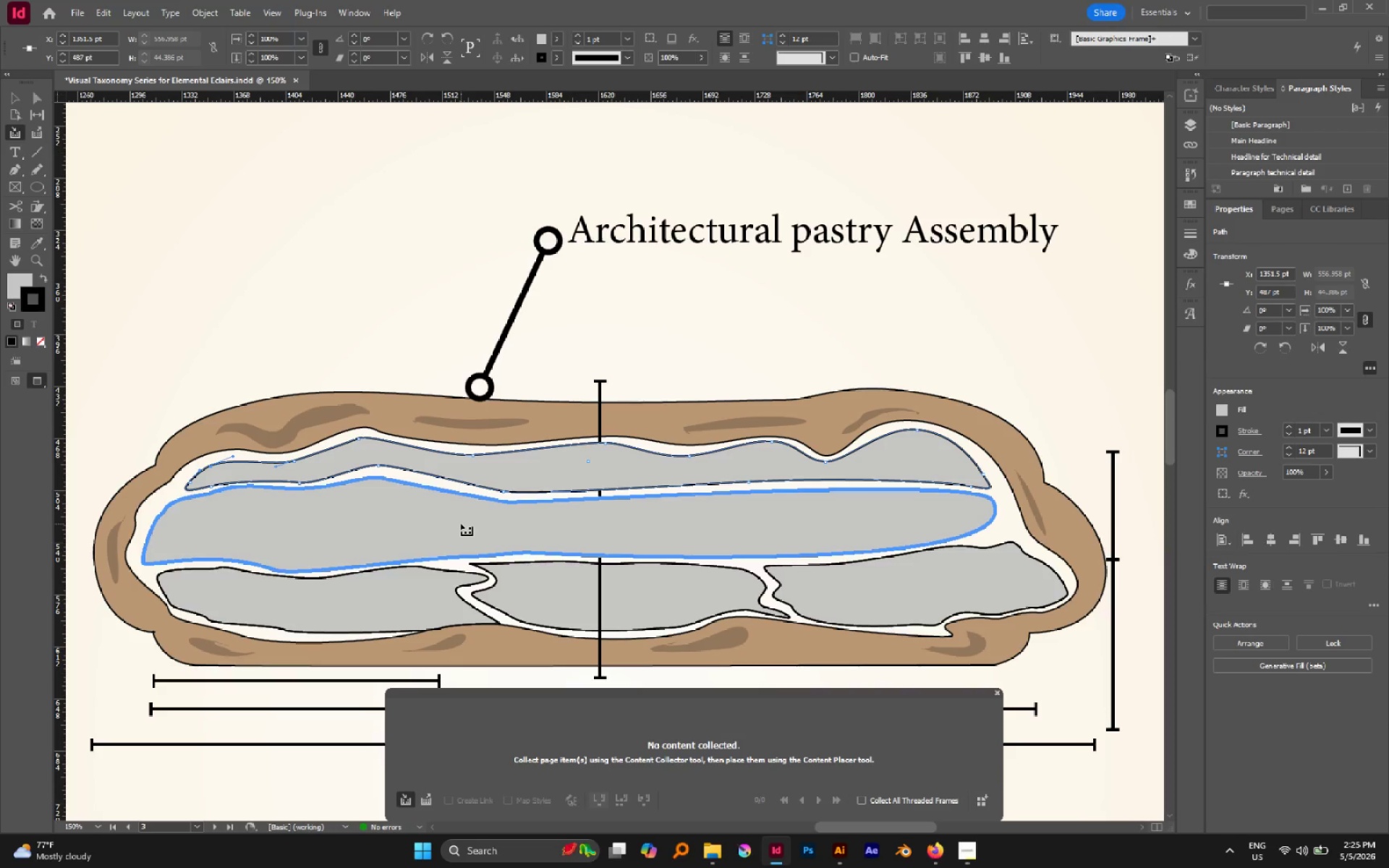 
type(VBBV)
 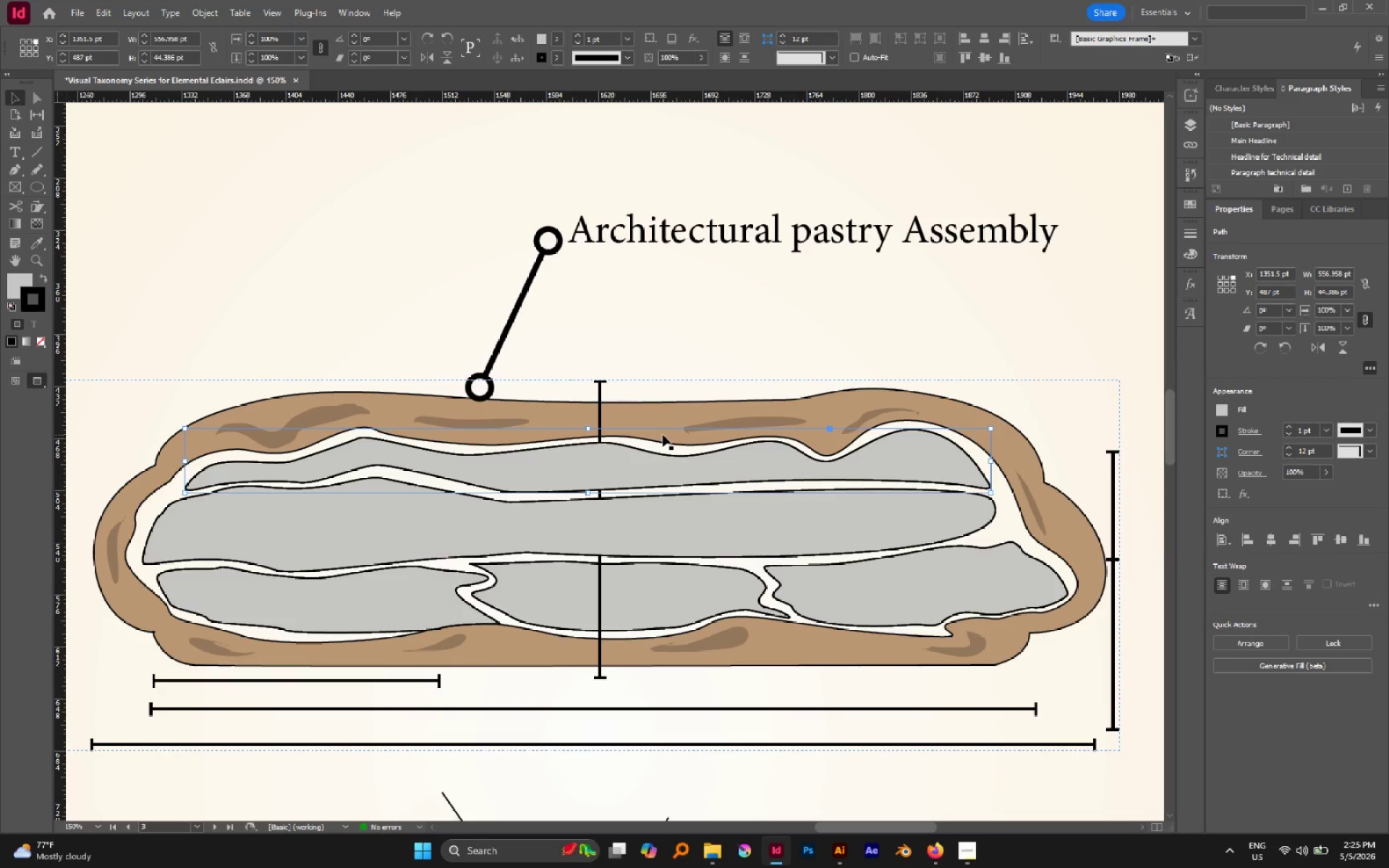 
key(Control+Shift+BracketLeft)
 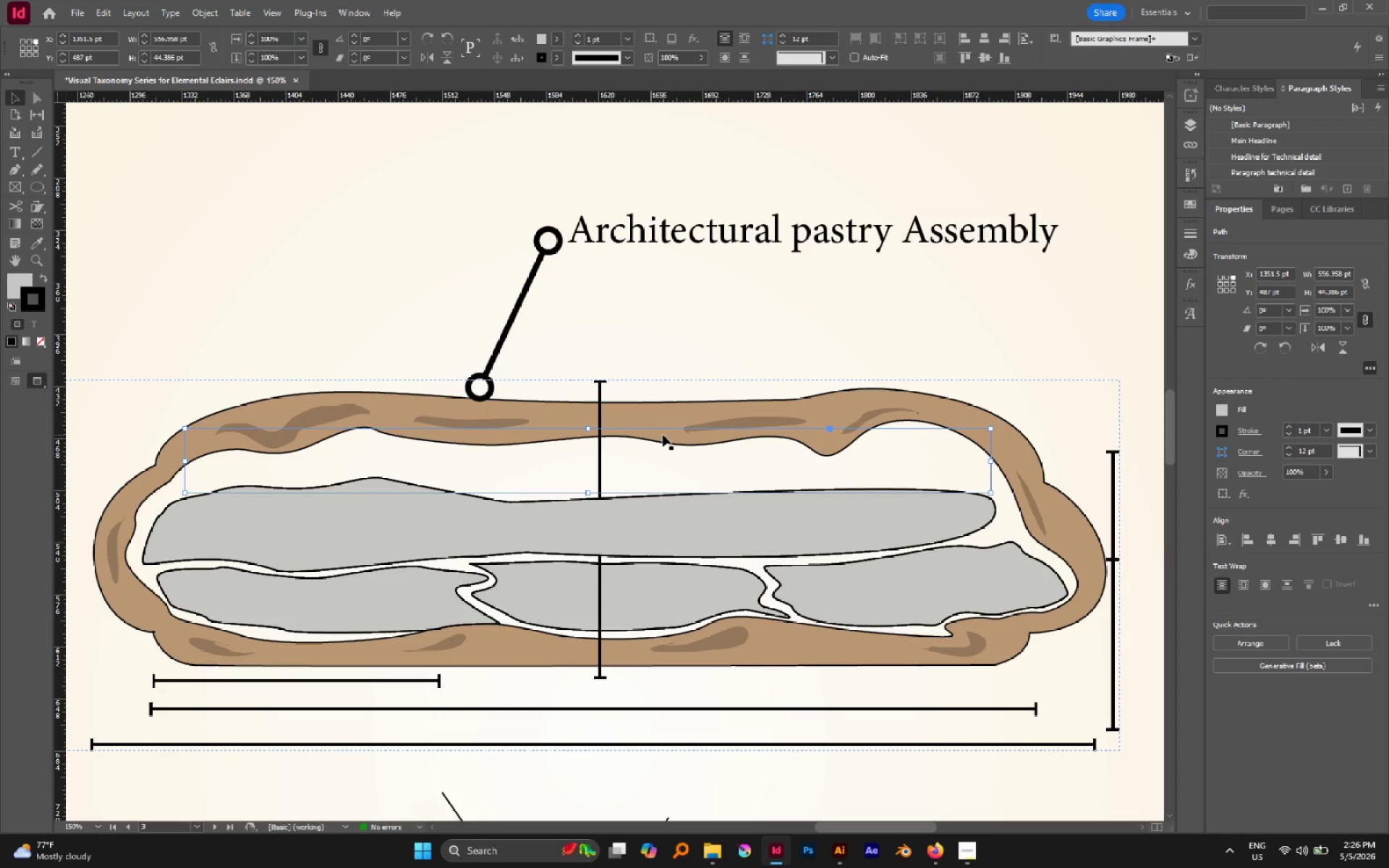 
key(Control+BracketRight)
 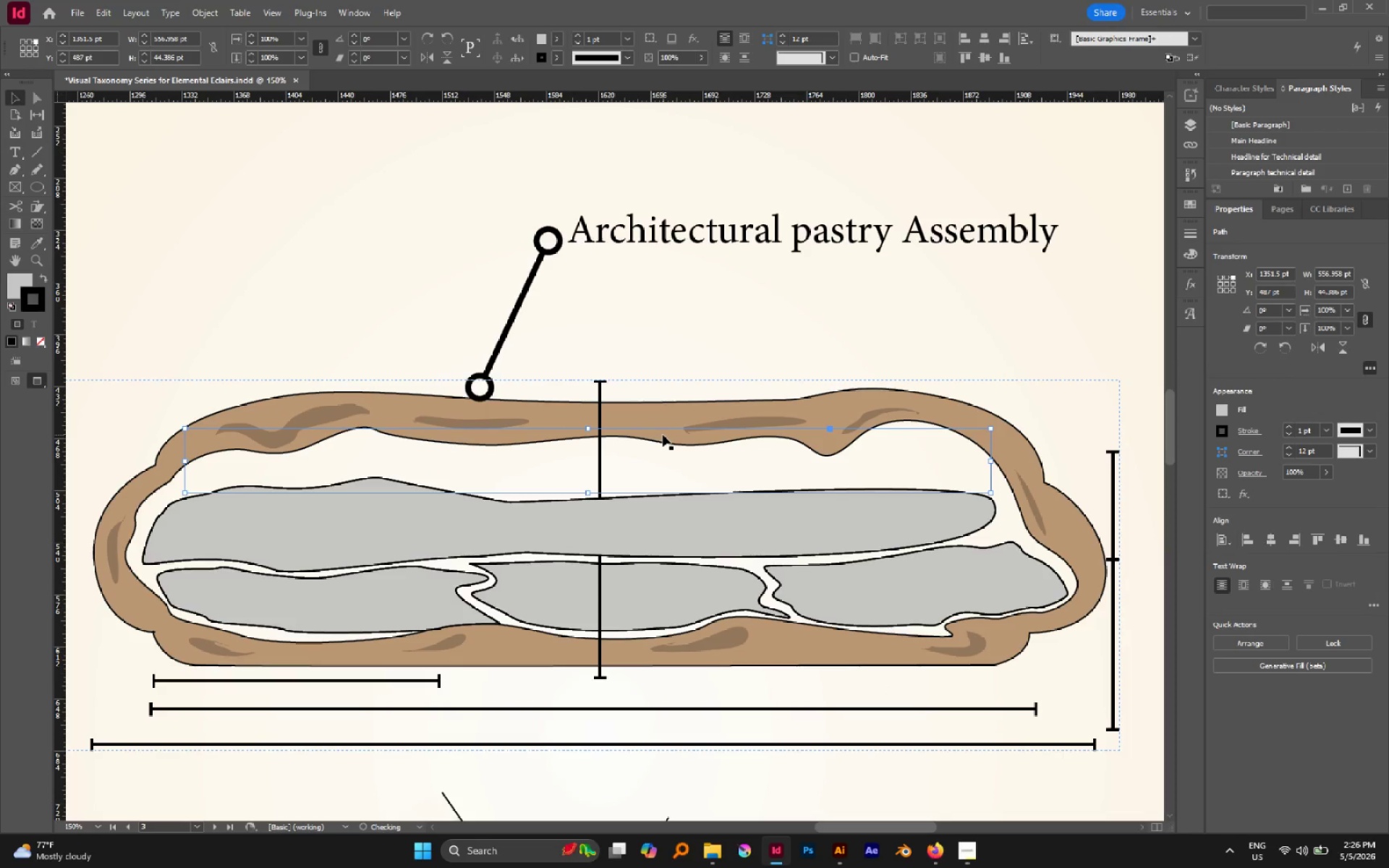 
key(Control+BracketRight)
 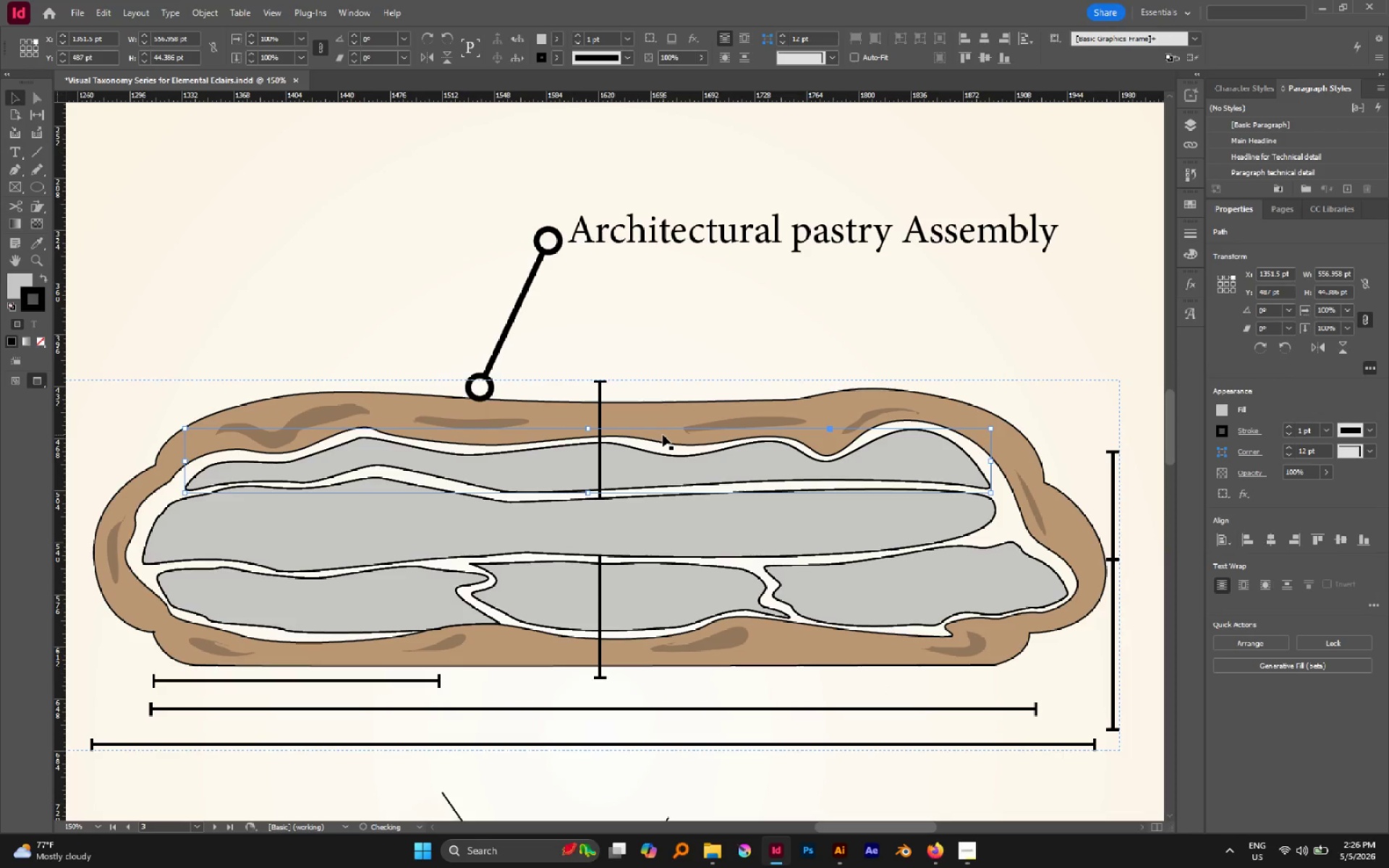 
key(Control+BracketRight)
 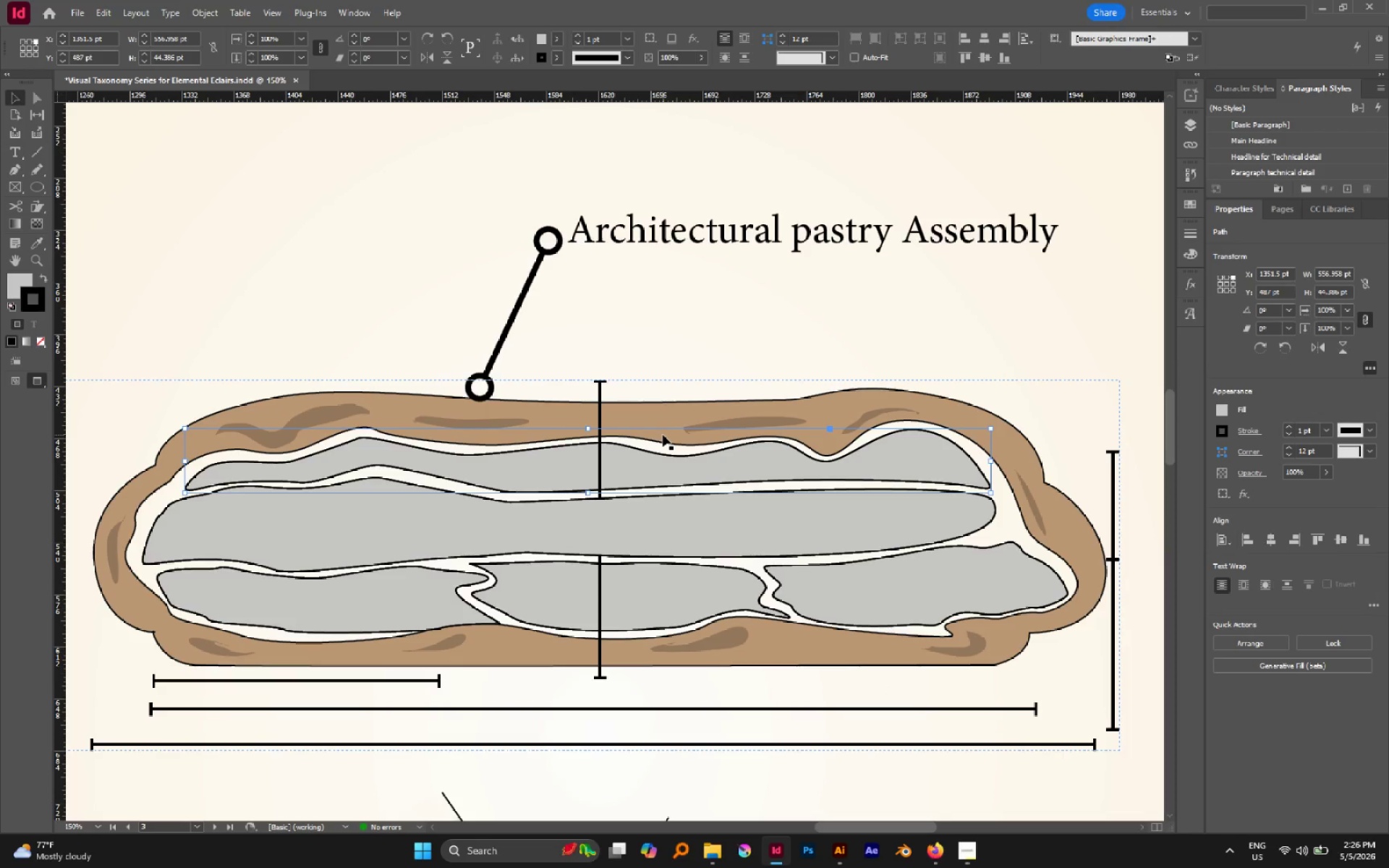 
key(V)
 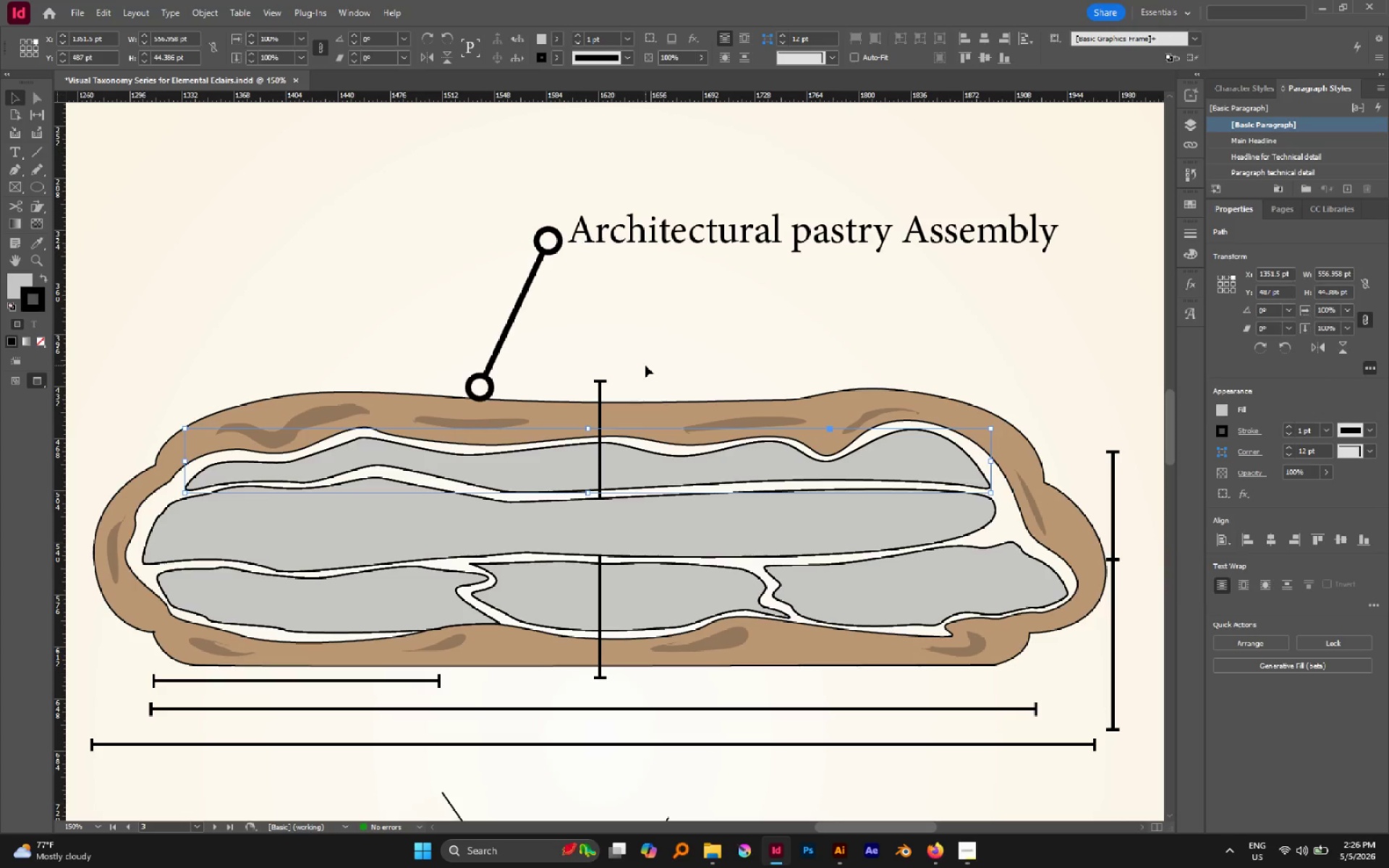 
double_click([673, 425])
 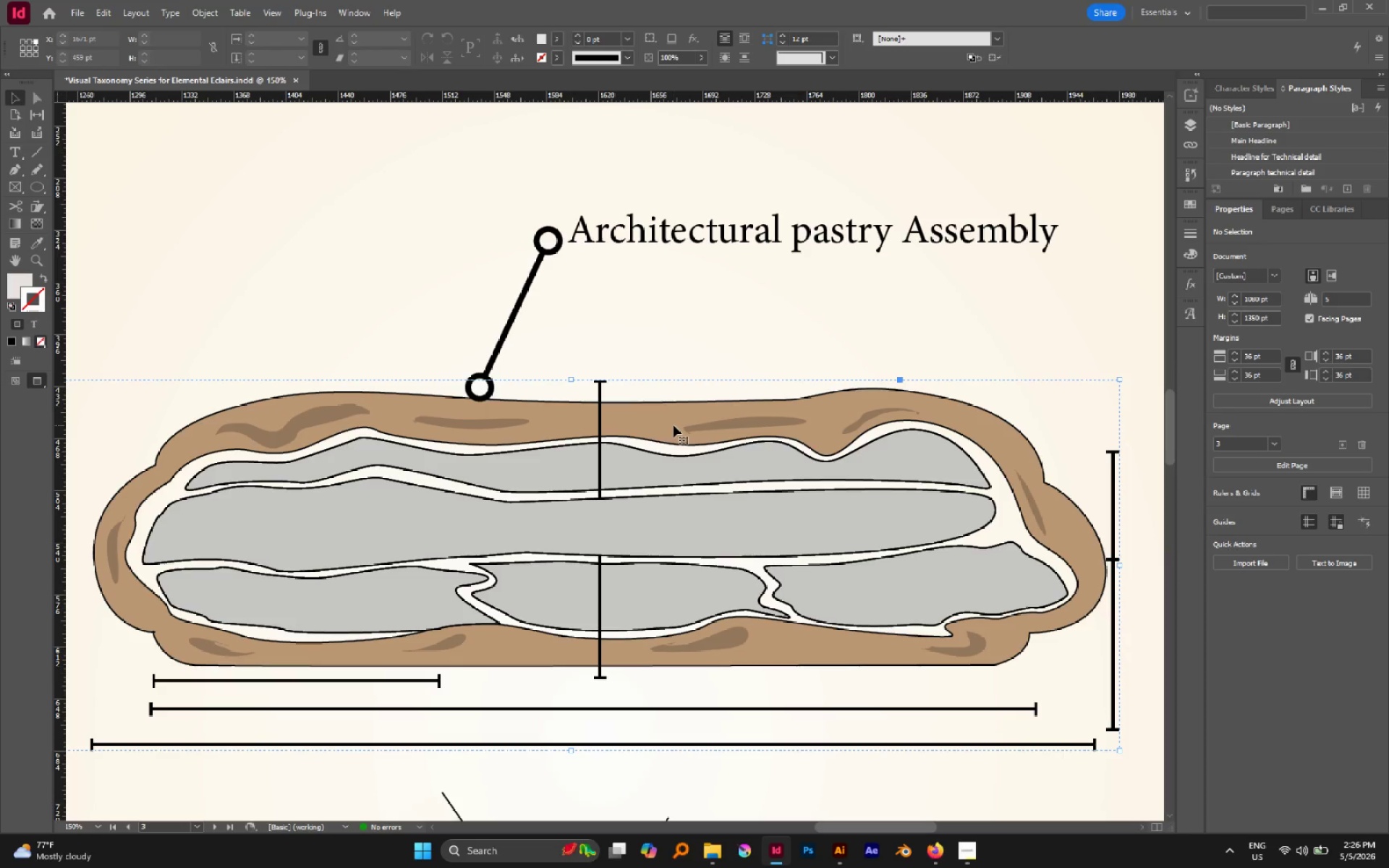 
left_click_drag(start_coordinate=[674, 425], to_coordinate=[691, 354])
 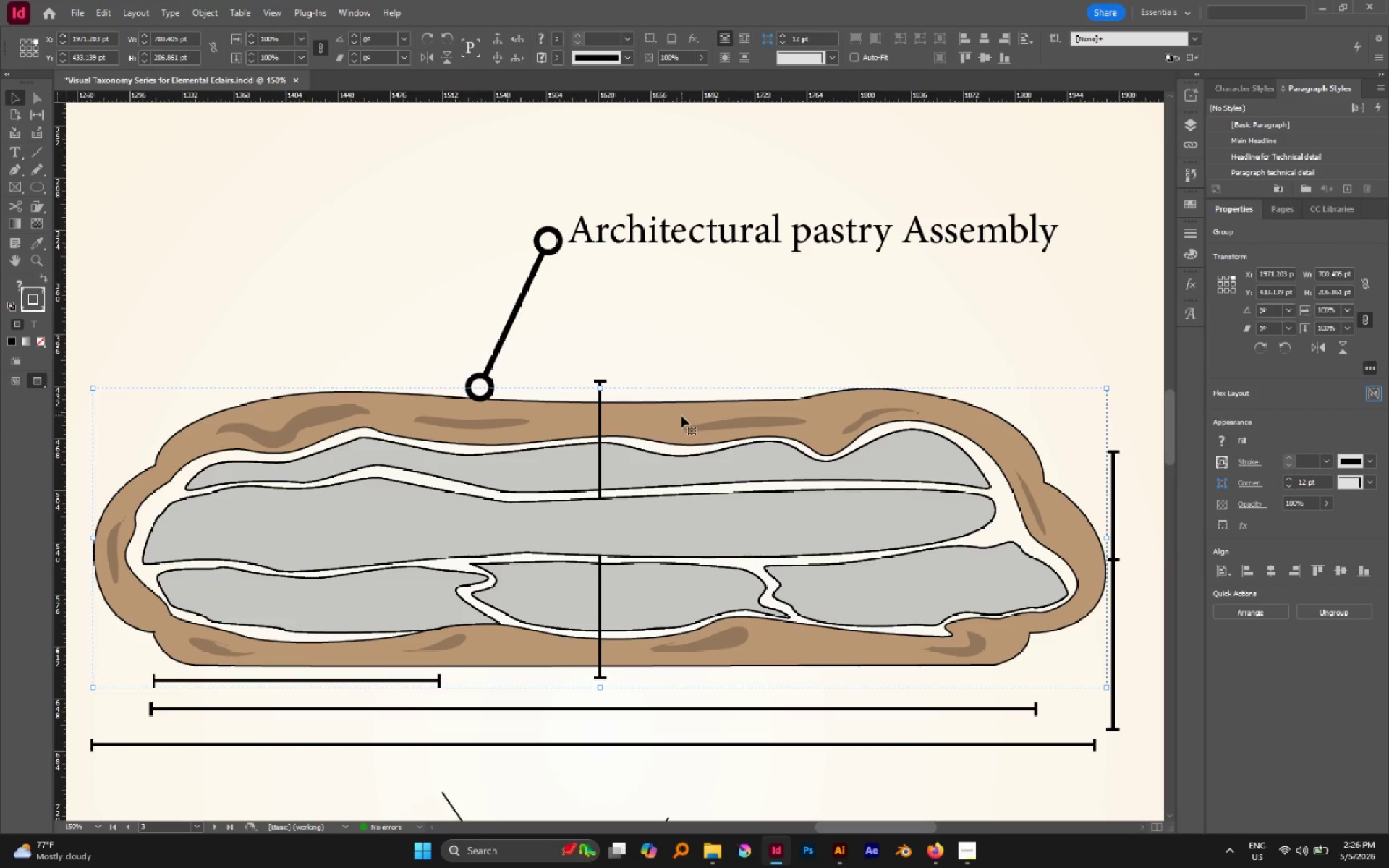 
left_click_drag(start_coordinate=[681, 416], to_coordinate=[706, 337])
 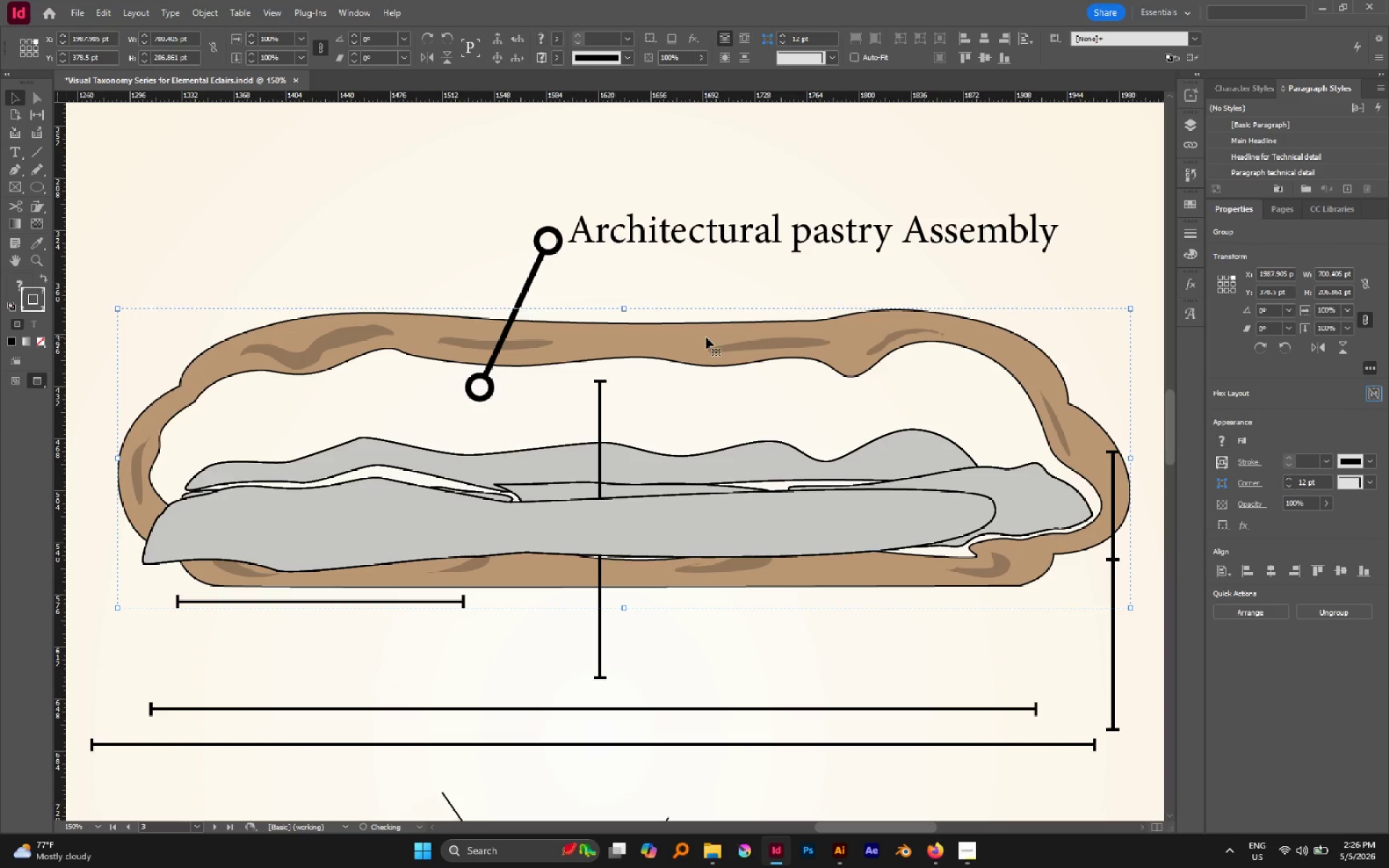 
key(Control+X)
 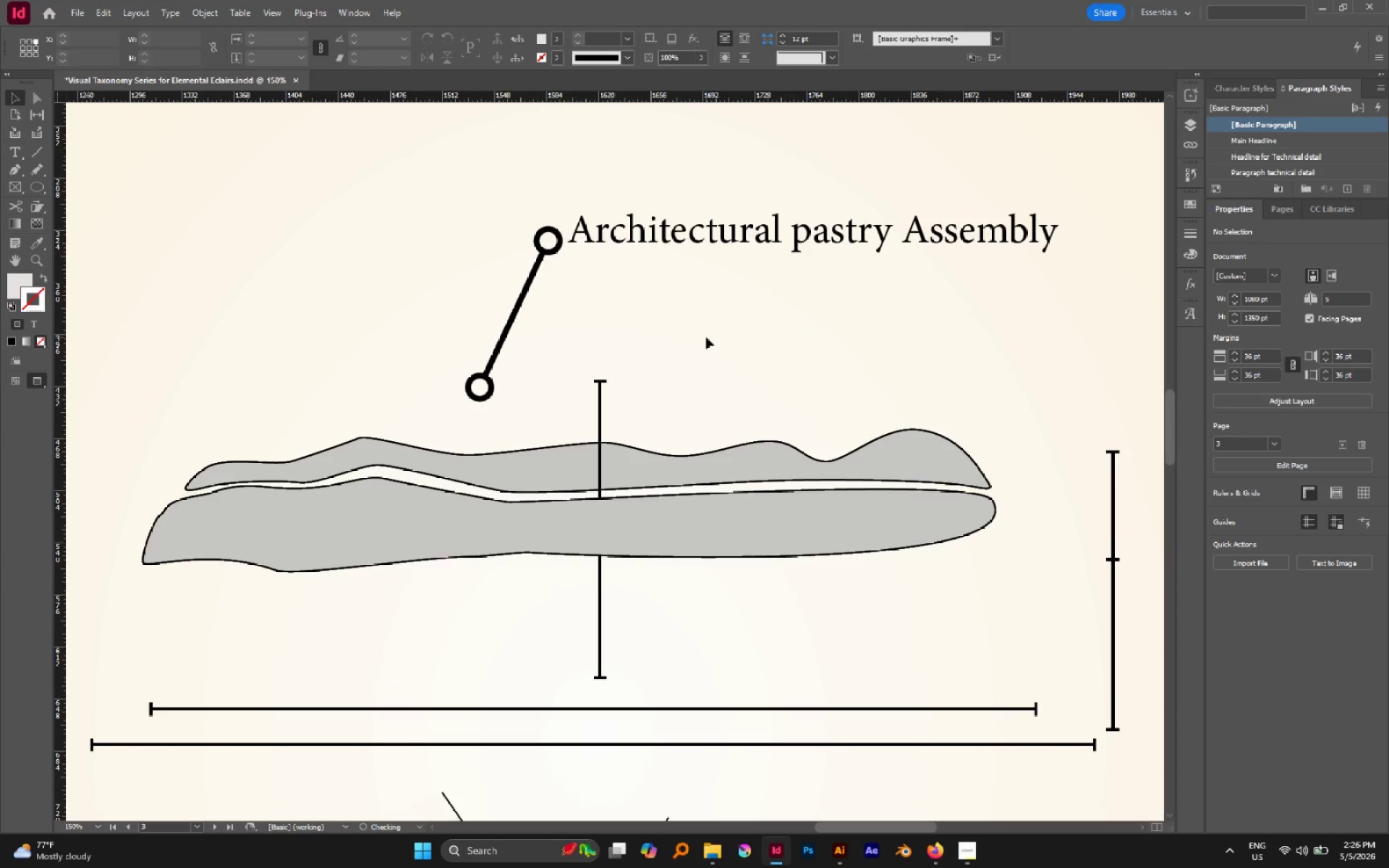 
key(Control+Z)
 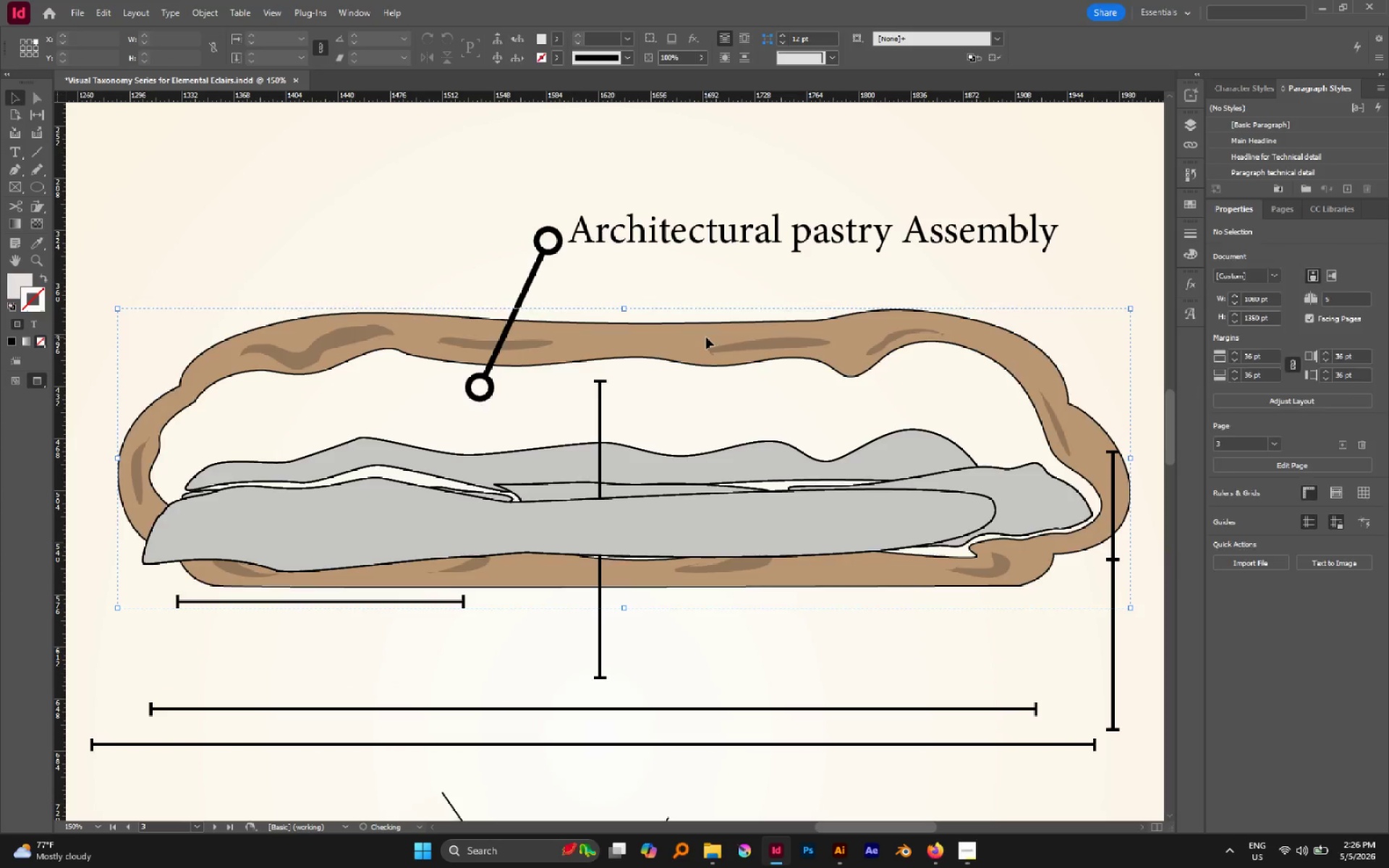 
key(Control+Z)
 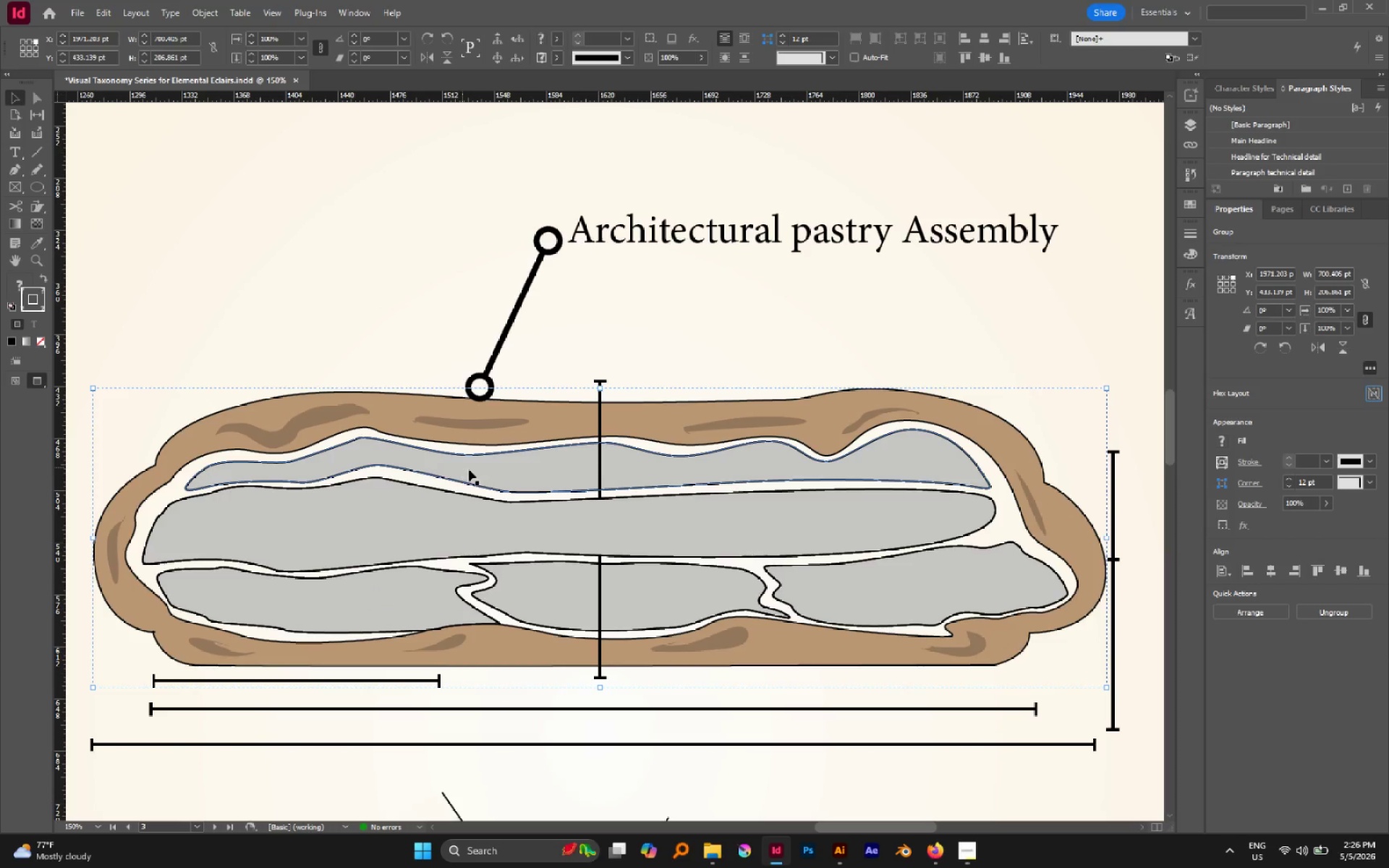 
hold_key(key=ShiftLeft, duration=0.53)
left_click([478, 471])
 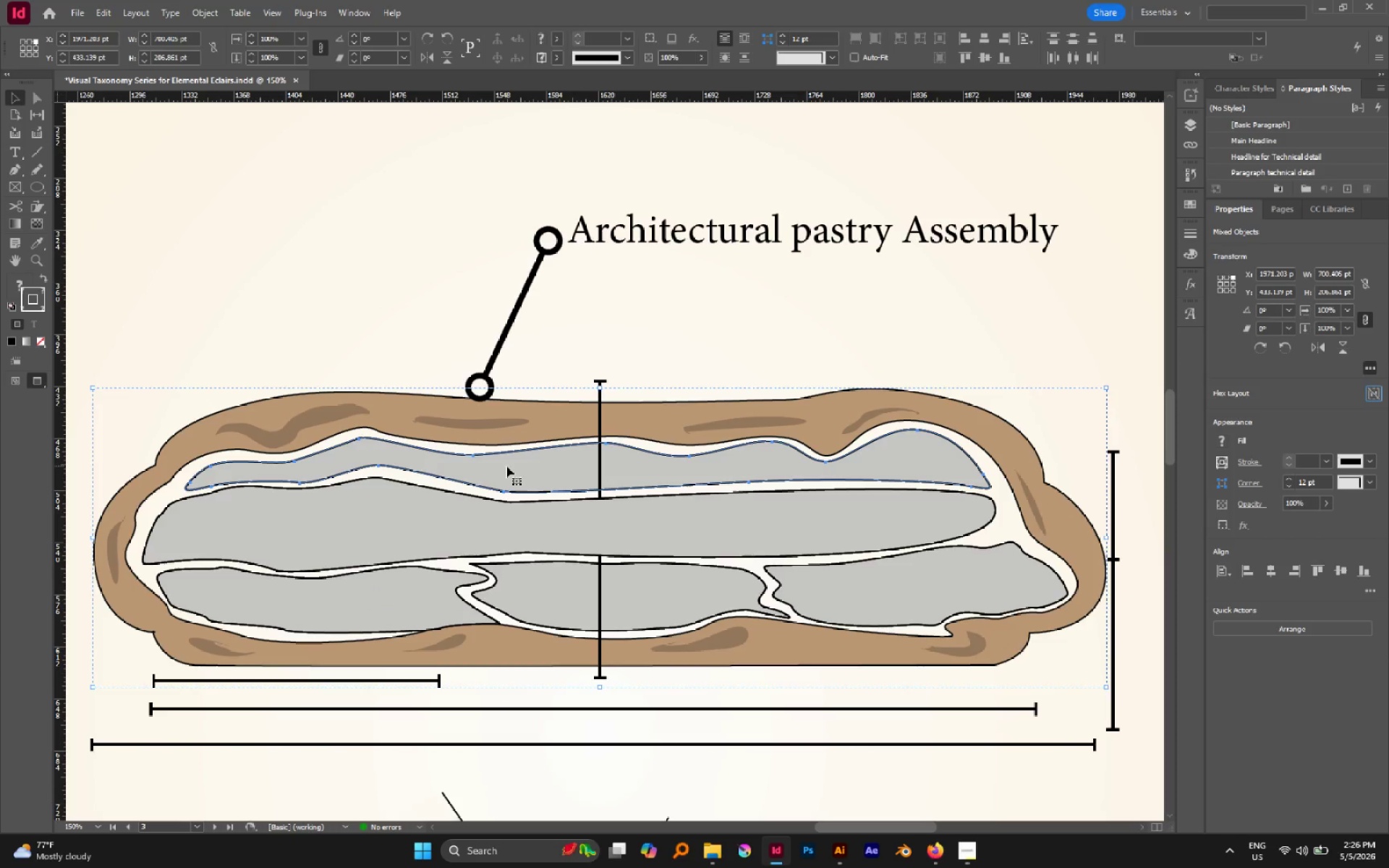 
left_click_drag(start_coordinate=[506, 467], to_coordinate=[575, 370])
 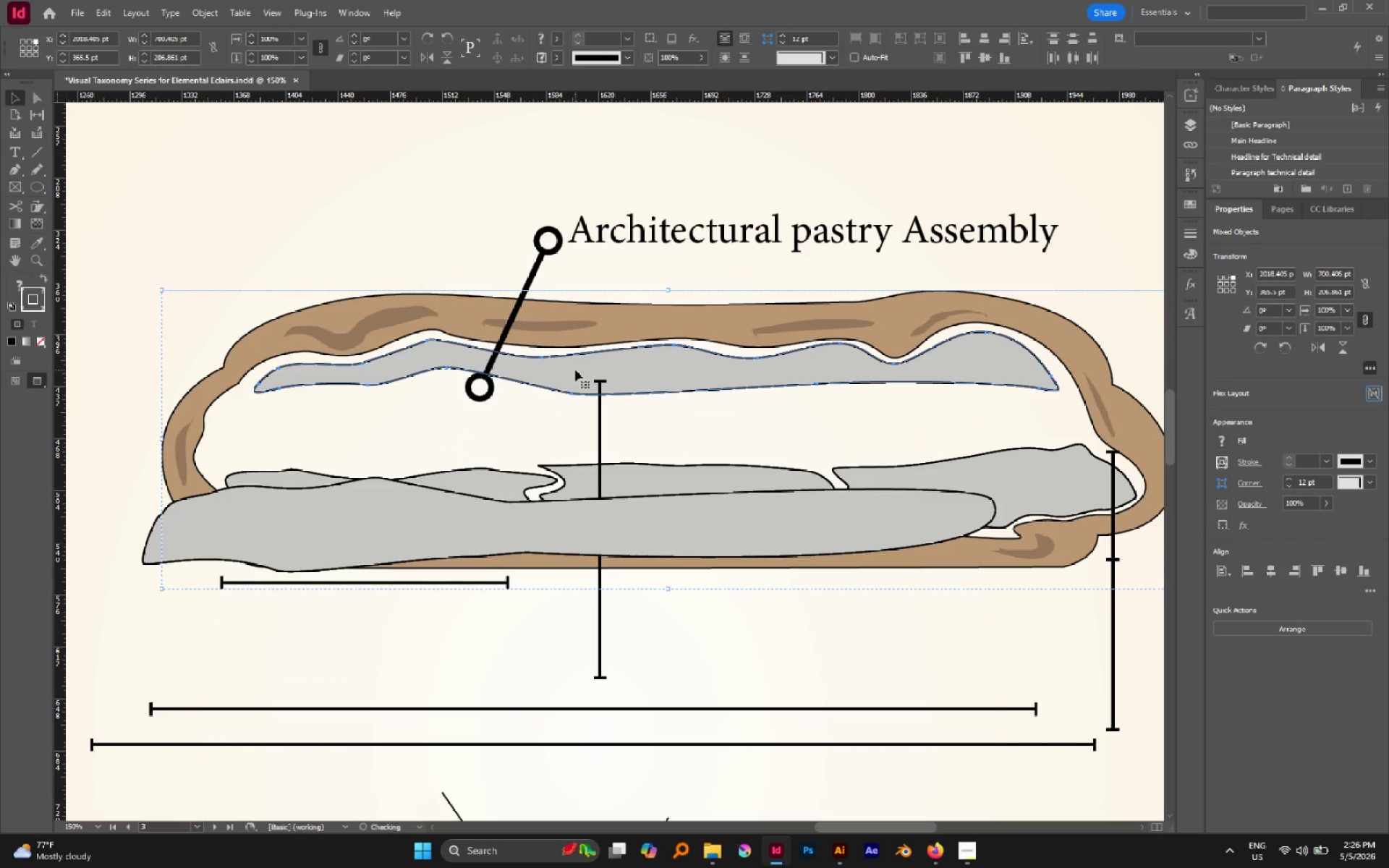 
key(Control+Z)
 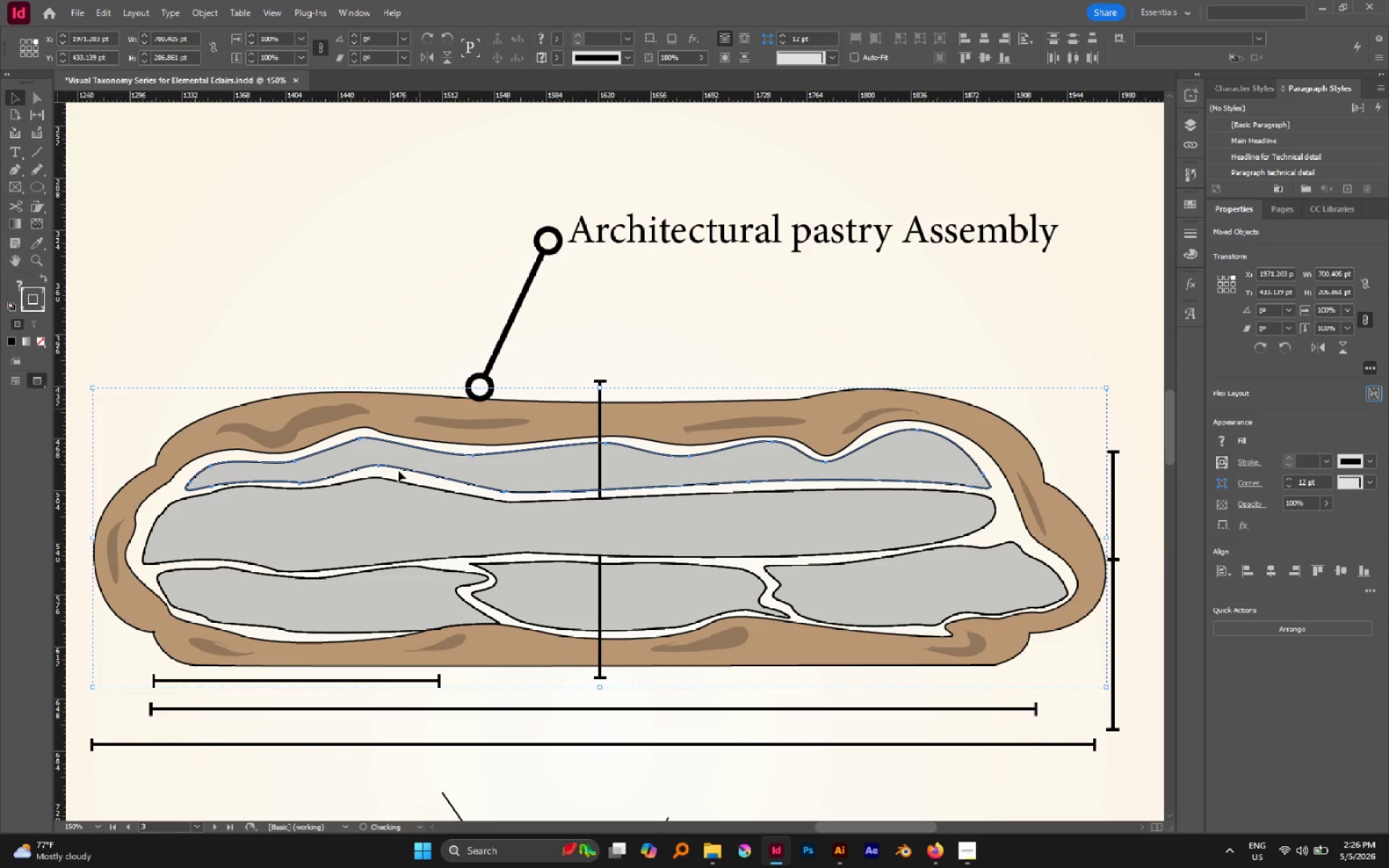 
hold_key(key=ShiftLeft, duration=0.8)
left_click([323, 548])
 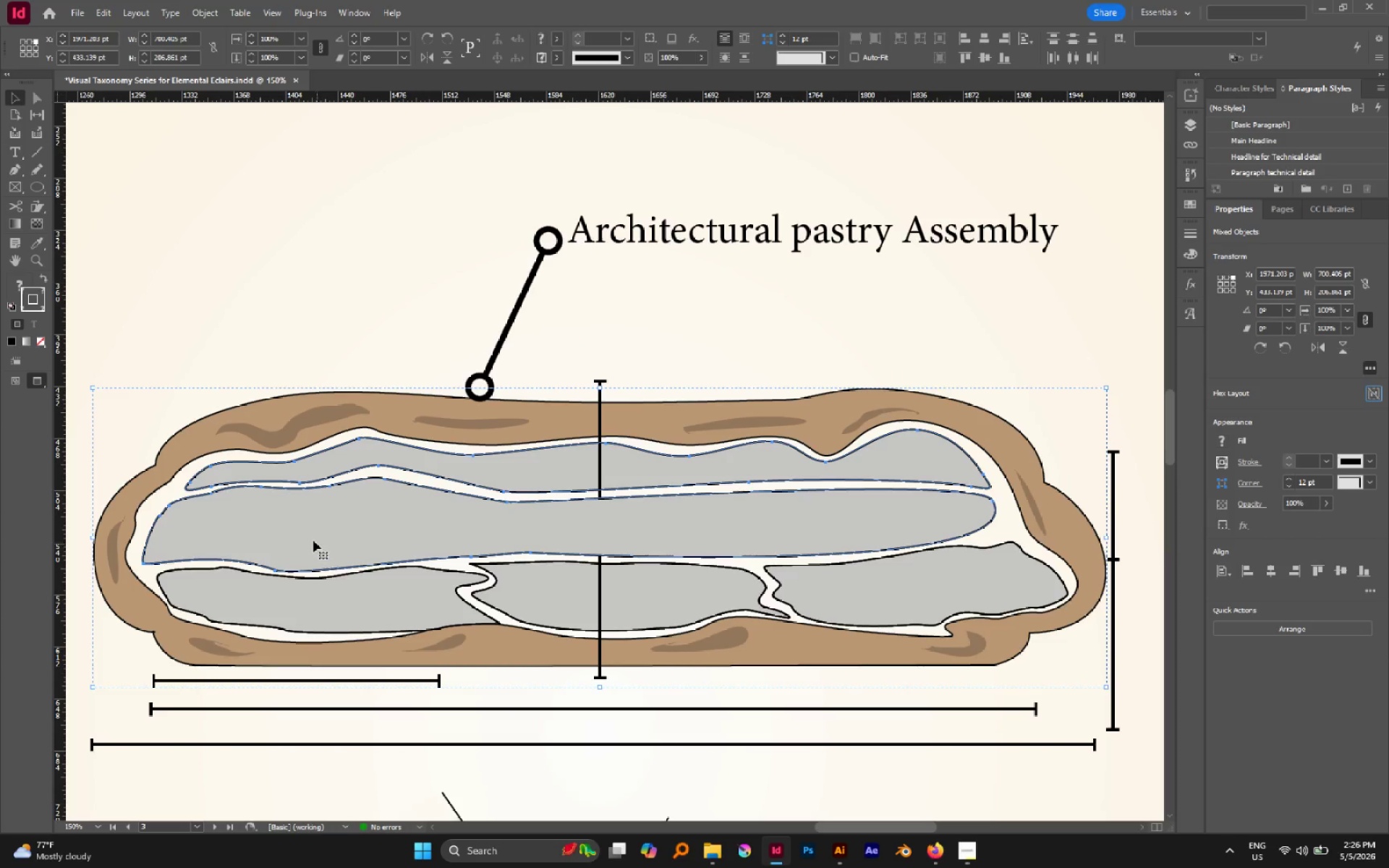 
left_click_drag(start_coordinate=[313, 540], to_coordinate=[472, 454])
 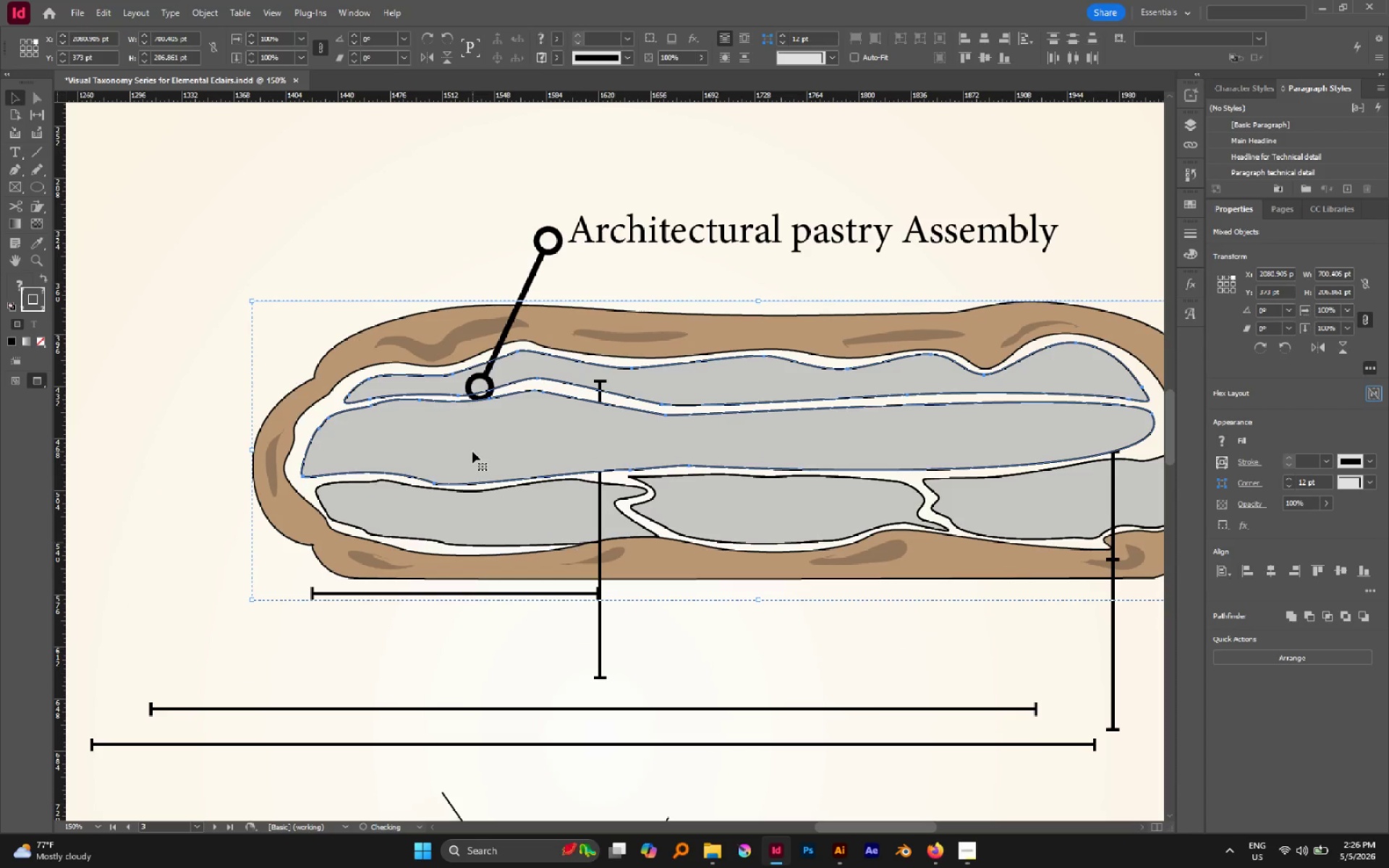 
key(Control+Z)
 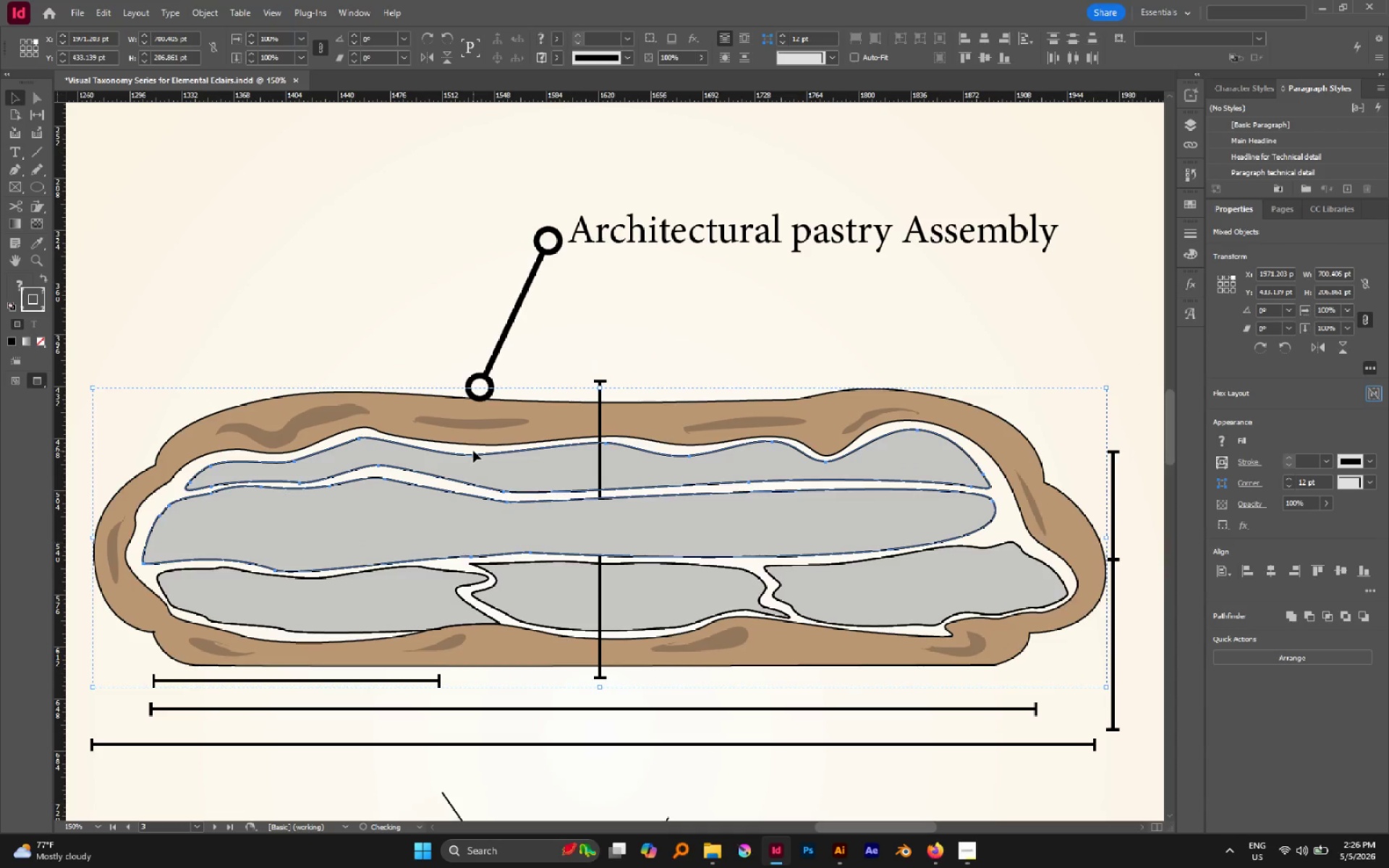 
key(Control+G)
 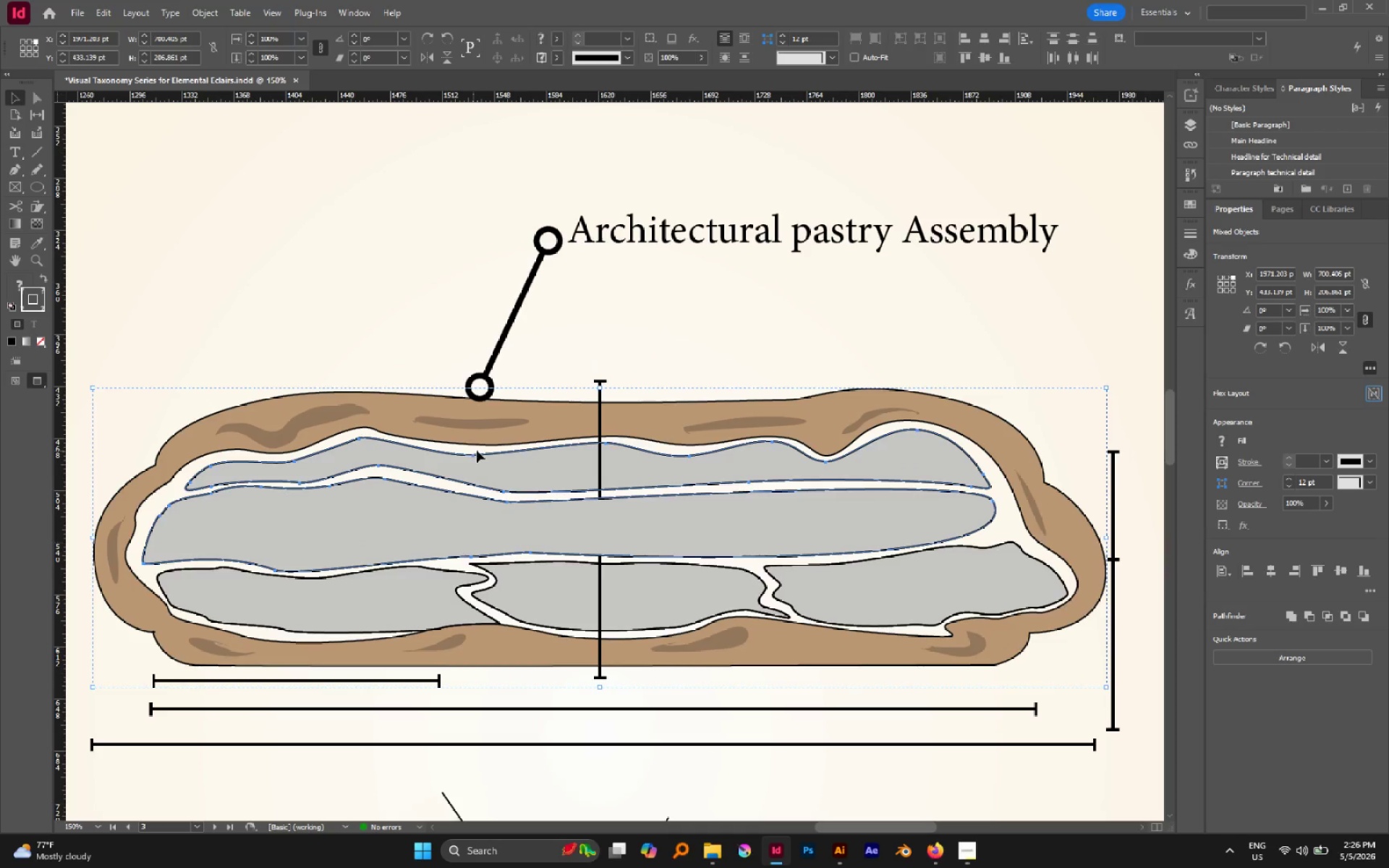 
hold_key(key=AltLeft, duration=0.39)
 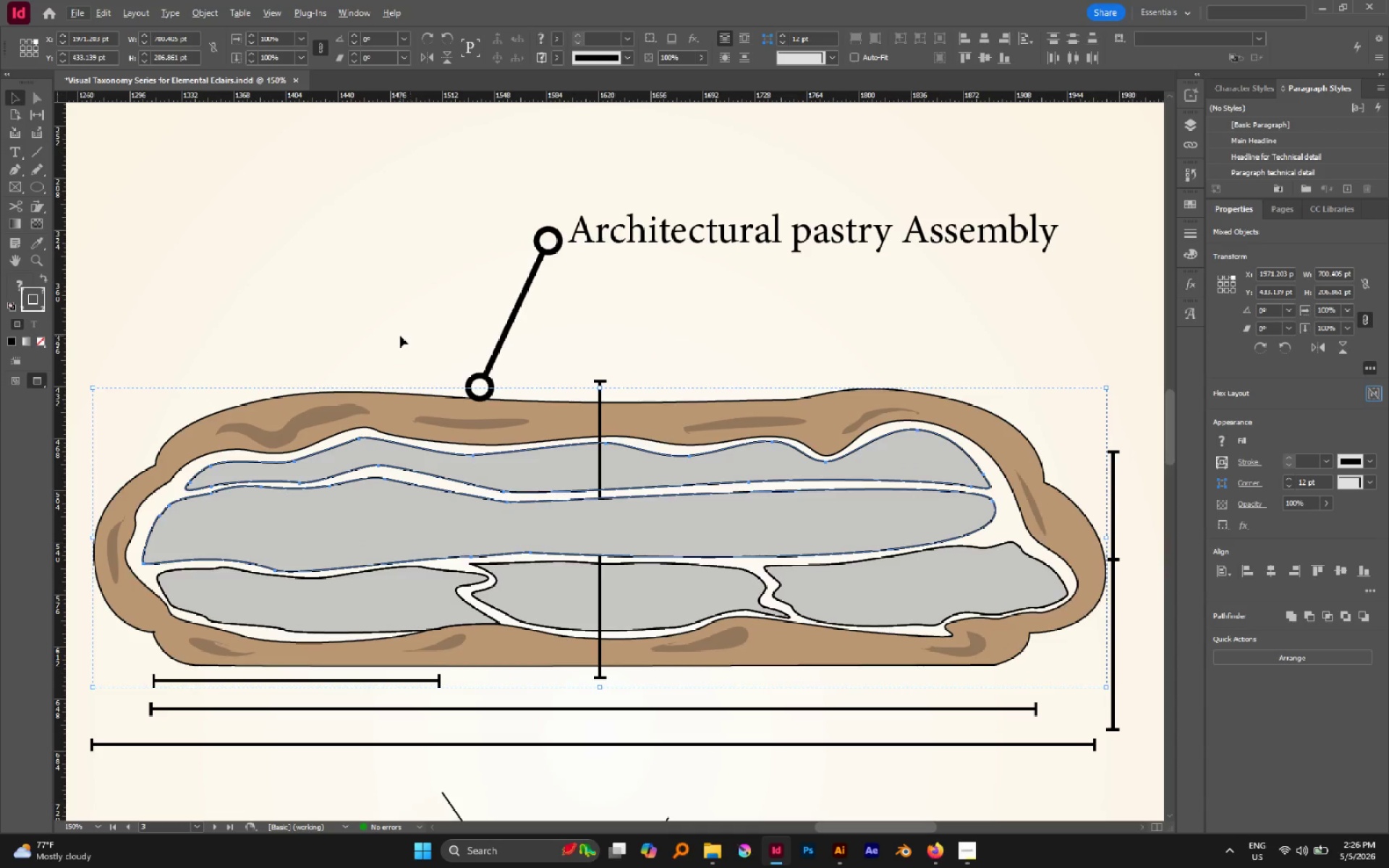 
left_click([400, 336])
 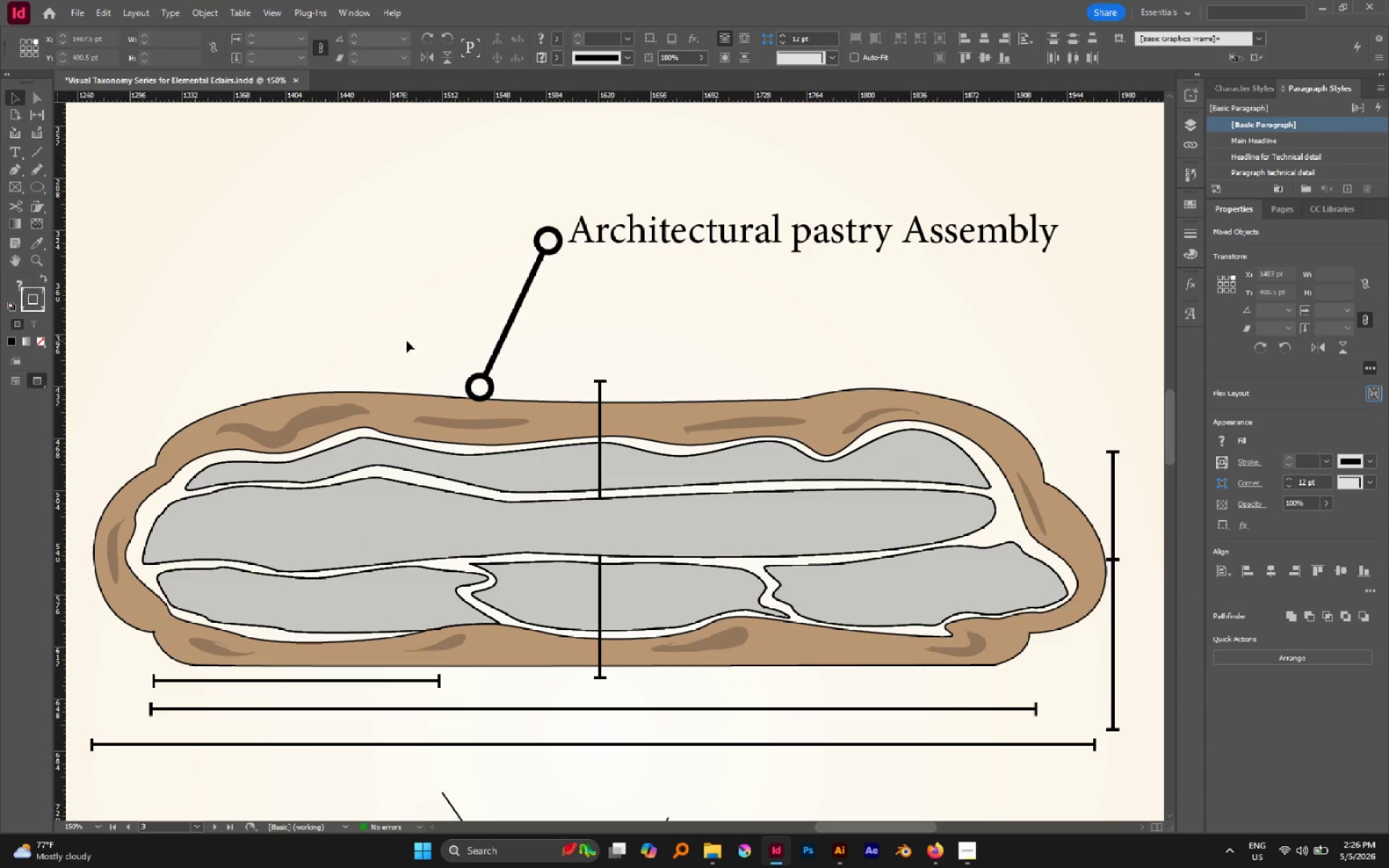 
hold_key(key=AltLeft, duration=0.66)
scroll: coordinate [409, 346], scroll_direction: down, amount: 2.0
 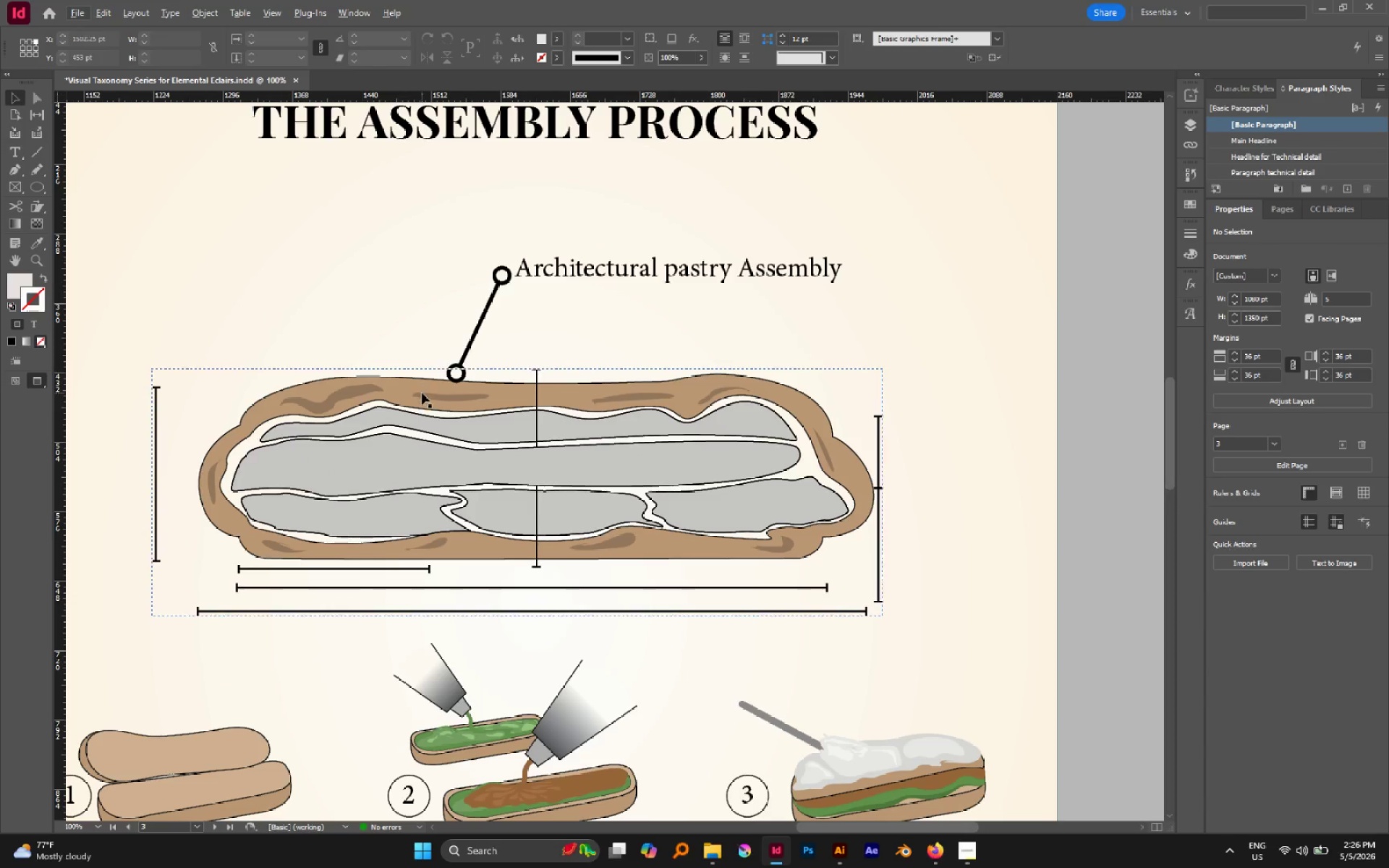 
left_click_drag(start_coordinate=[422, 393], to_coordinate=[273, 294])
 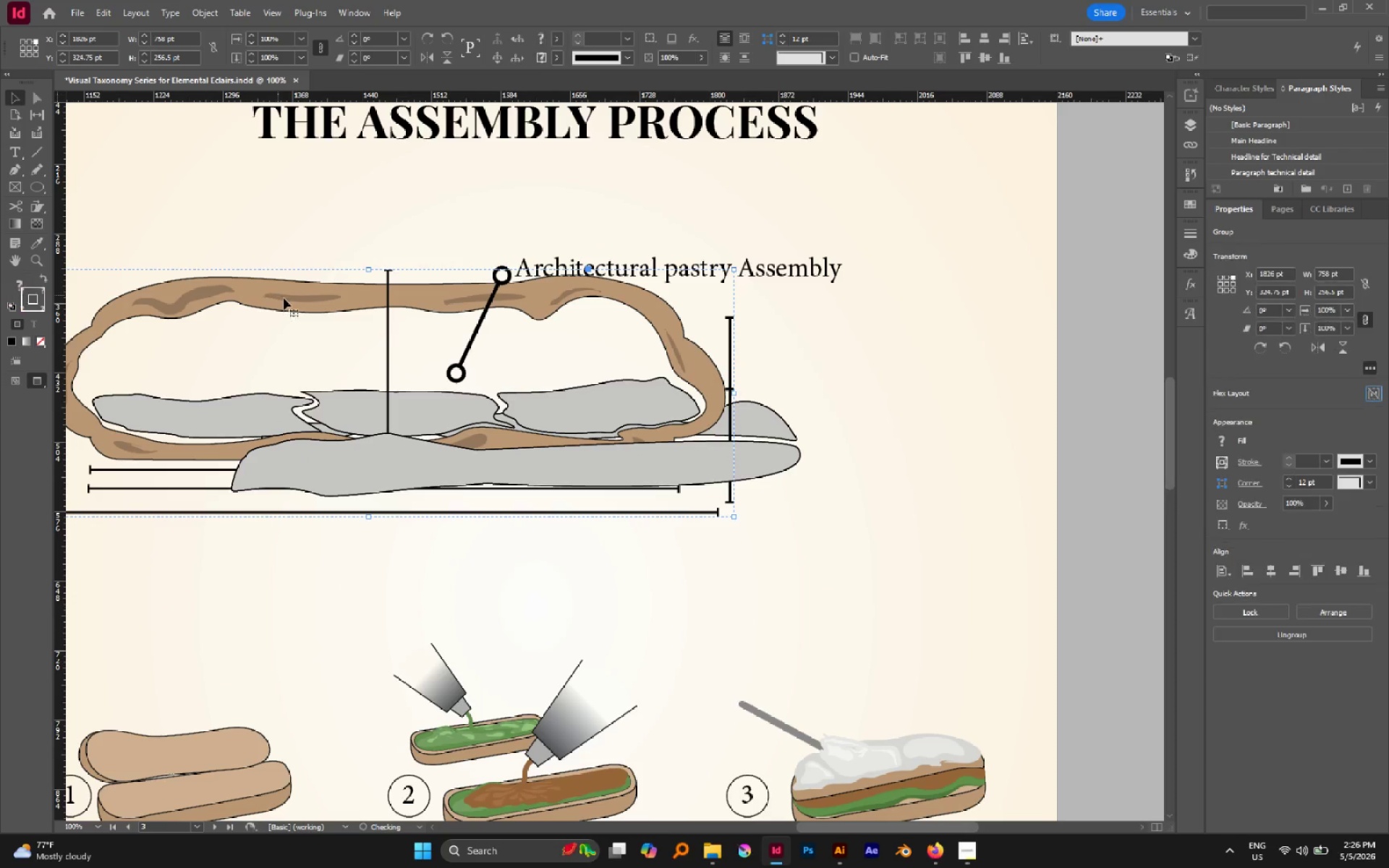 
key(Control+Z)
 